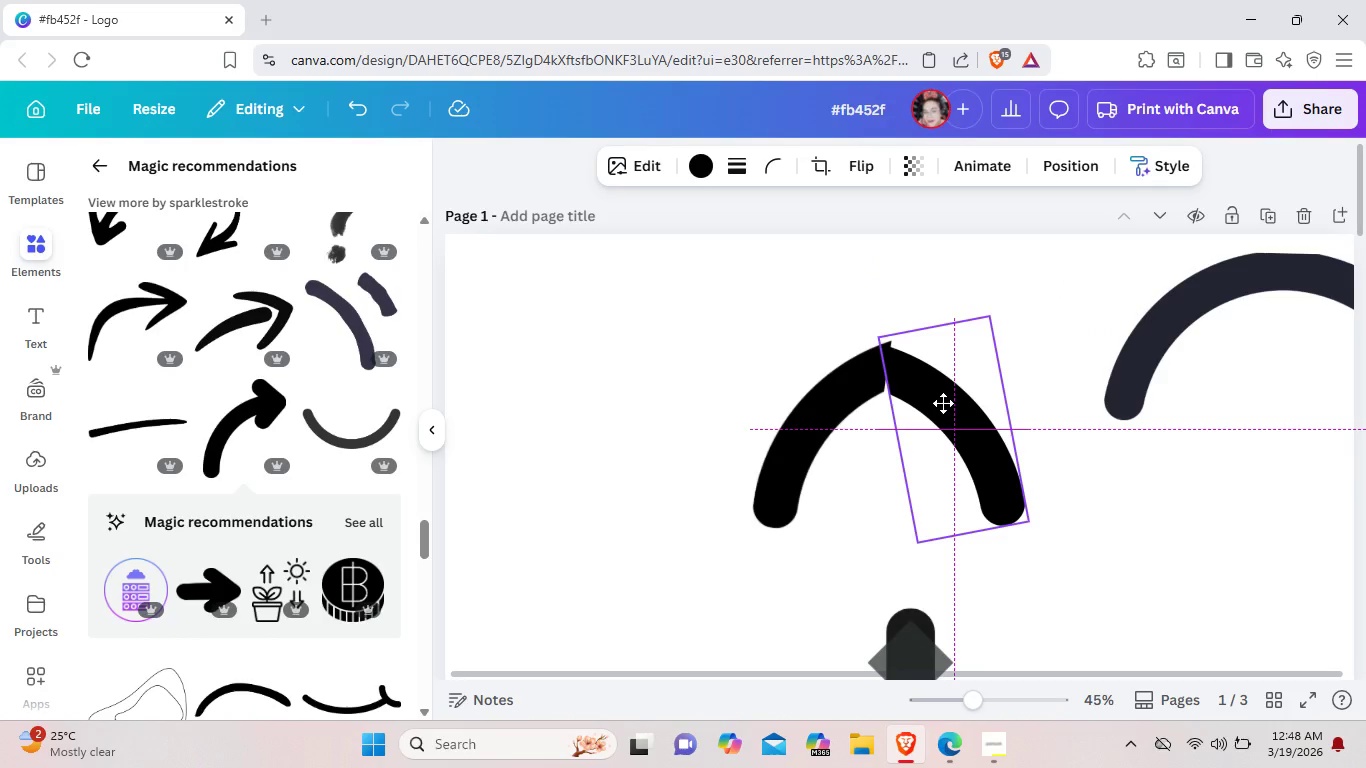 
left_click([1133, 526])
 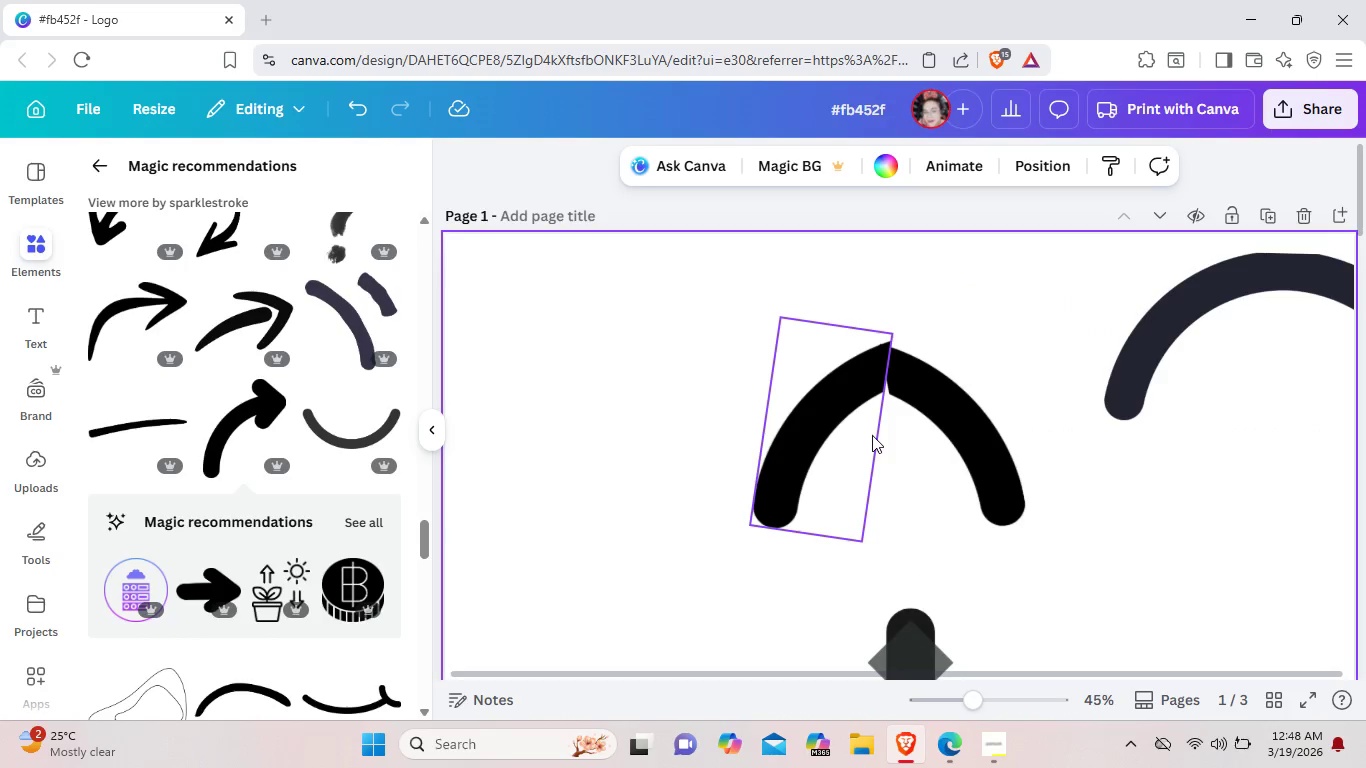 
left_click_drag(start_coordinate=[858, 394], to_coordinate=[853, 397])
 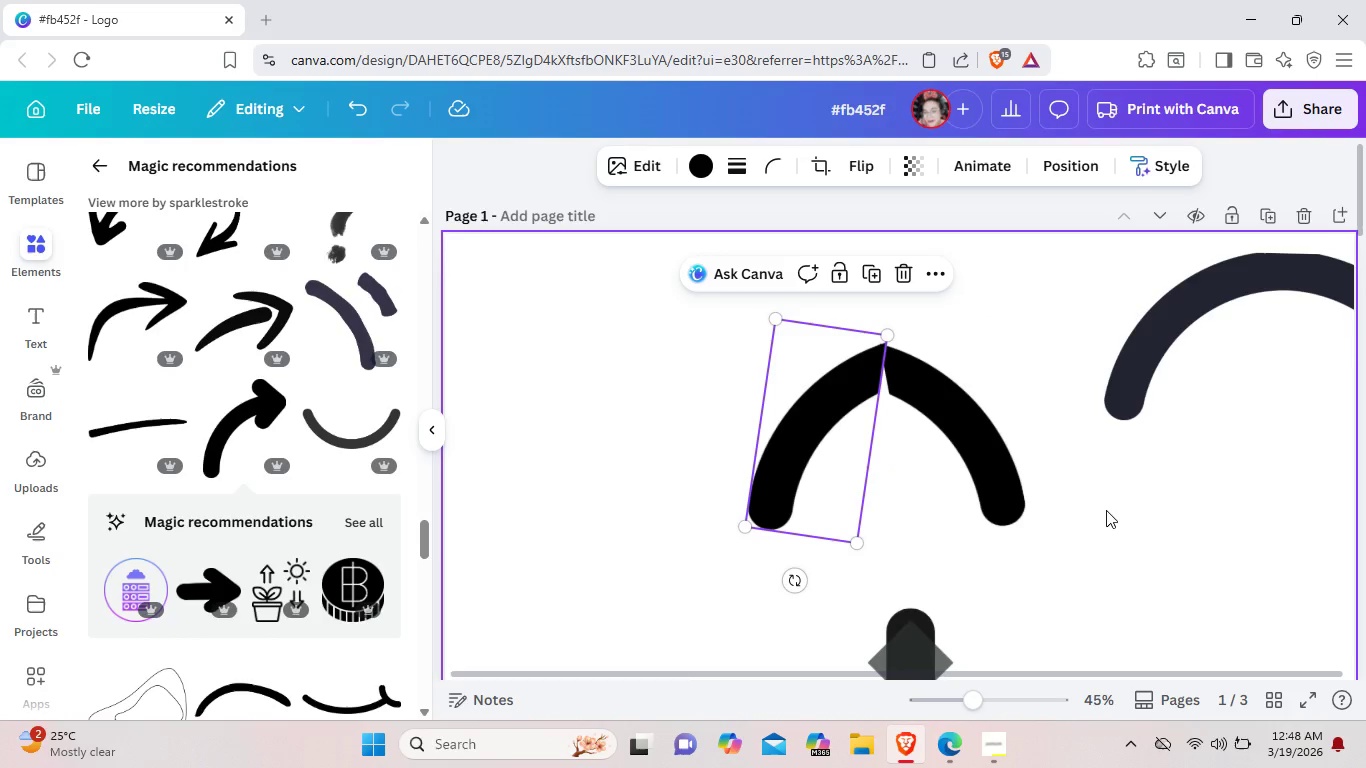 
left_click_drag(start_coordinate=[994, 467], to_coordinate=[989, 466])
 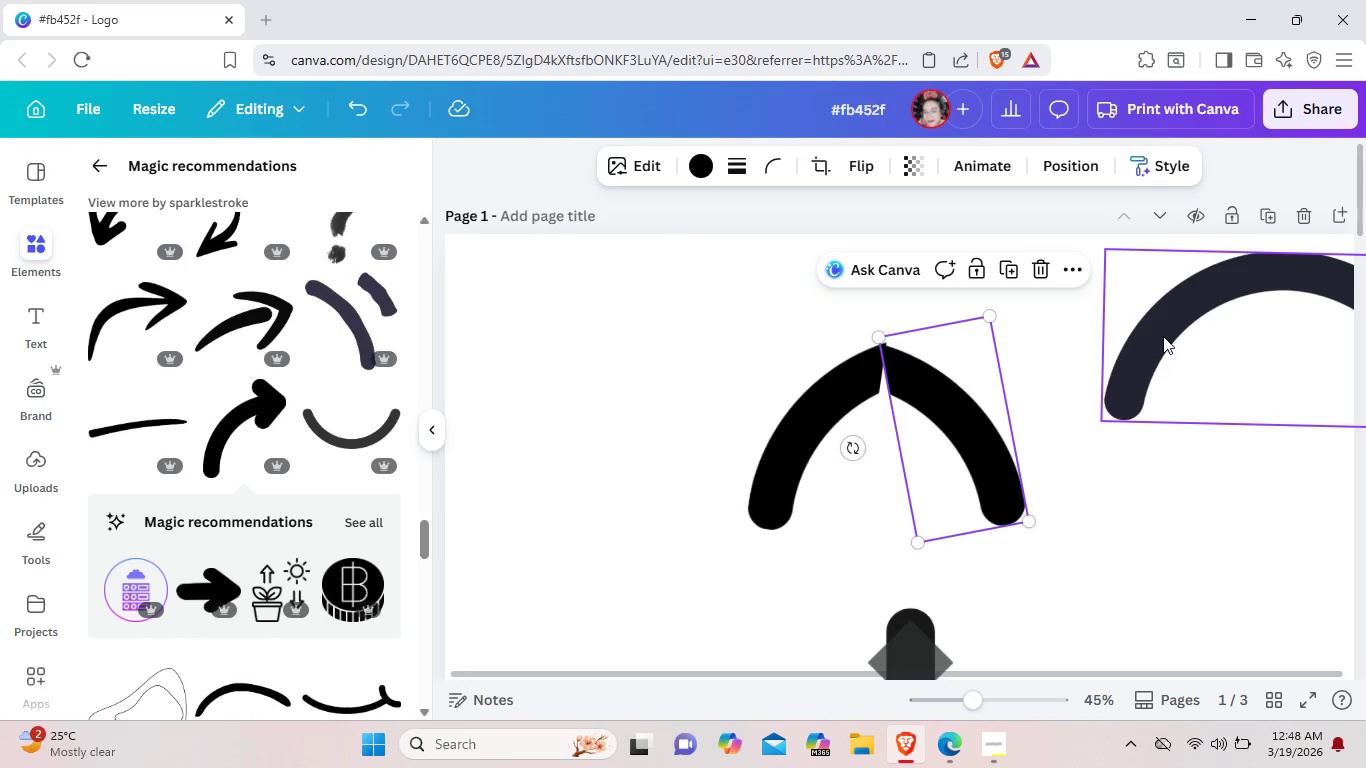 
left_click_drag(start_coordinate=[1163, 336], to_coordinate=[767, 438])
 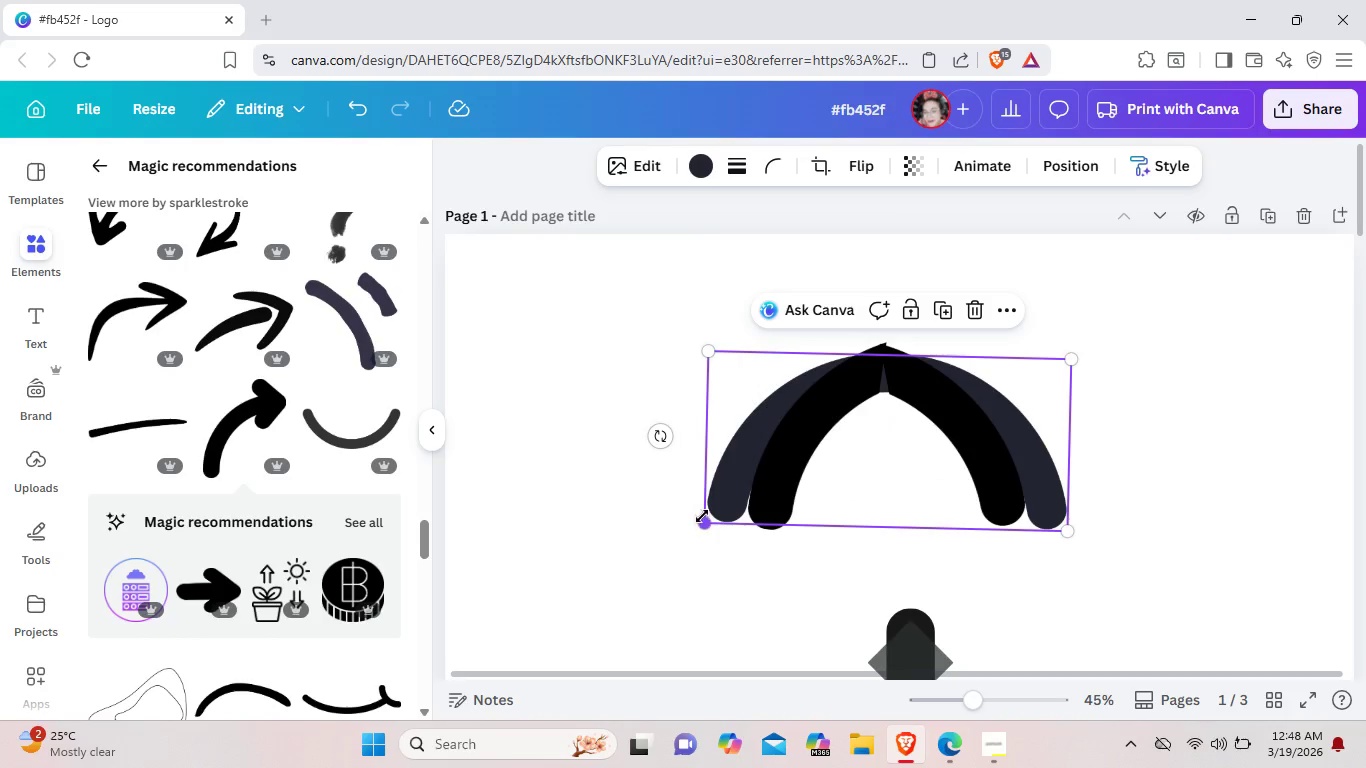 
left_click_drag(start_coordinate=[702, 516], to_coordinate=[655, 520])
 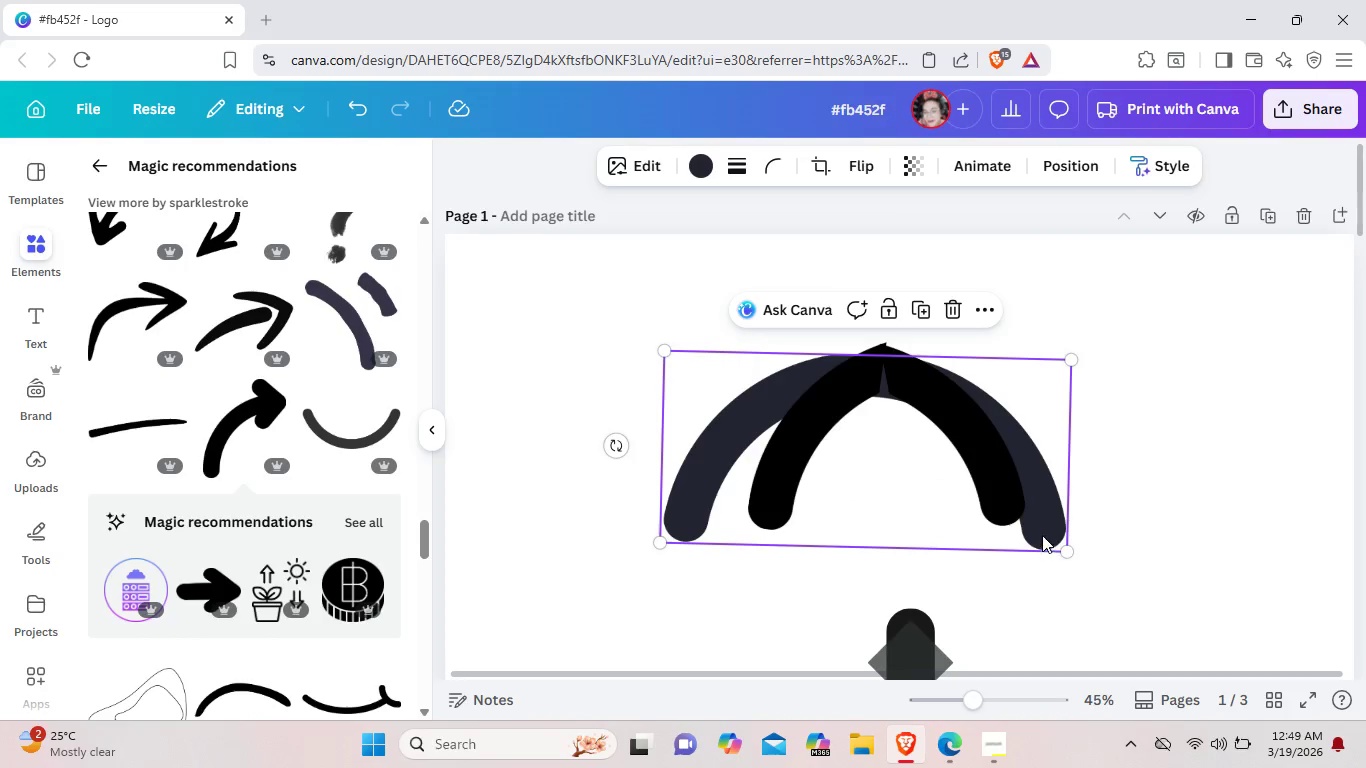 
left_click_drag(start_coordinate=[1045, 535], to_coordinate=[1064, 528])
 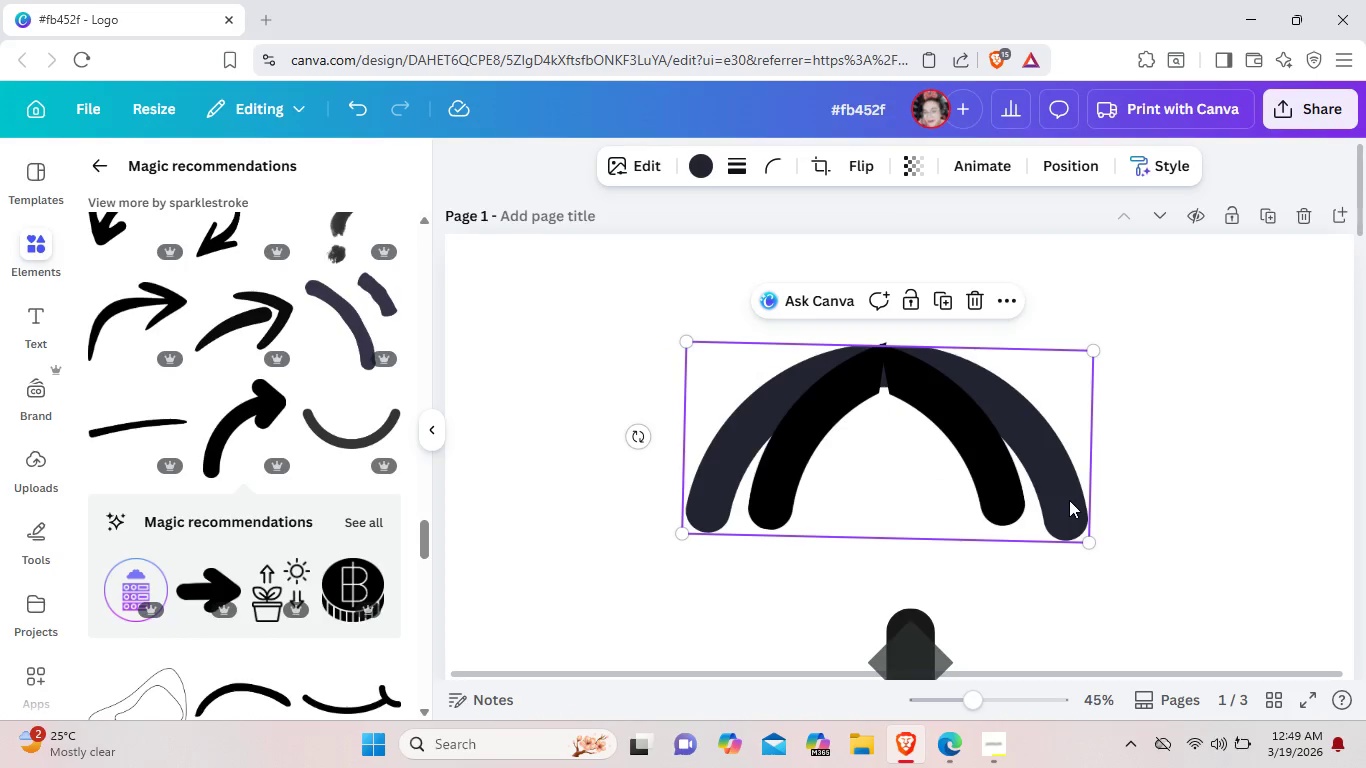 
right_click([1069, 500])
 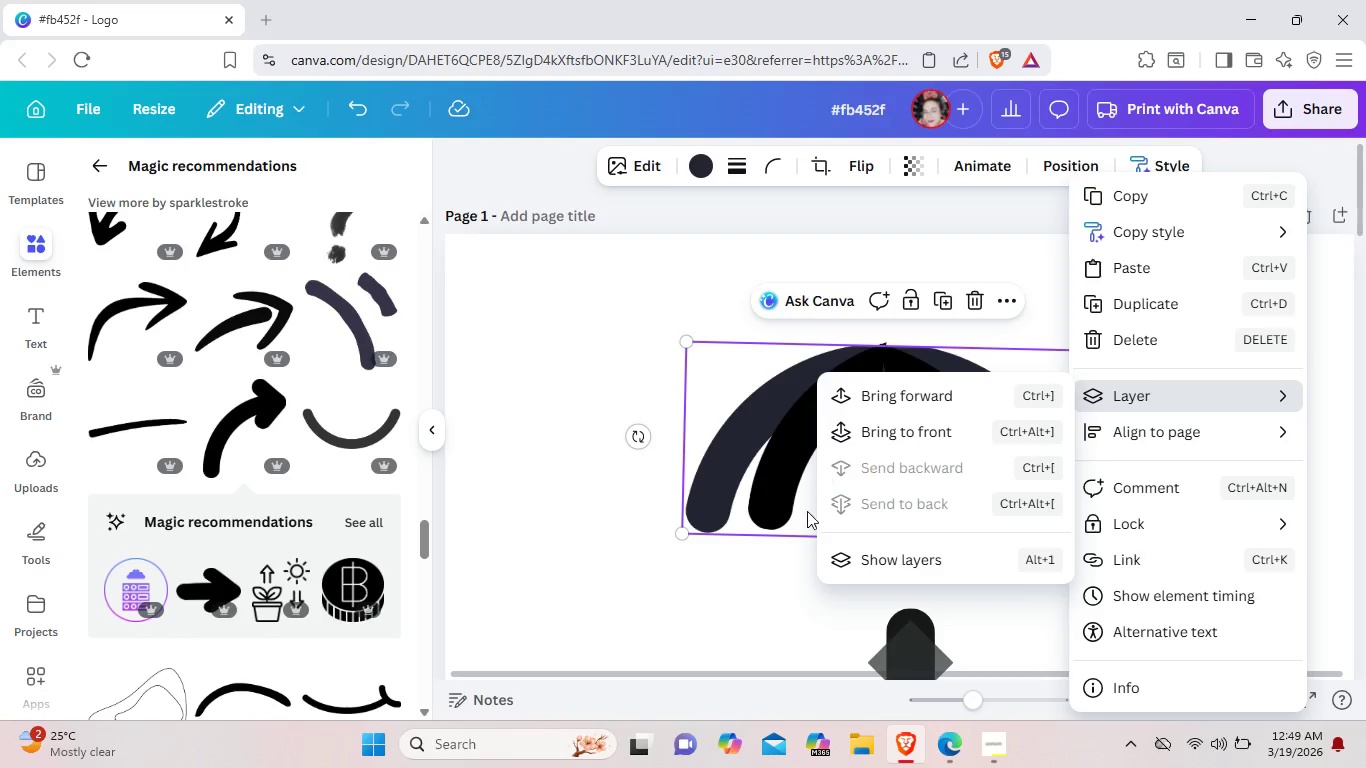 
left_click([601, 469])
 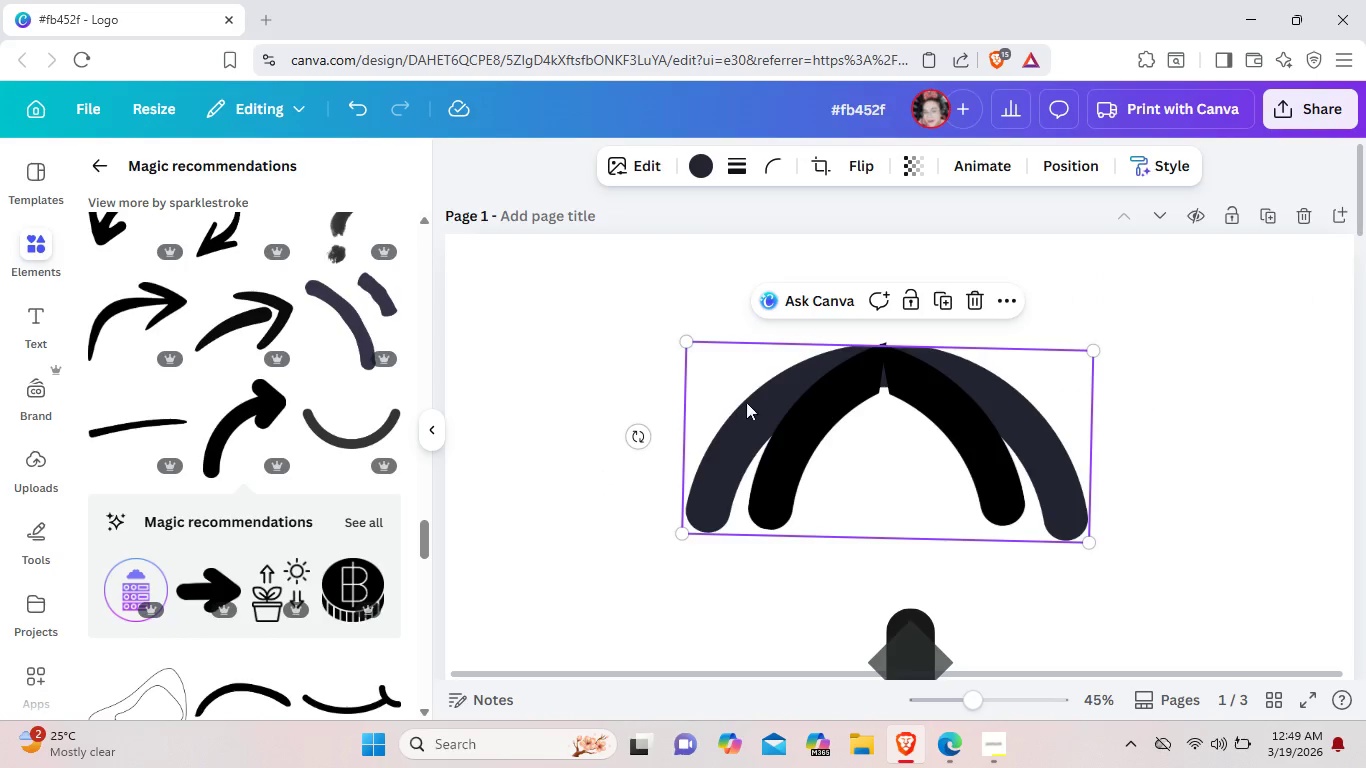 
left_click_drag(start_coordinate=[731, 410], to_coordinate=[1074, 314])
 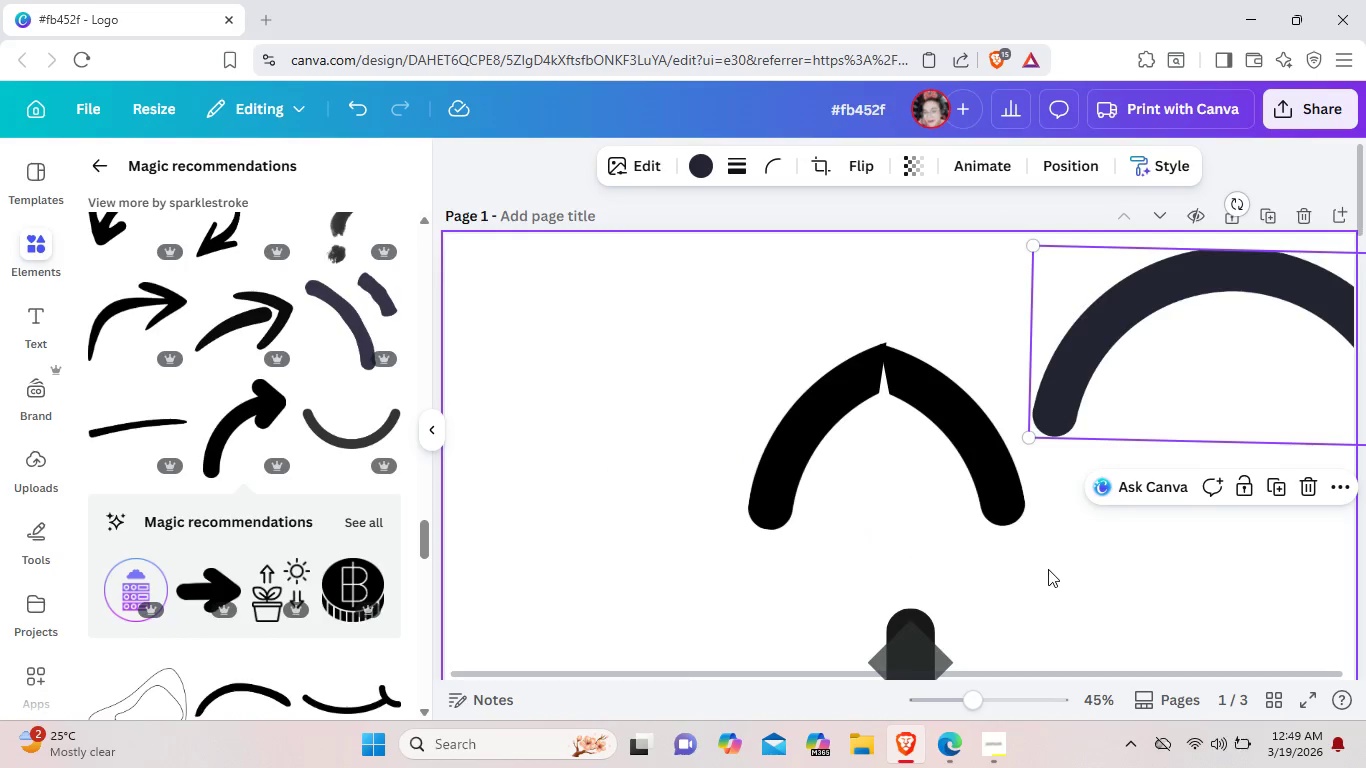 
left_click_drag(start_coordinate=[1047, 573], to_coordinate=[724, 353])
 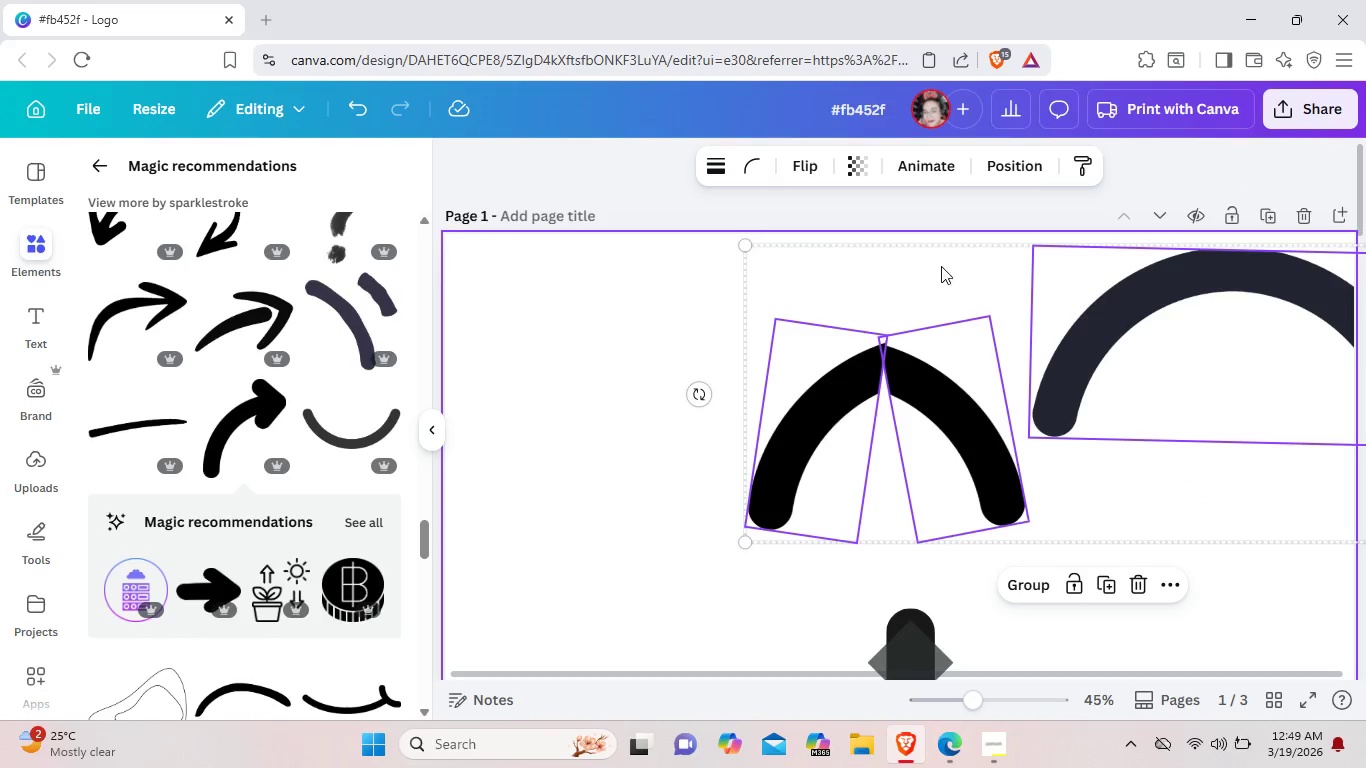 
left_click([987, 293])
 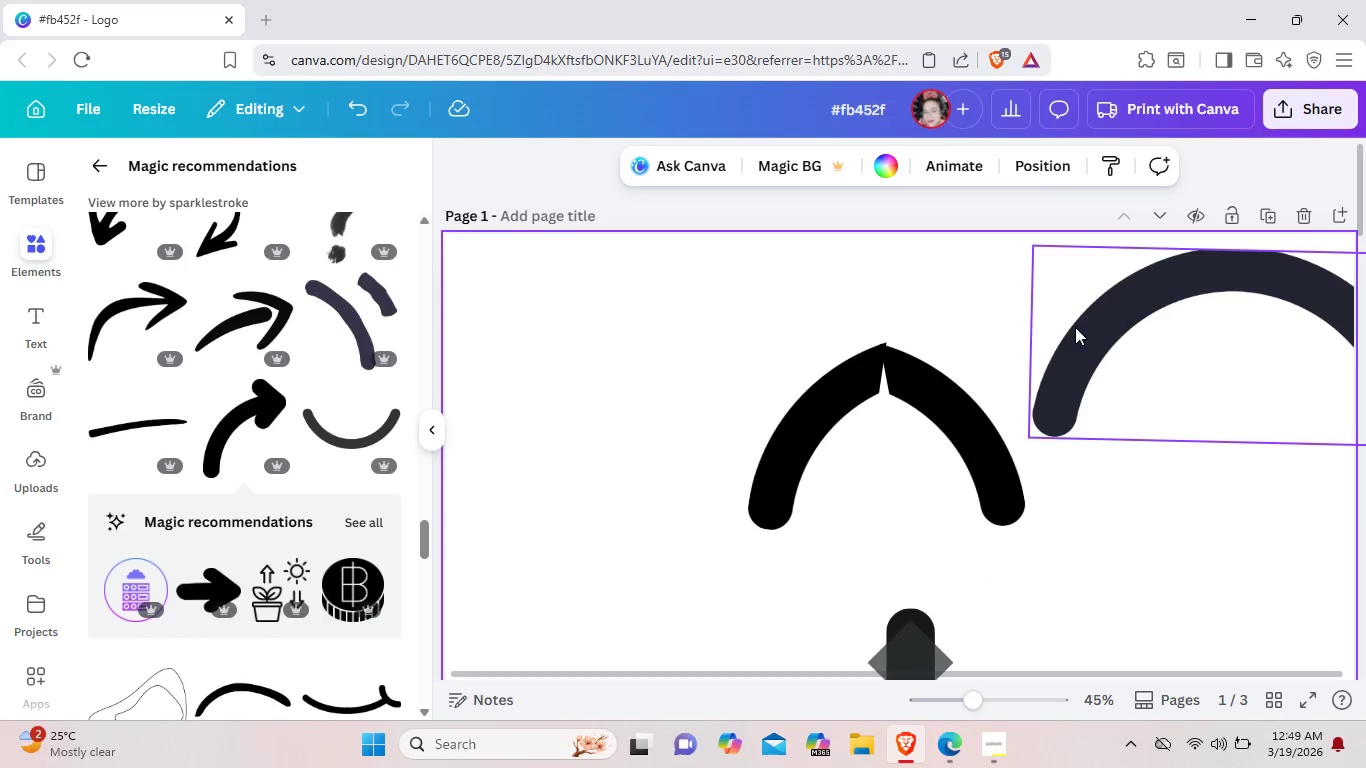 
left_click_drag(start_coordinate=[1075, 327], to_coordinate=[1165, 381])
 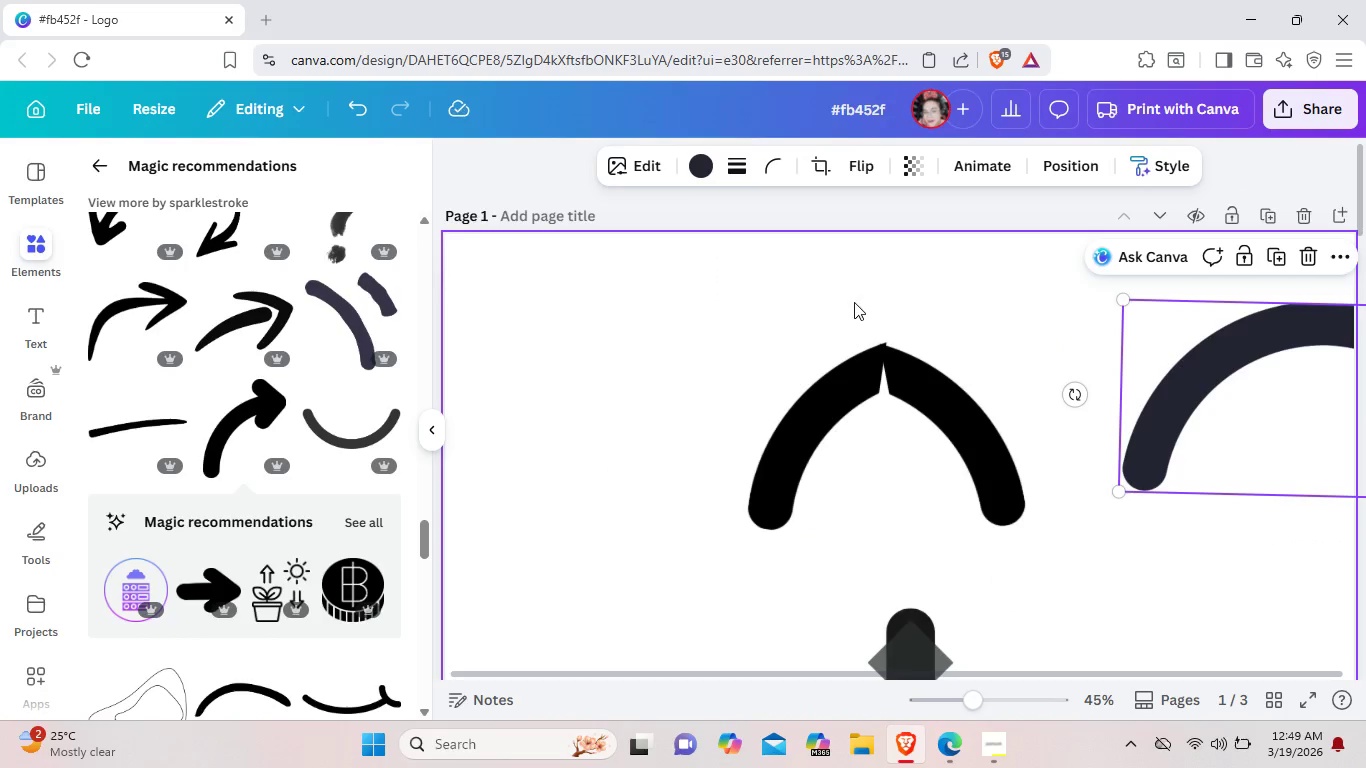 
left_click([852, 302])
 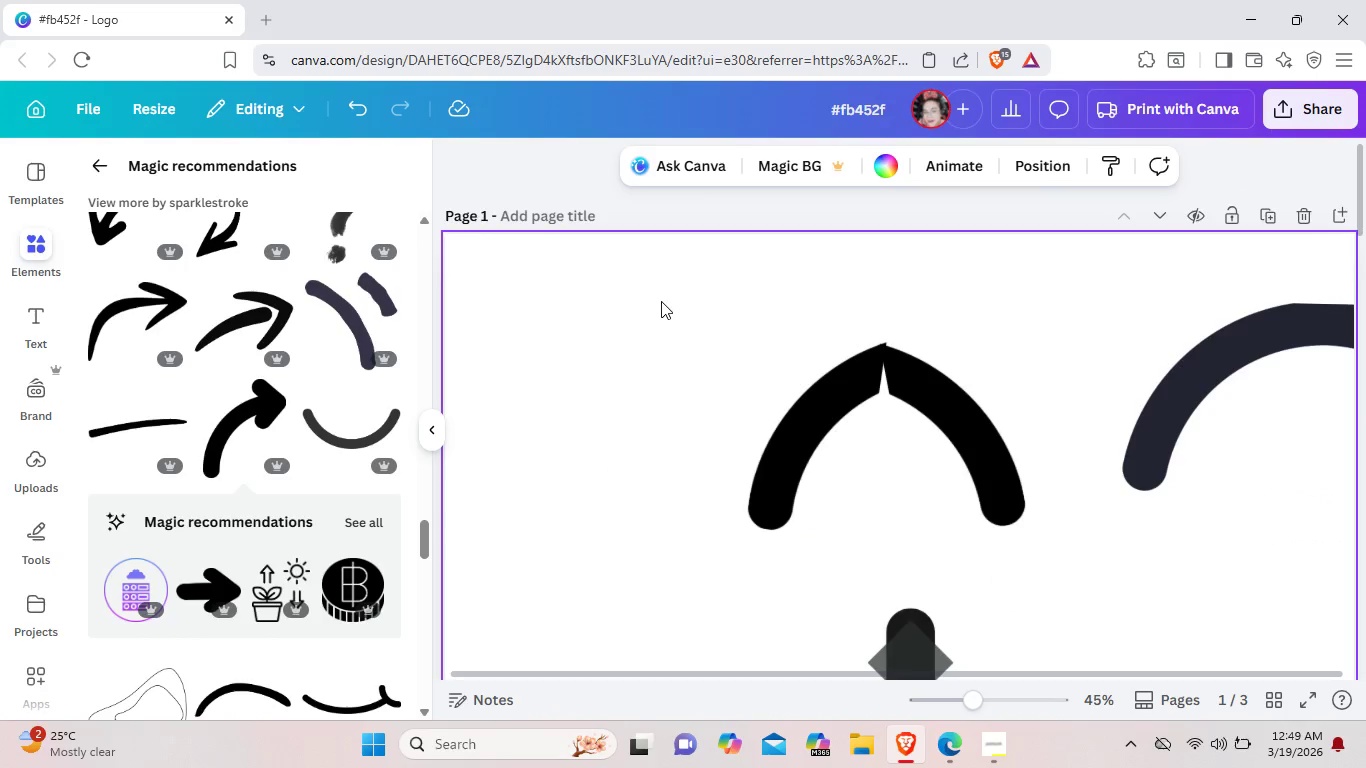 
left_click_drag(start_coordinate=[661, 301], to_coordinate=[1044, 550])
 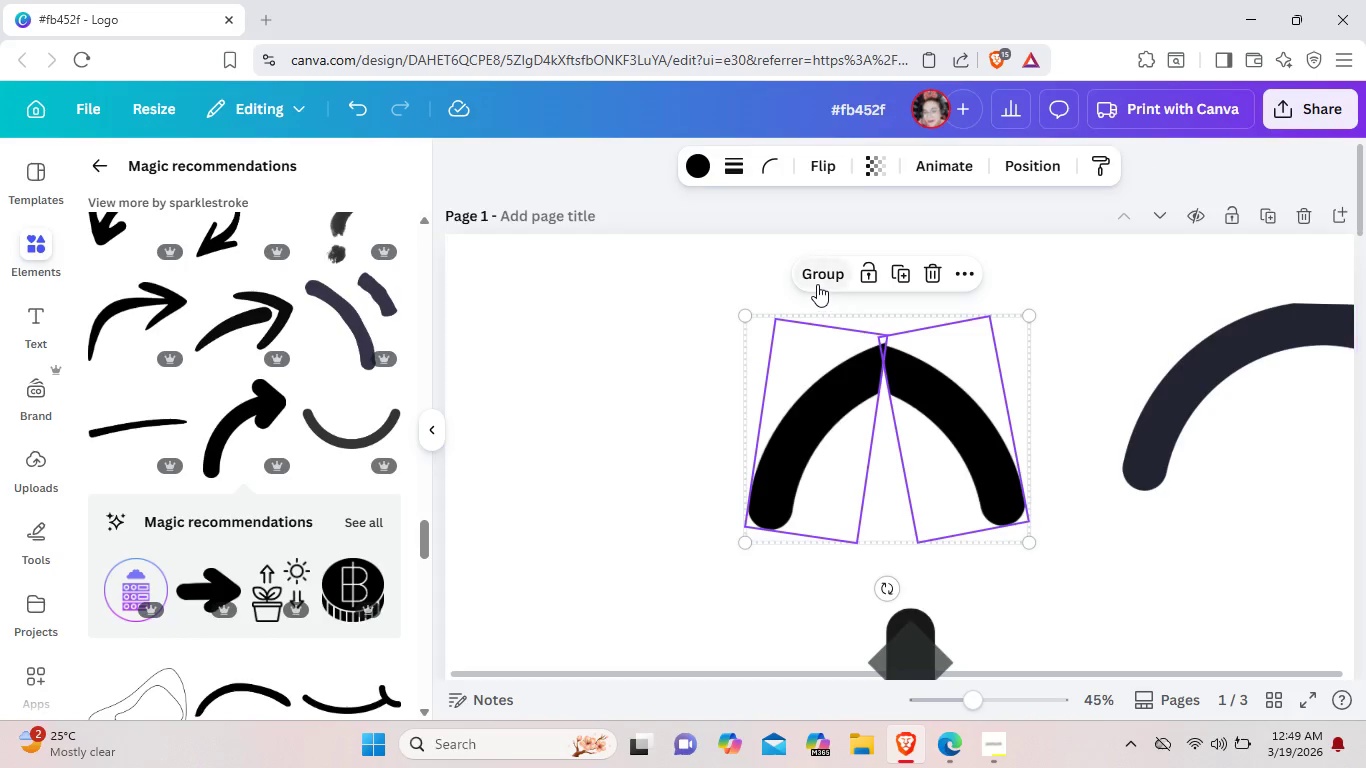 
left_click([817, 284])
 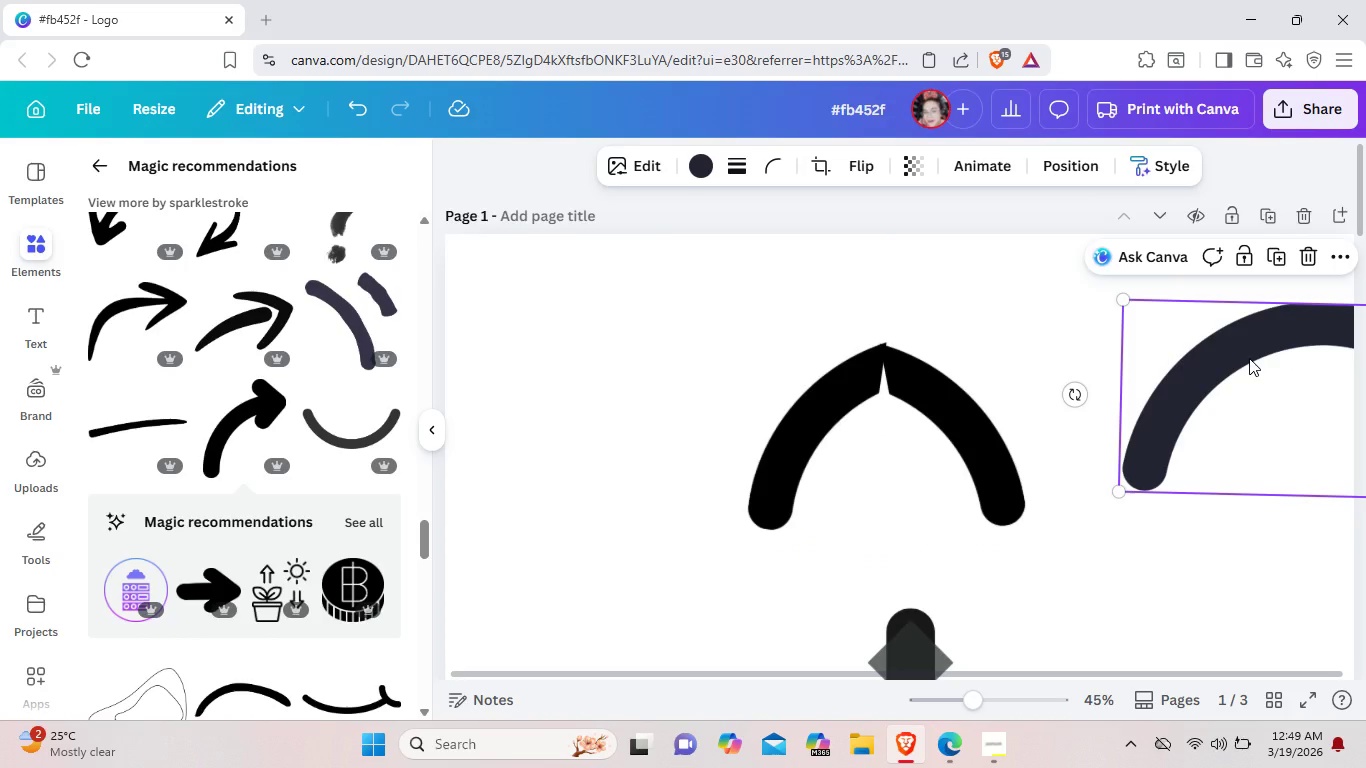 
left_click([1249, 358])
 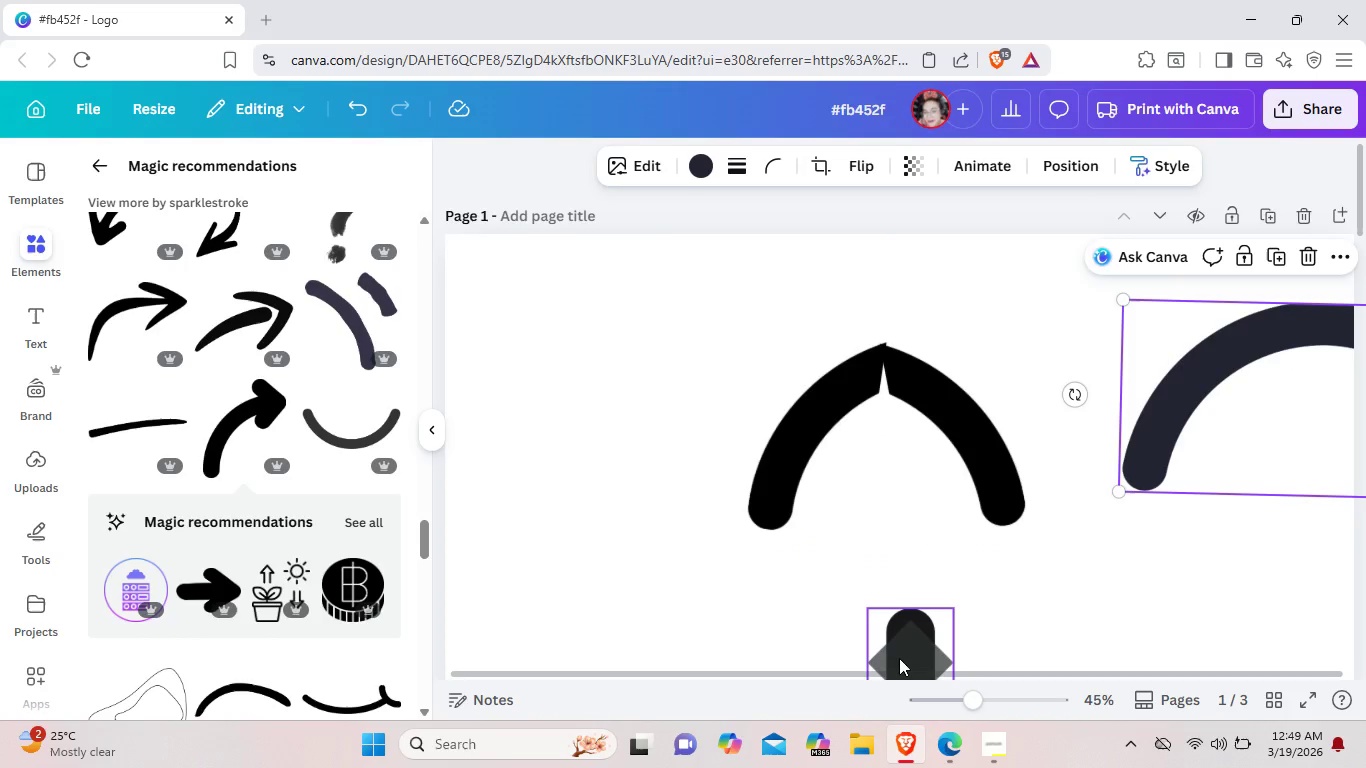 
left_click_drag(start_coordinate=[905, 648], to_coordinate=[901, 609])
 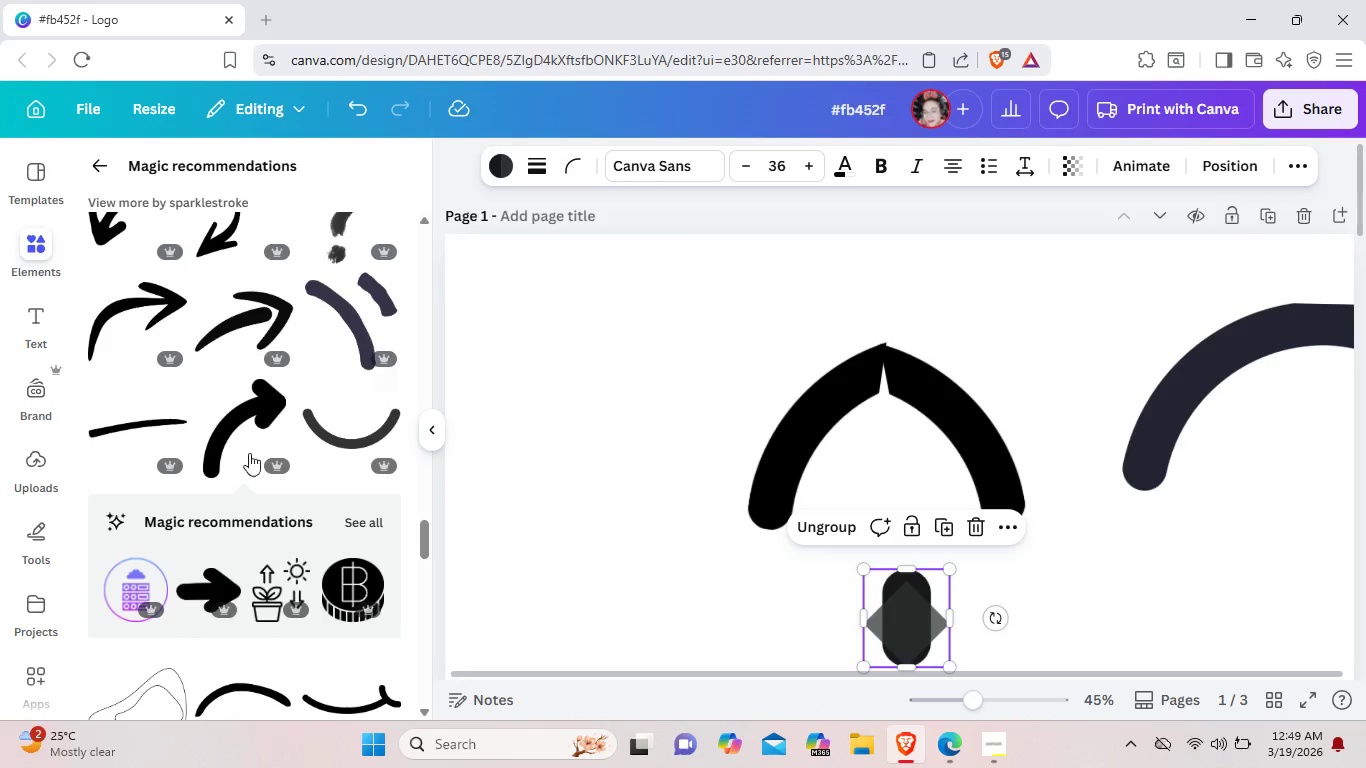 
scroll: coordinate [192, 434], scroll_direction: down, amount: 4.0
 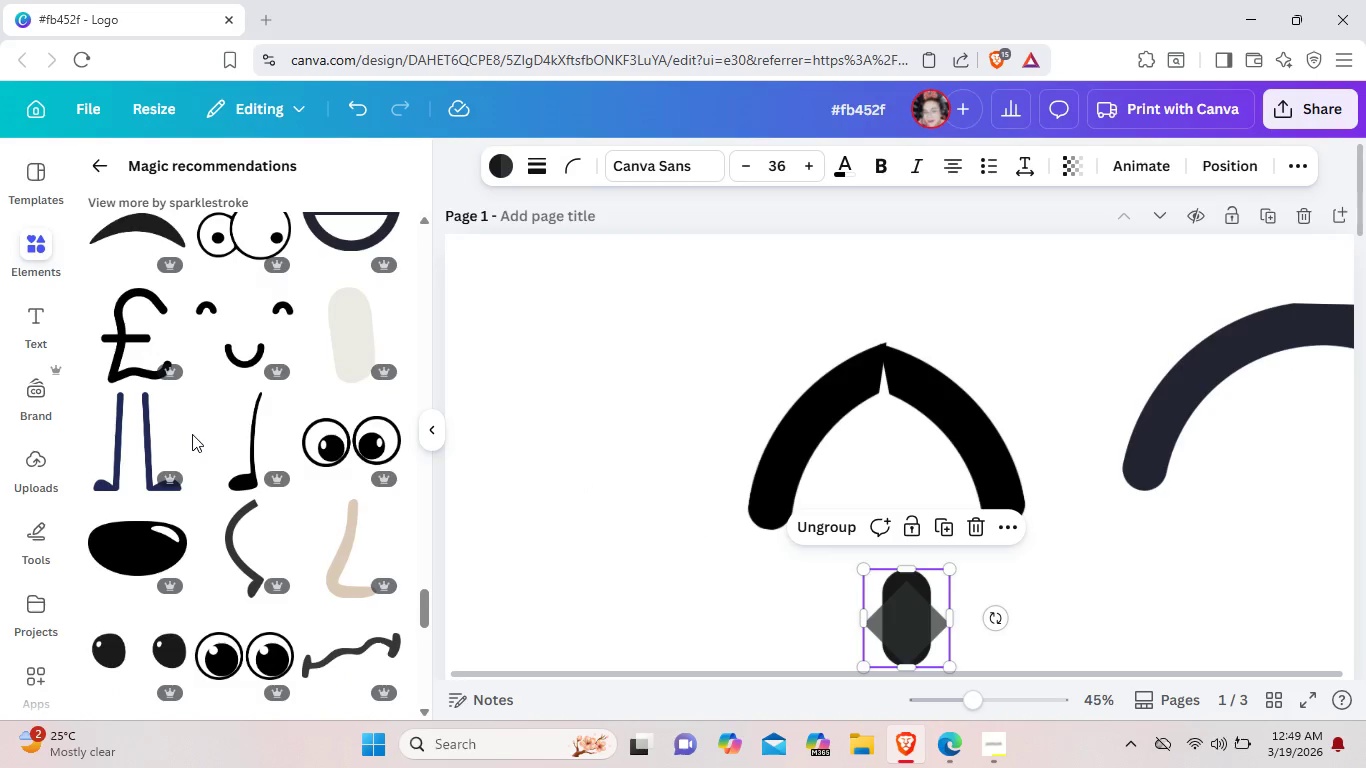 
scroll: coordinate [192, 434], scroll_direction: up, amount: 2.0
 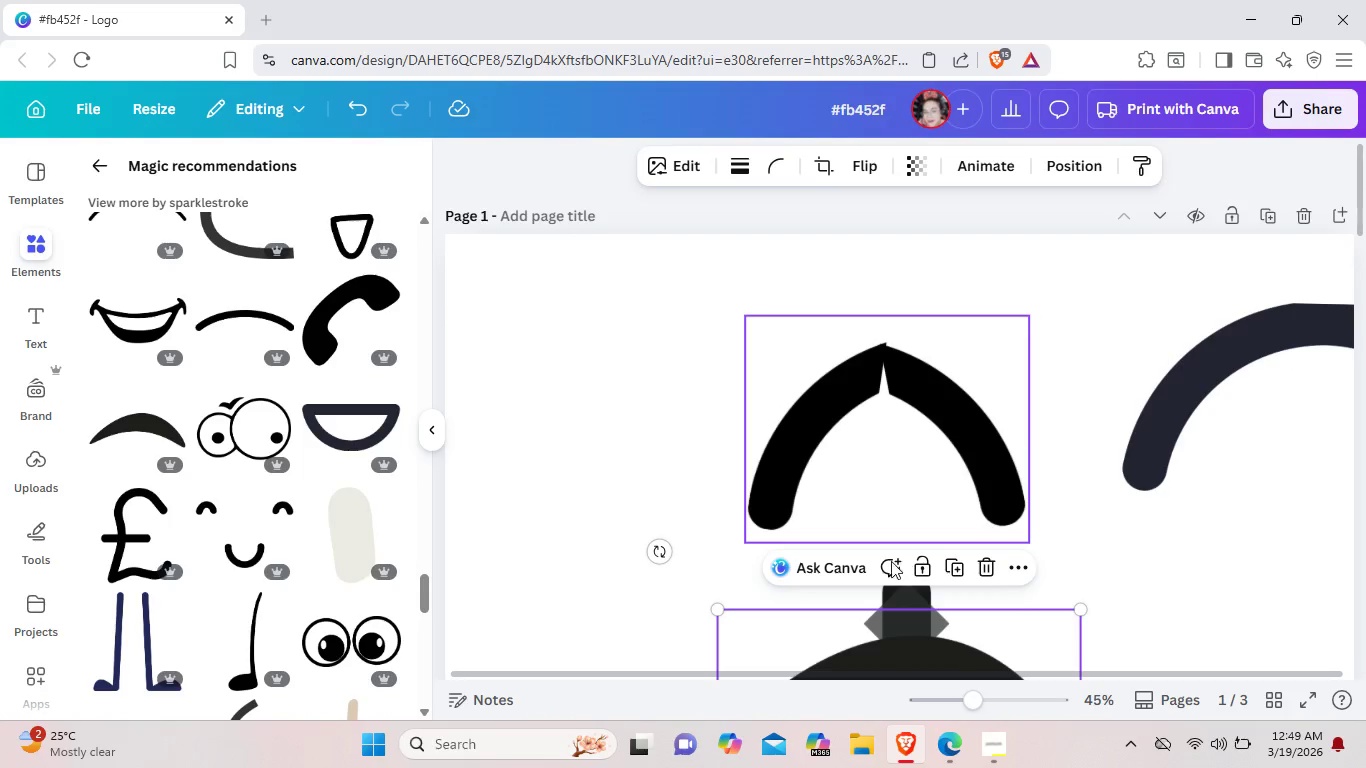 
left_click_drag(start_coordinate=[877, 656], to_coordinate=[839, 368])
 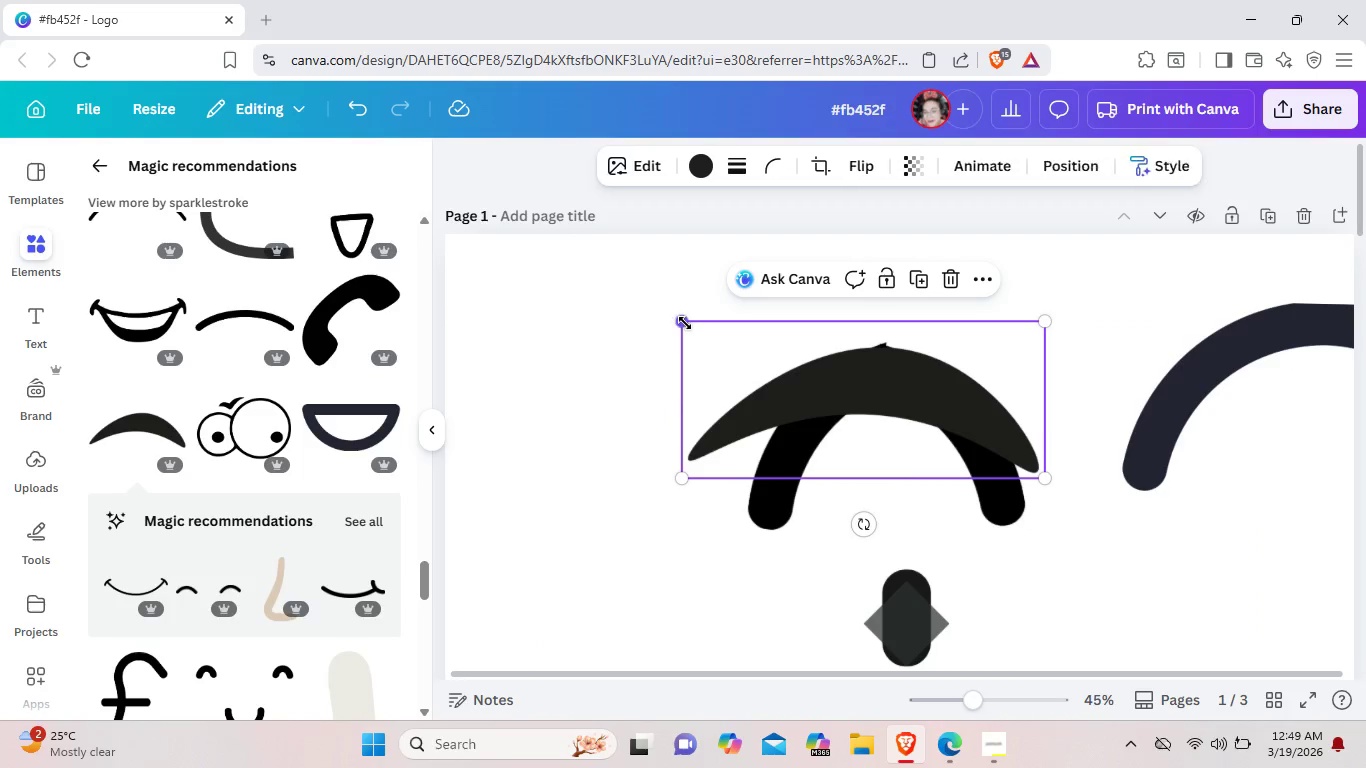 
left_click_drag(start_coordinate=[685, 323], to_coordinate=[851, 366])
 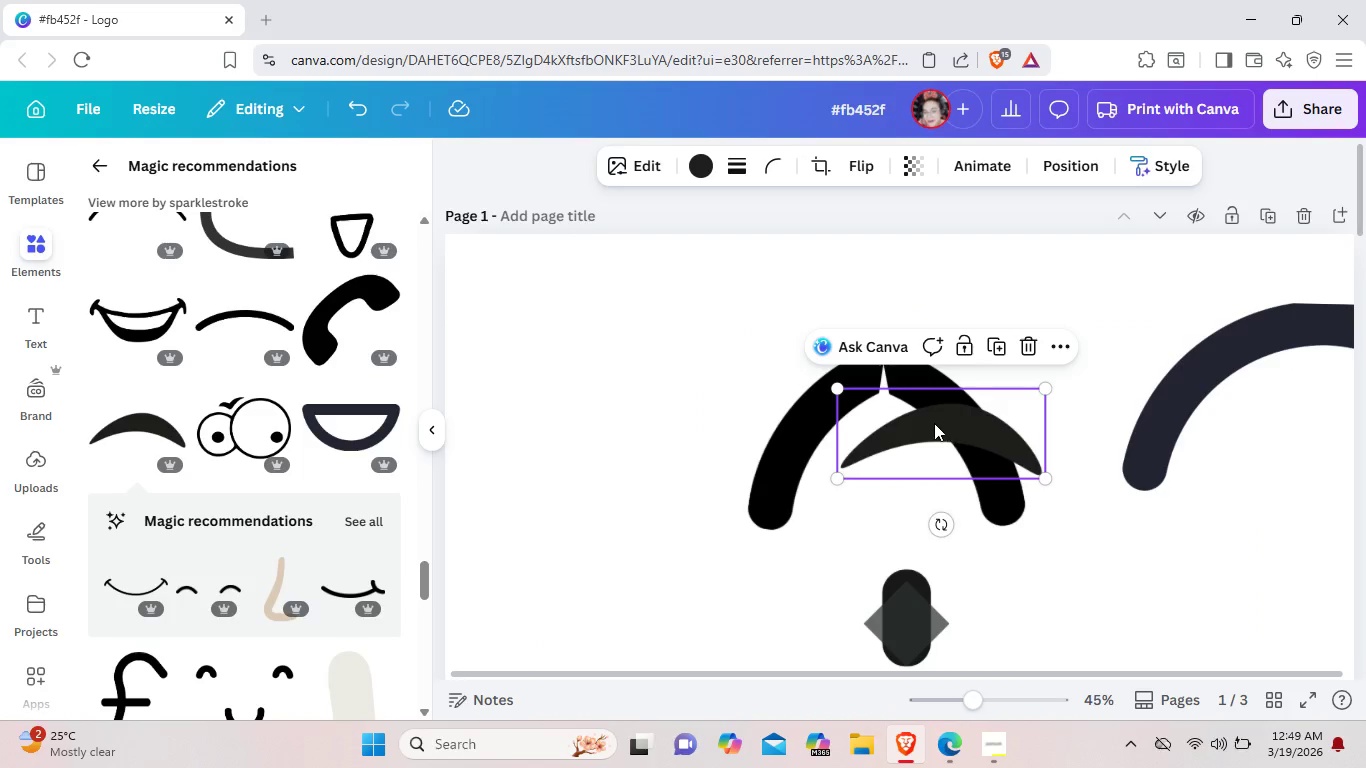 
left_click_drag(start_coordinate=[941, 424], to_coordinate=[875, 380])
 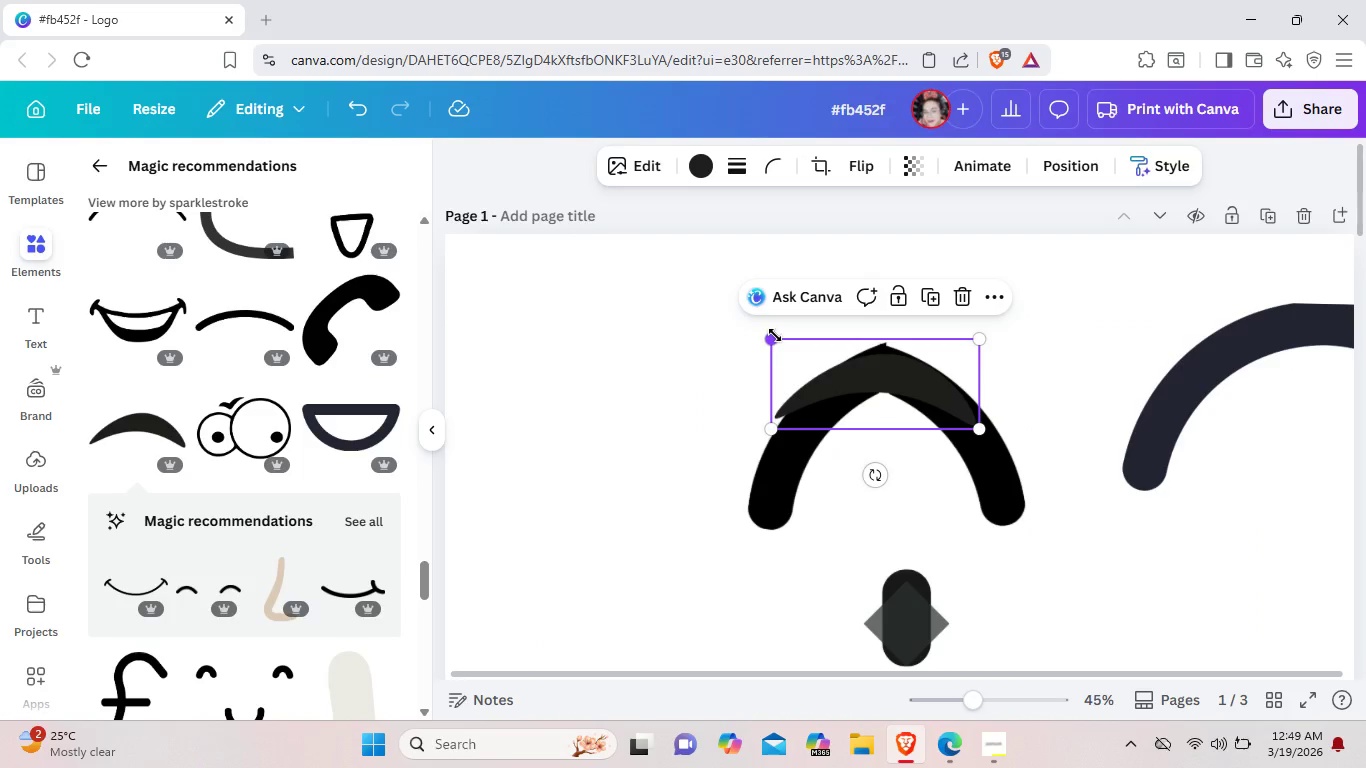 
left_click_drag(start_coordinate=[775, 335], to_coordinate=[790, 342])
 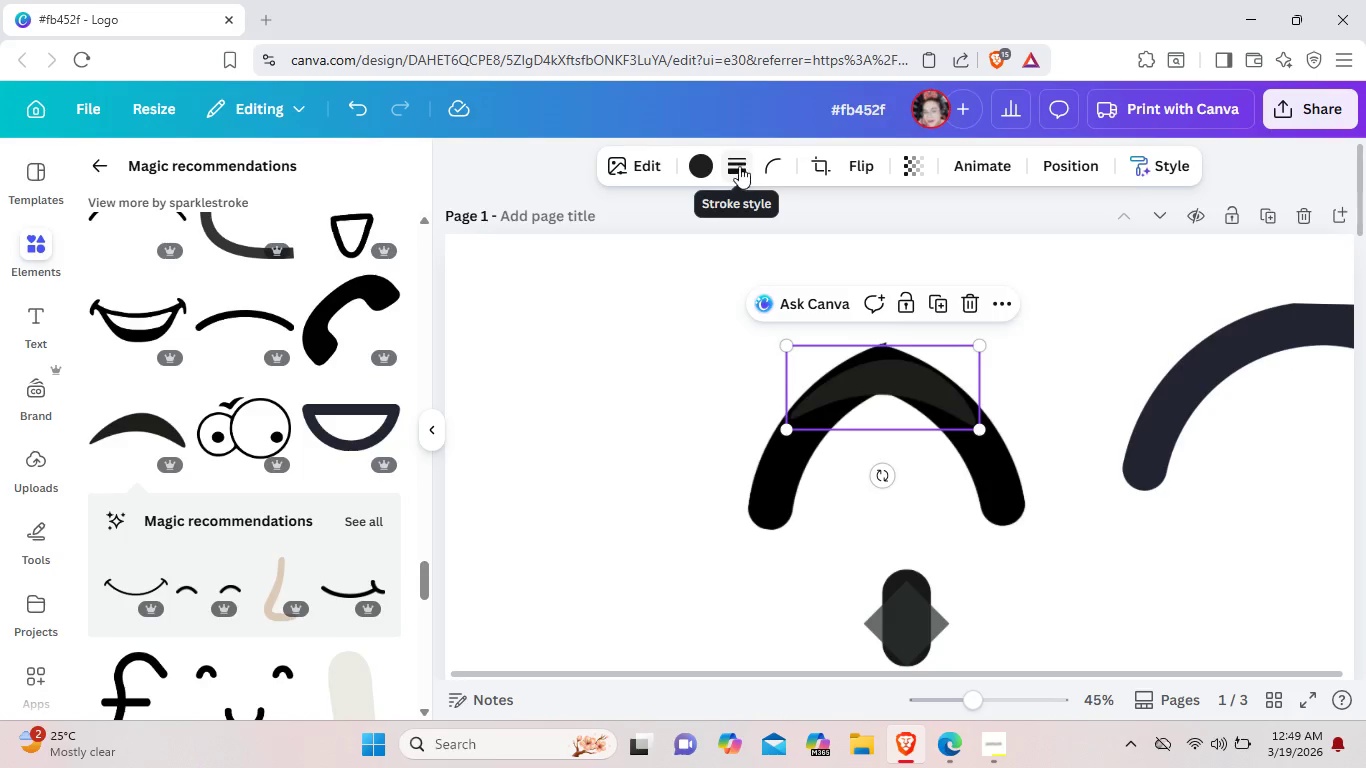 
left_click([693, 162])
 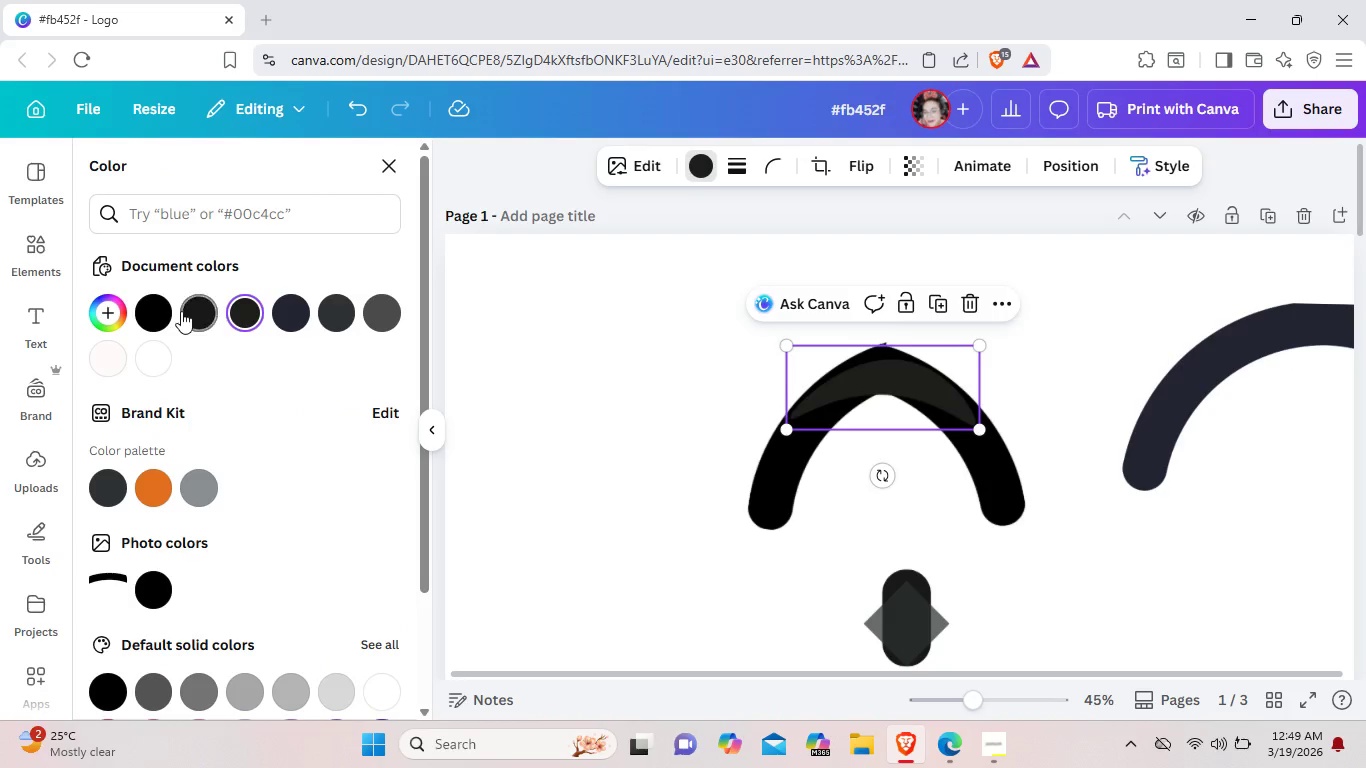 
left_click([152, 311])
 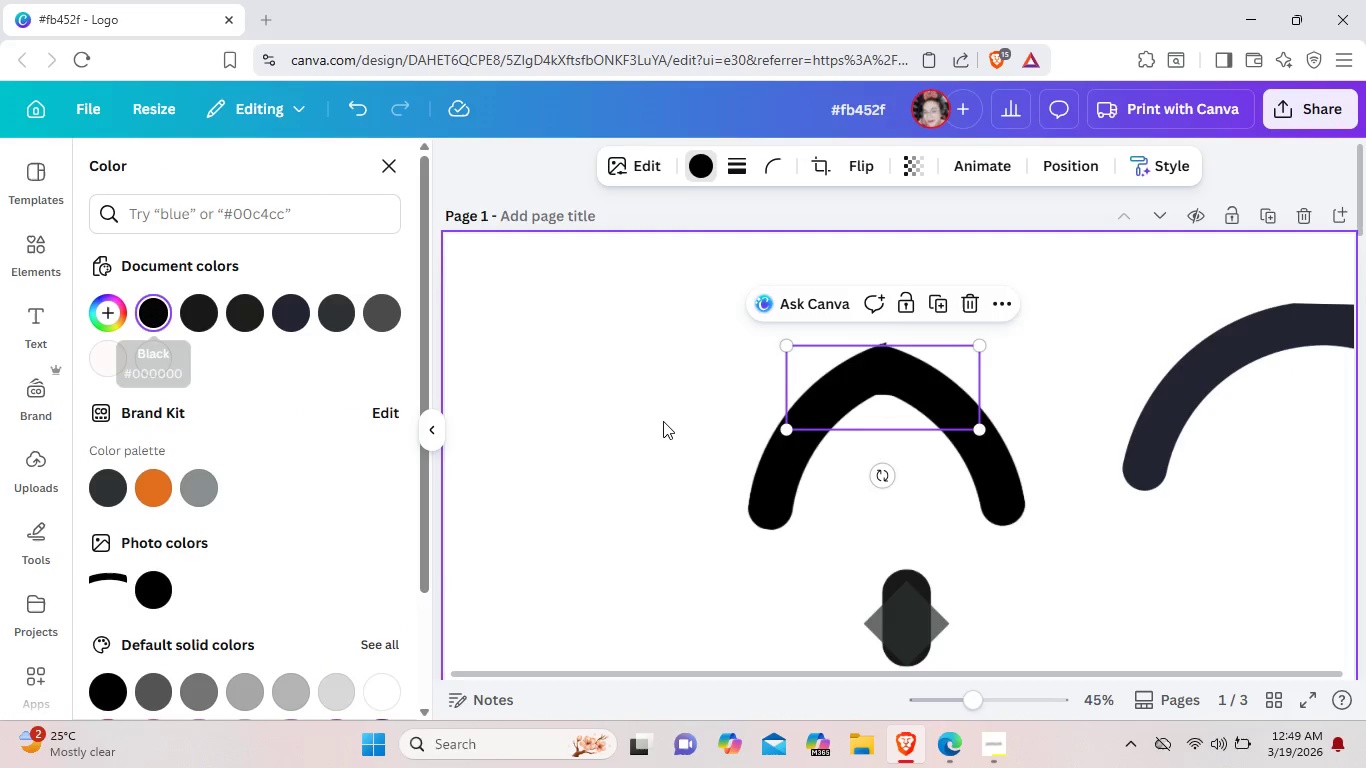 
left_click([663, 421])
 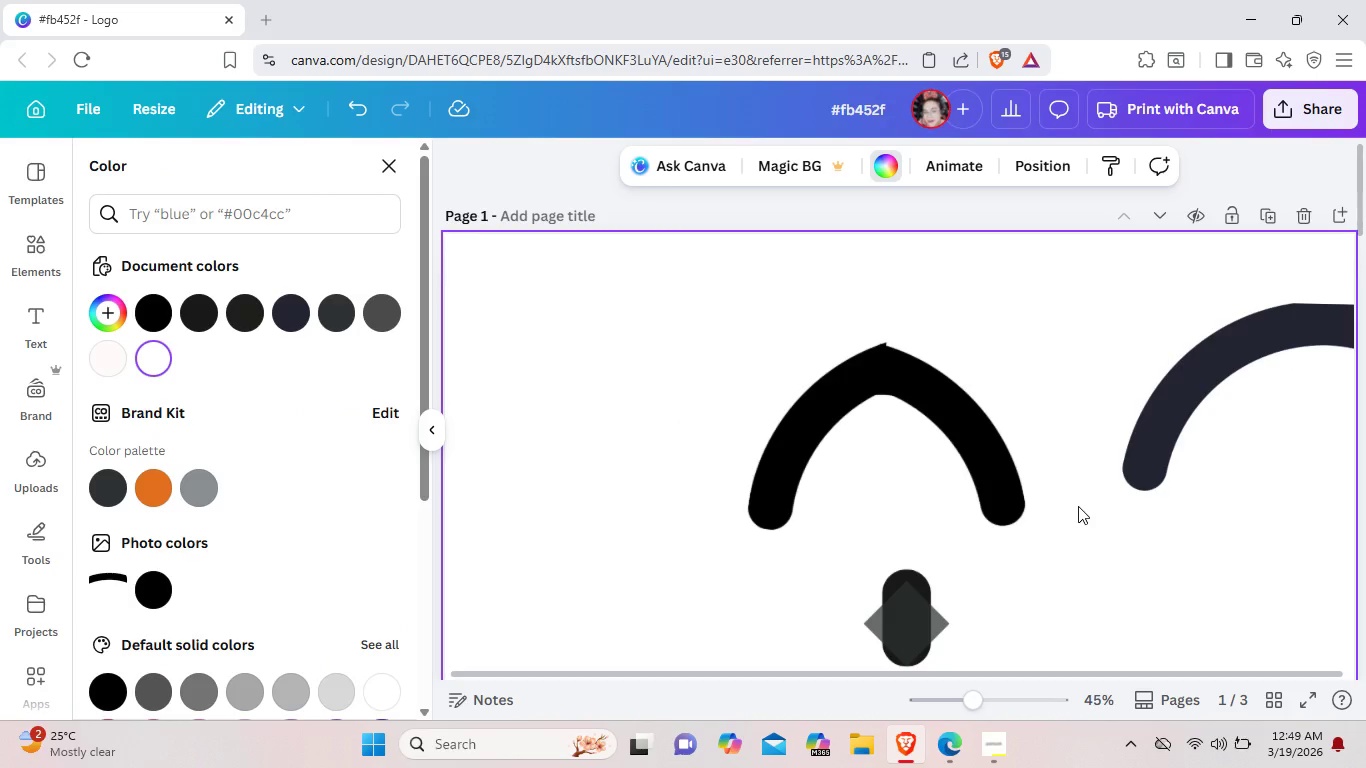 
left_click_drag(start_coordinate=[1075, 544], to_coordinate=[663, 359])
 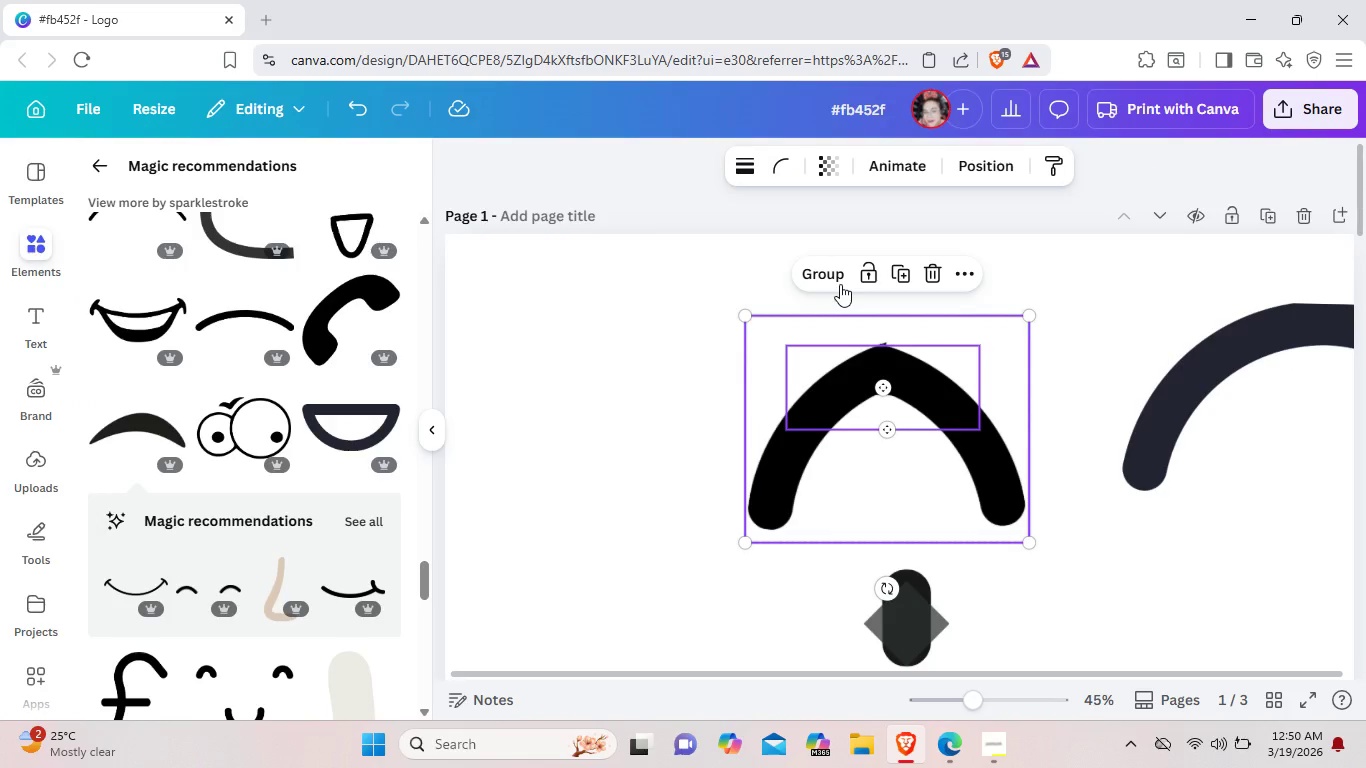 
left_click([833, 279])
 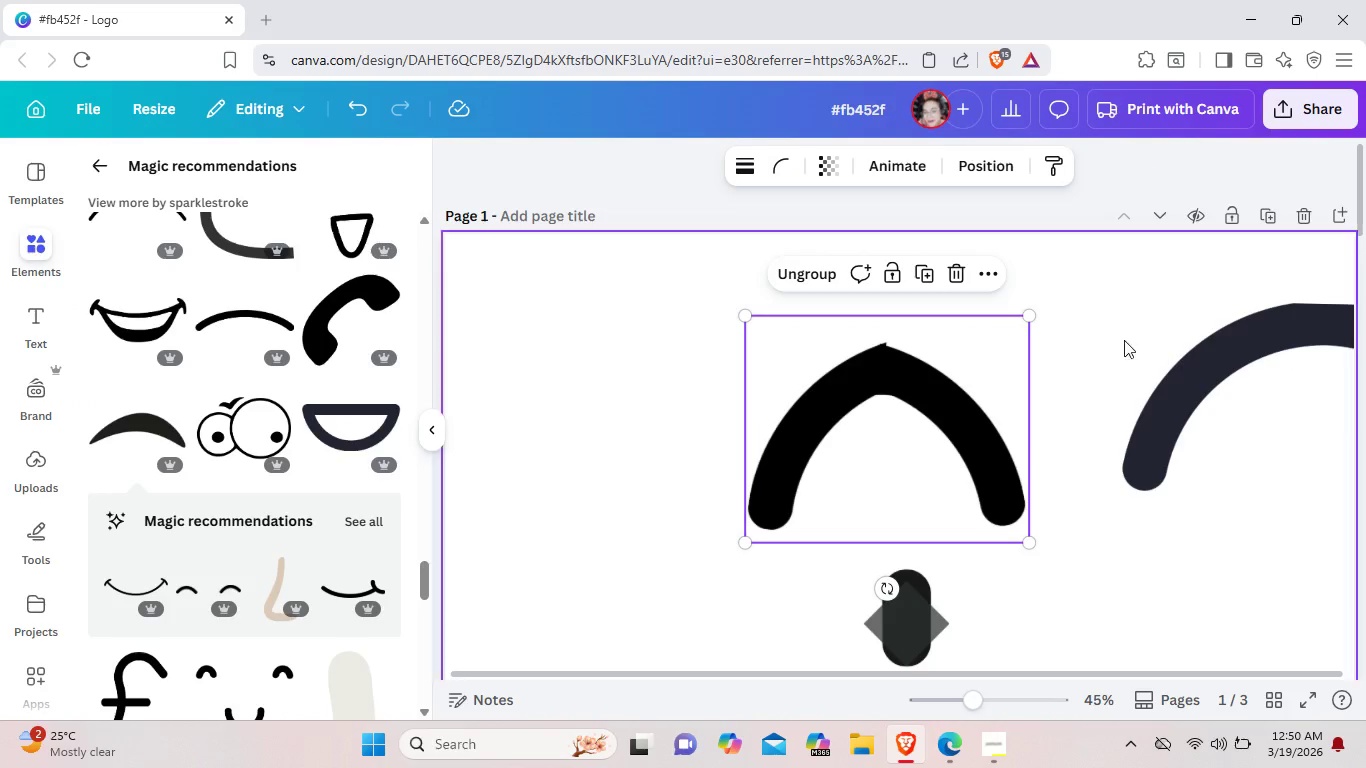 
left_click([1115, 310])
 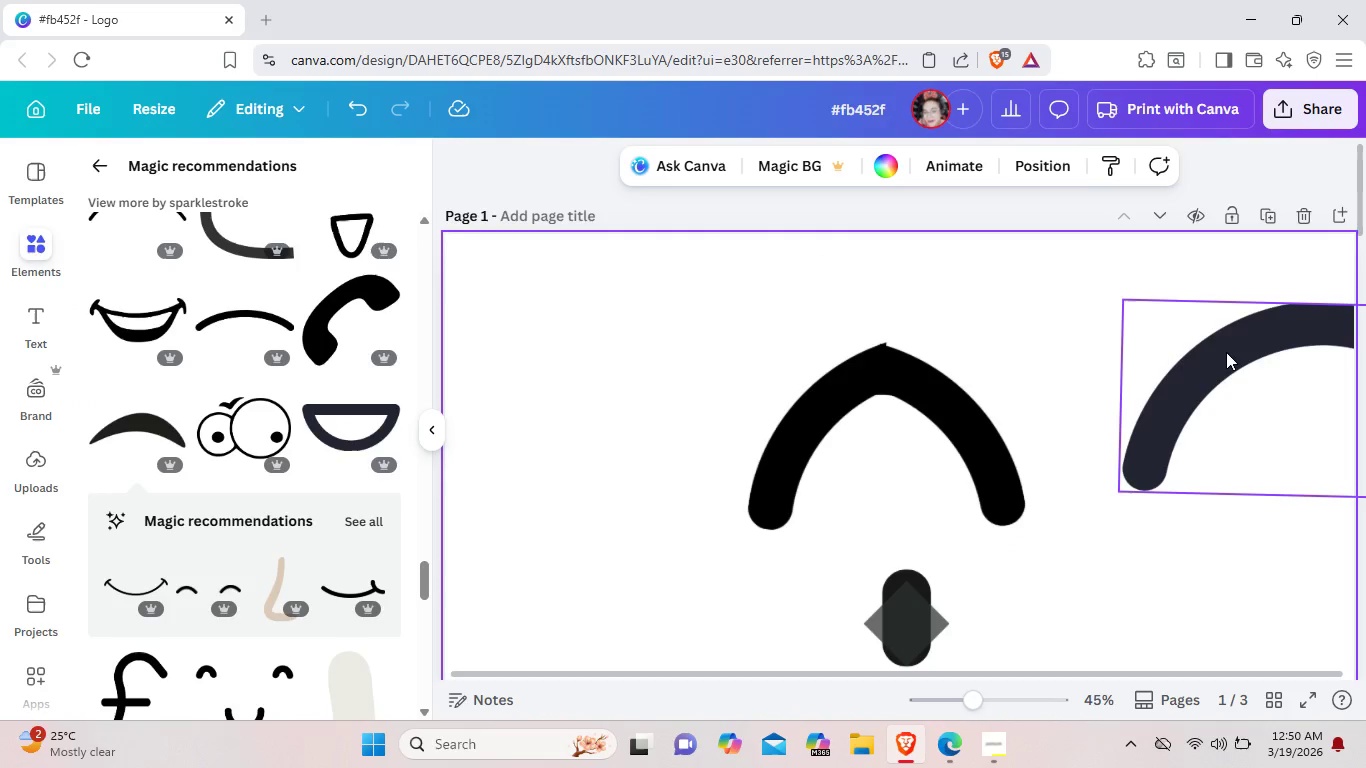 
left_click_drag(start_coordinate=[1226, 352], to_coordinate=[784, 360])
 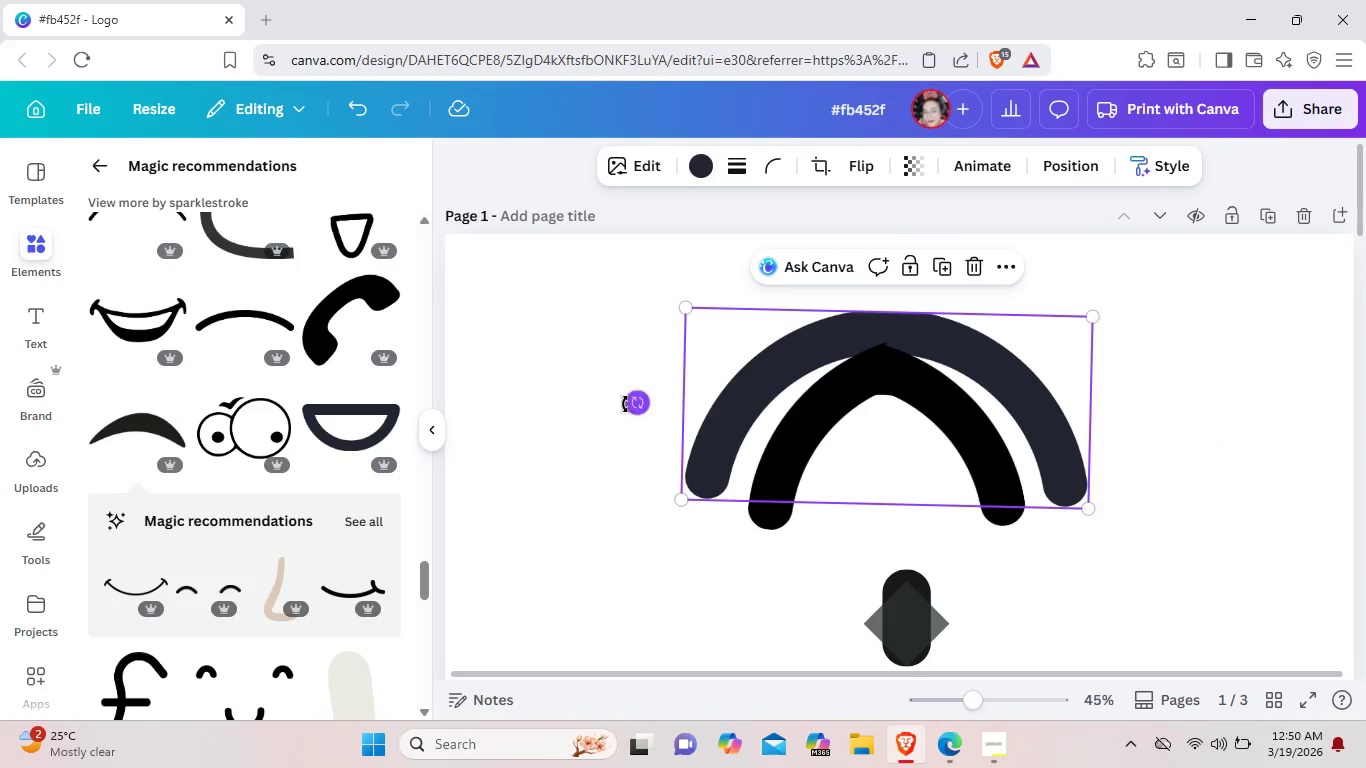 
left_click_drag(start_coordinate=[625, 404], to_coordinate=[629, 414])
 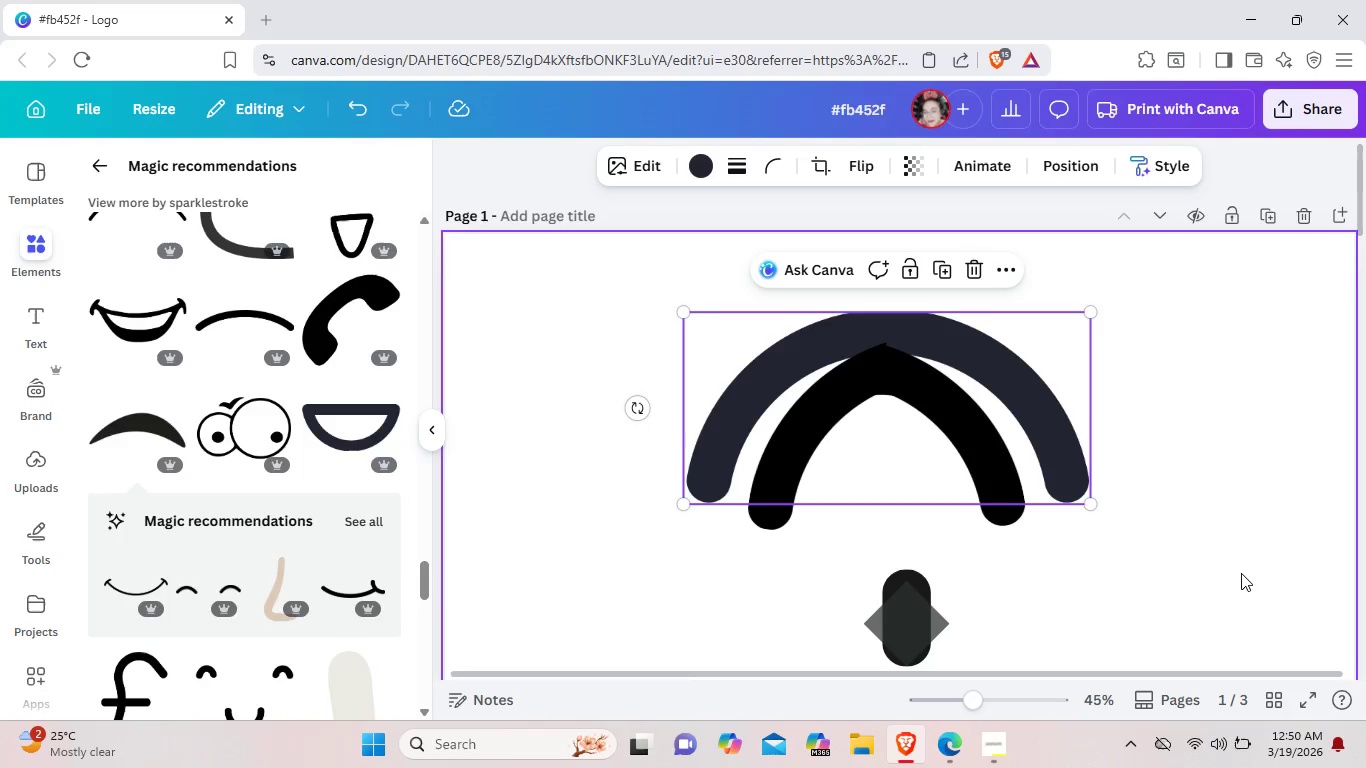 
left_click_drag(start_coordinate=[1240, 573], to_coordinate=[1235, 573])
 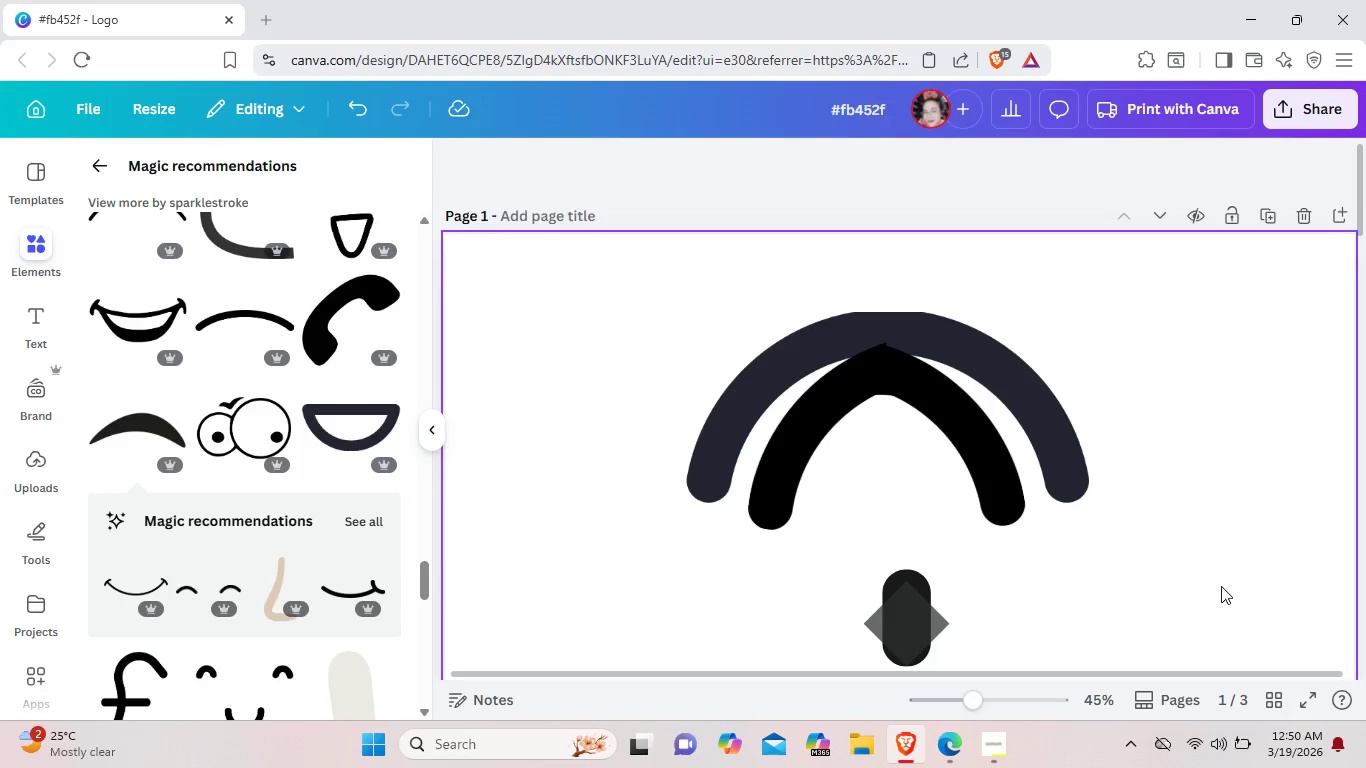 
scroll: coordinate [1220, 587], scroll_direction: down, amount: 3.0
 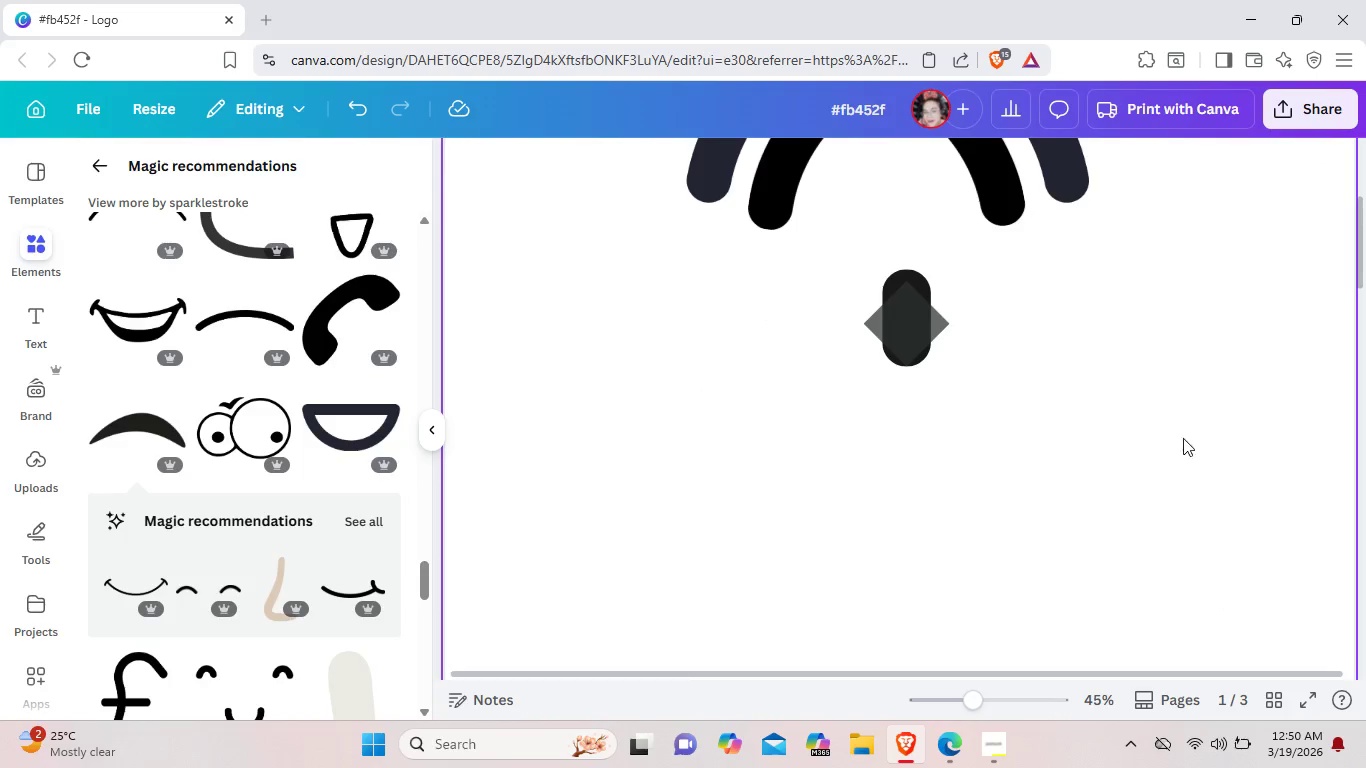 
scroll: coordinate [1177, 442], scroll_direction: up, amount: 2.0
 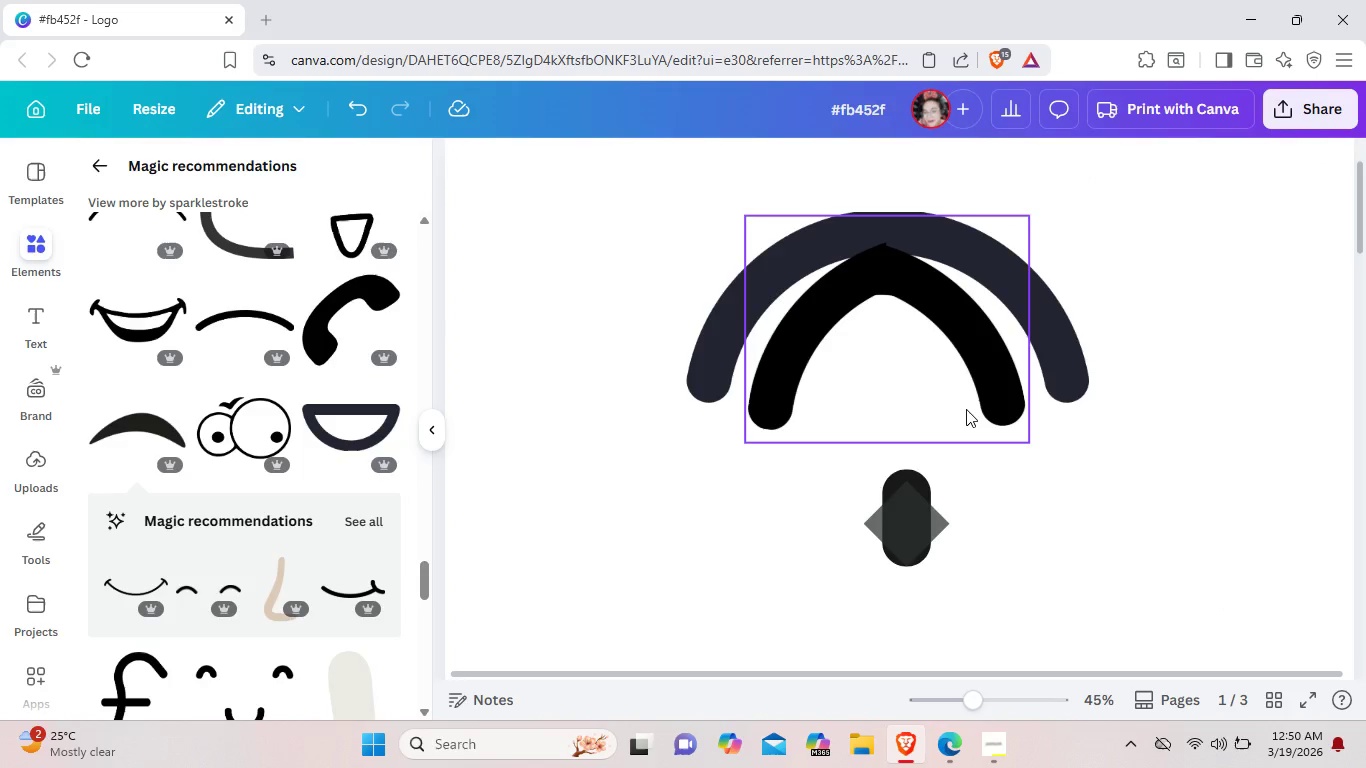 
left_click([966, 409])
 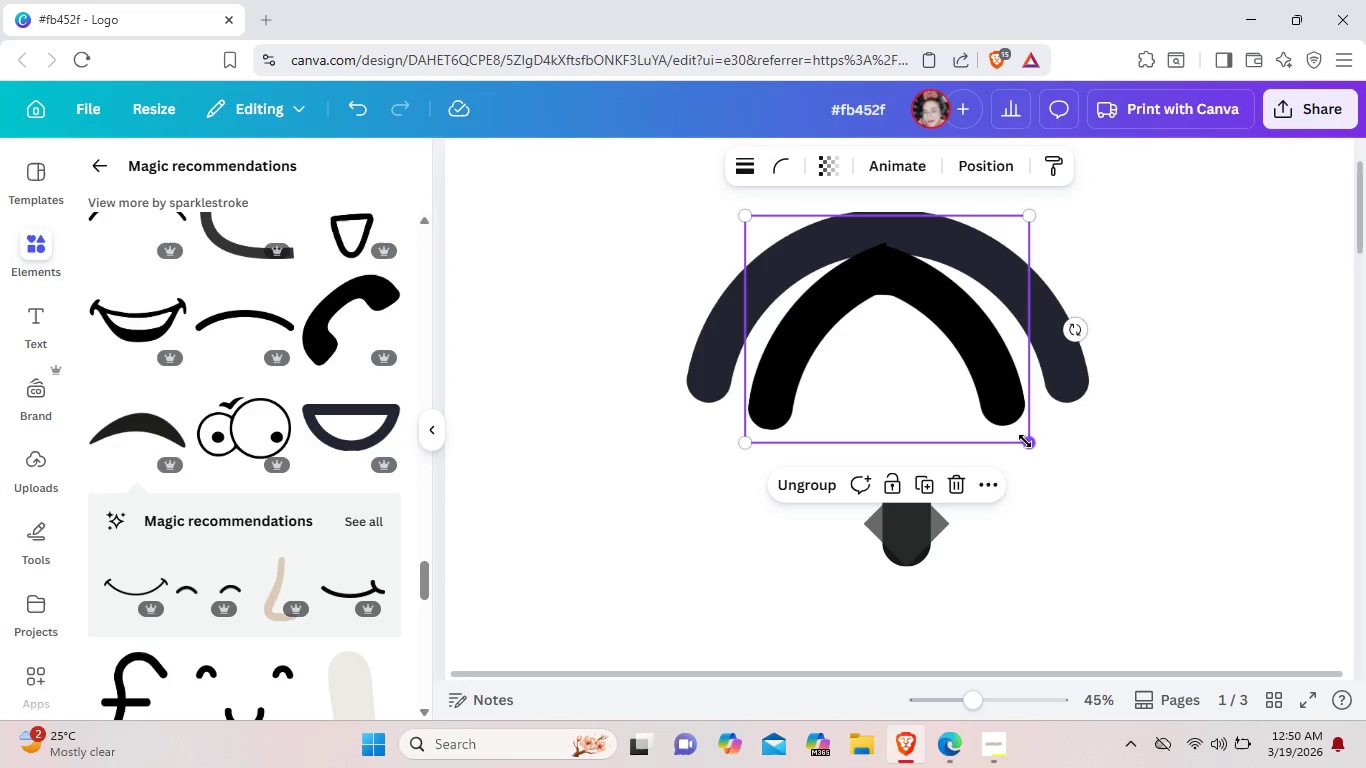 
left_click_drag(start_coordinate=[1025, 441], to_coordinate=[973, 383])
 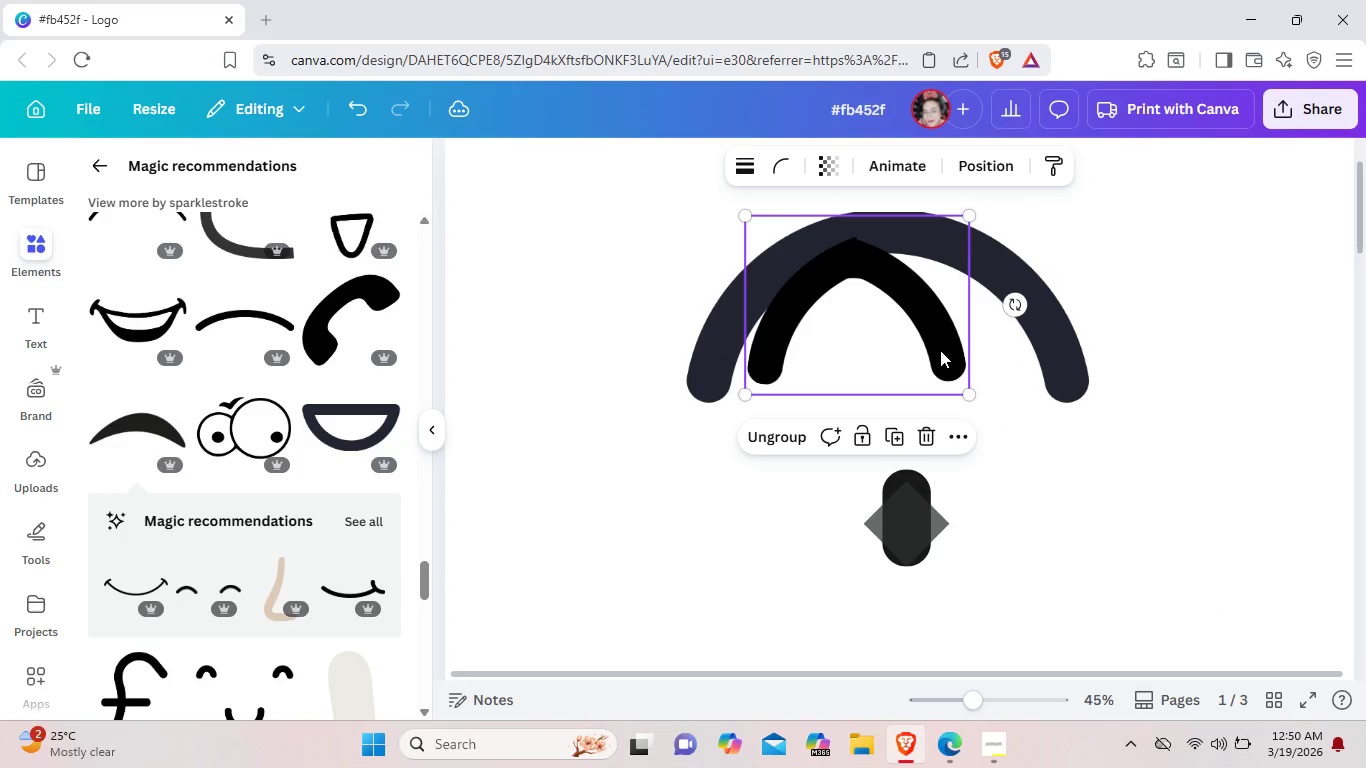 
left_click_drag(start_coordinate=[940, 350], to_coordinate=[972, 358])
 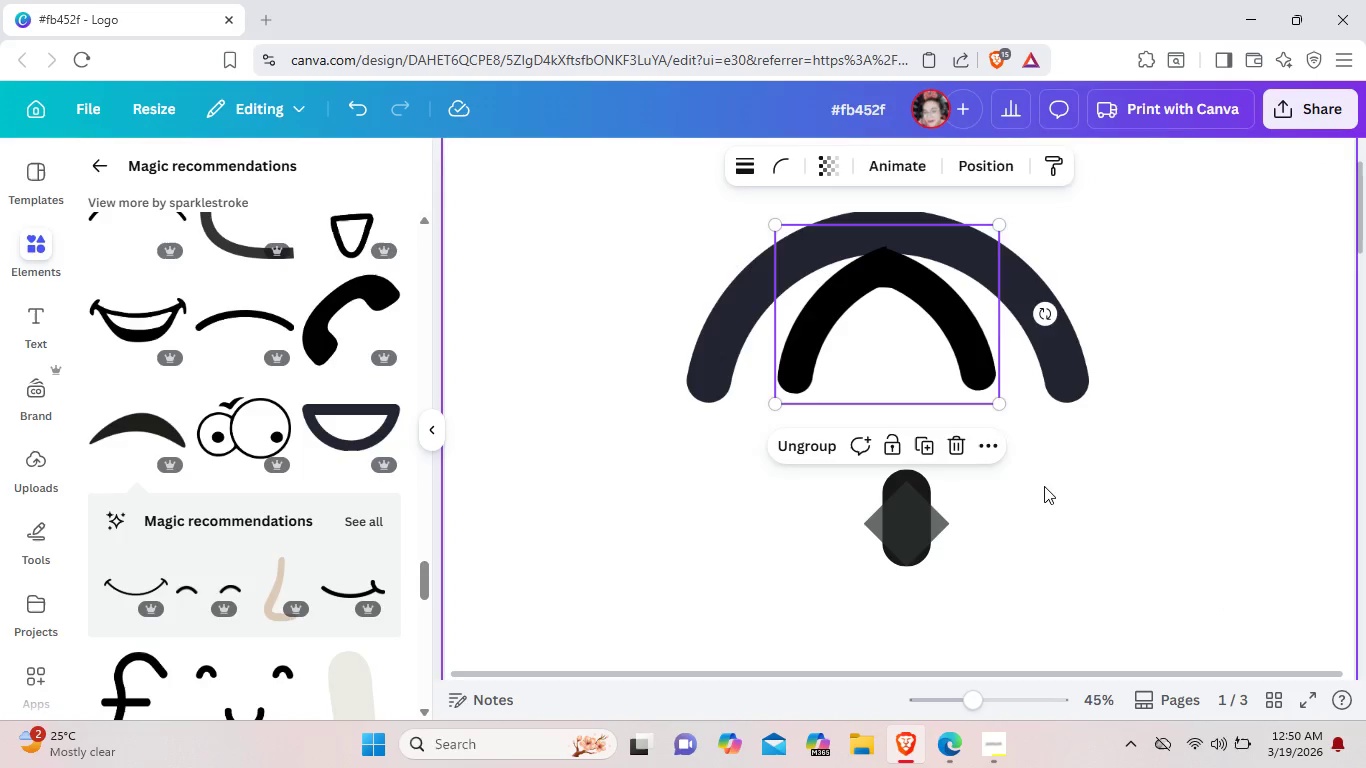 
left_click([1044, 486])
 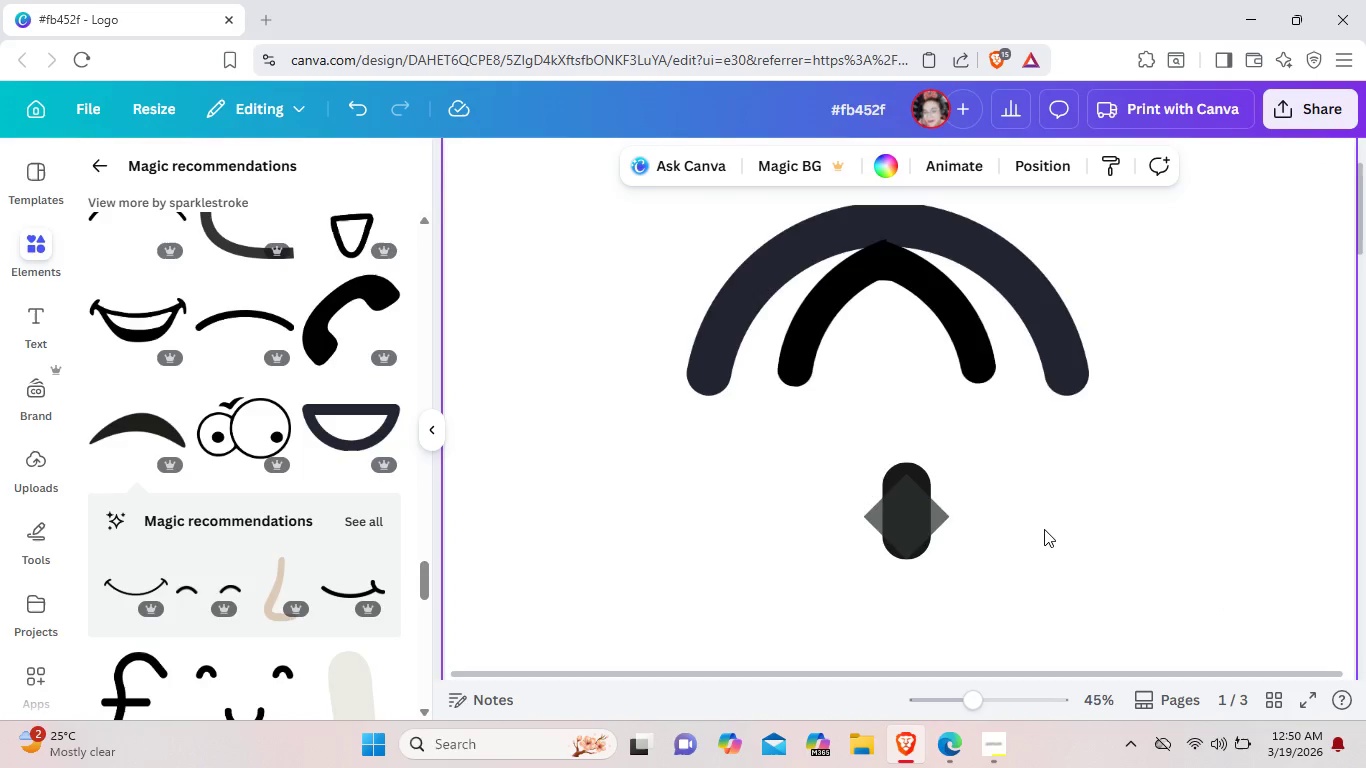 
key(Control+ControlLeft)
 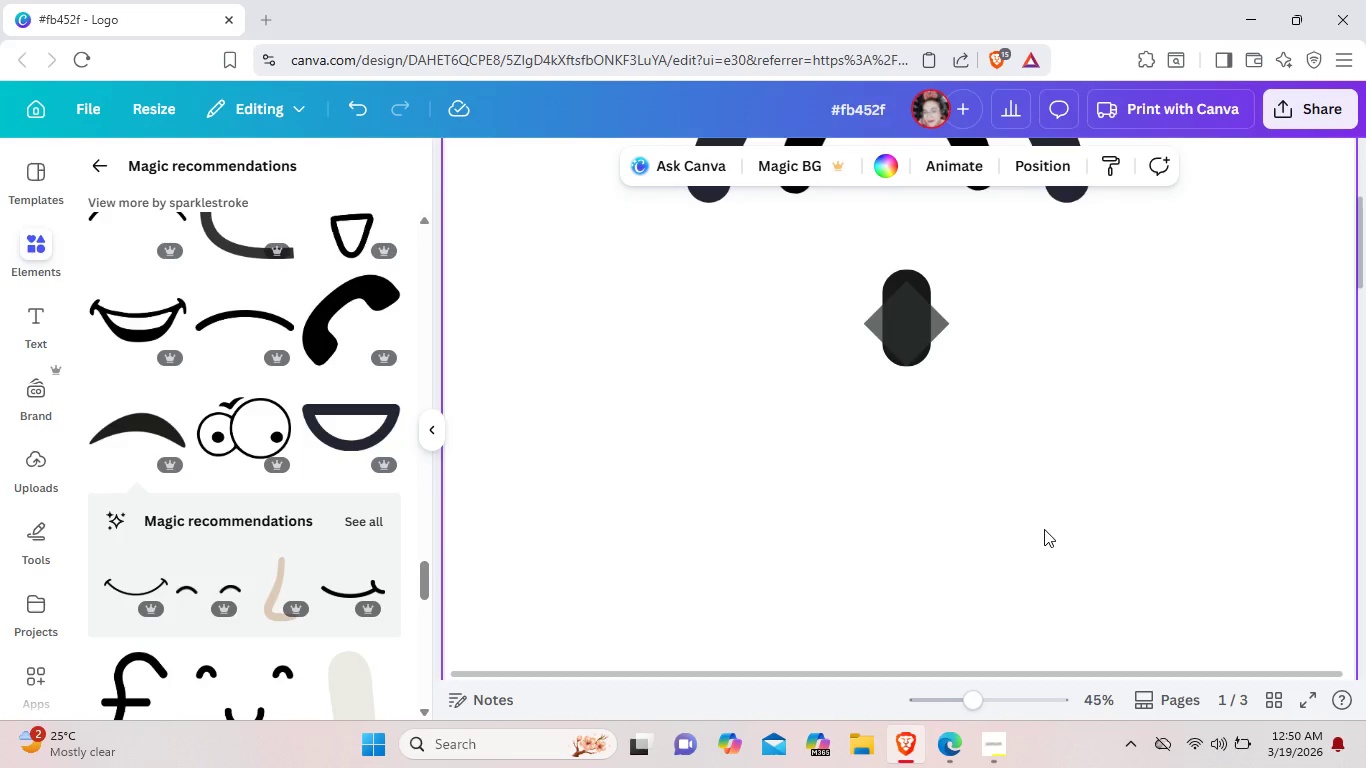 
hold_key(key=ControlLeft, duration=1.47)
scroll: coordinate [1044, 529], scroll_direction: down, amount: 2.0
 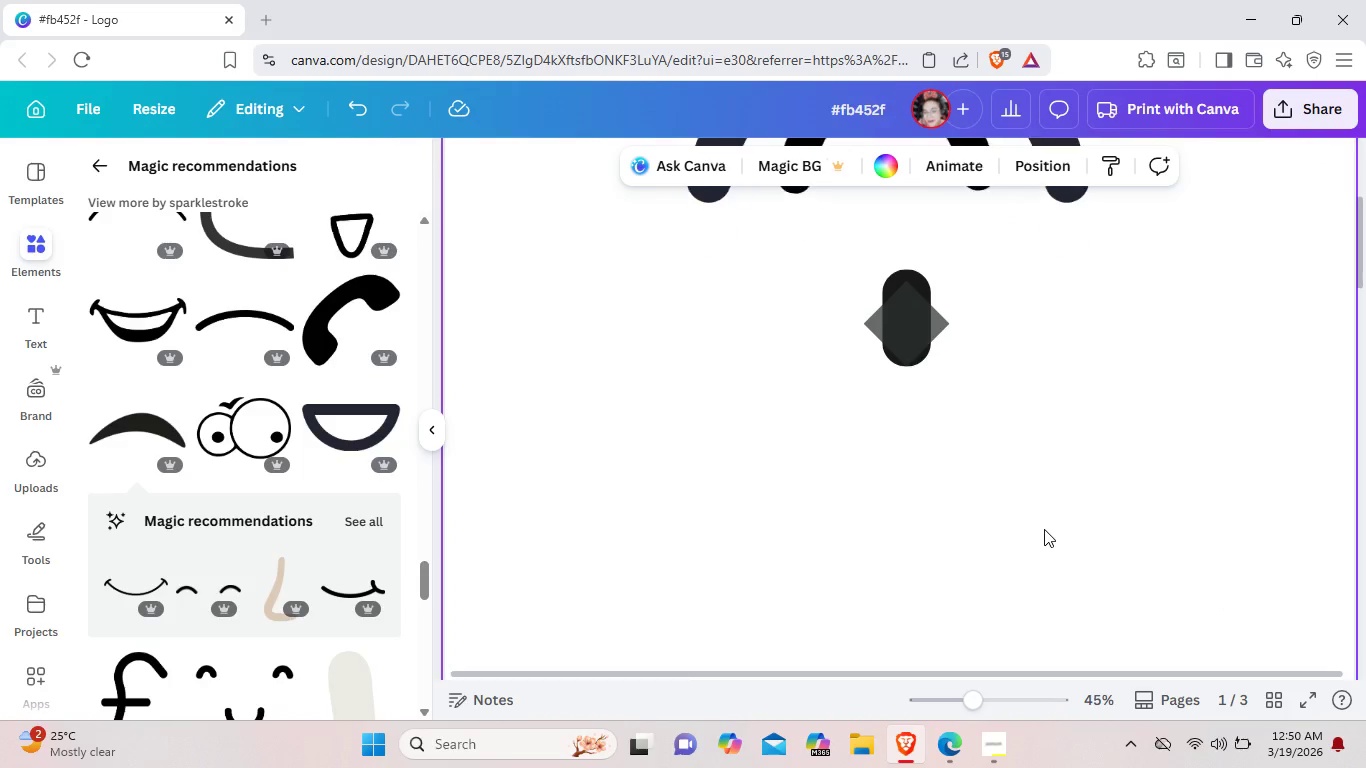 
left_click_drag(start_coordinate=[1058, 346], to_coordinate=[886, 236])
 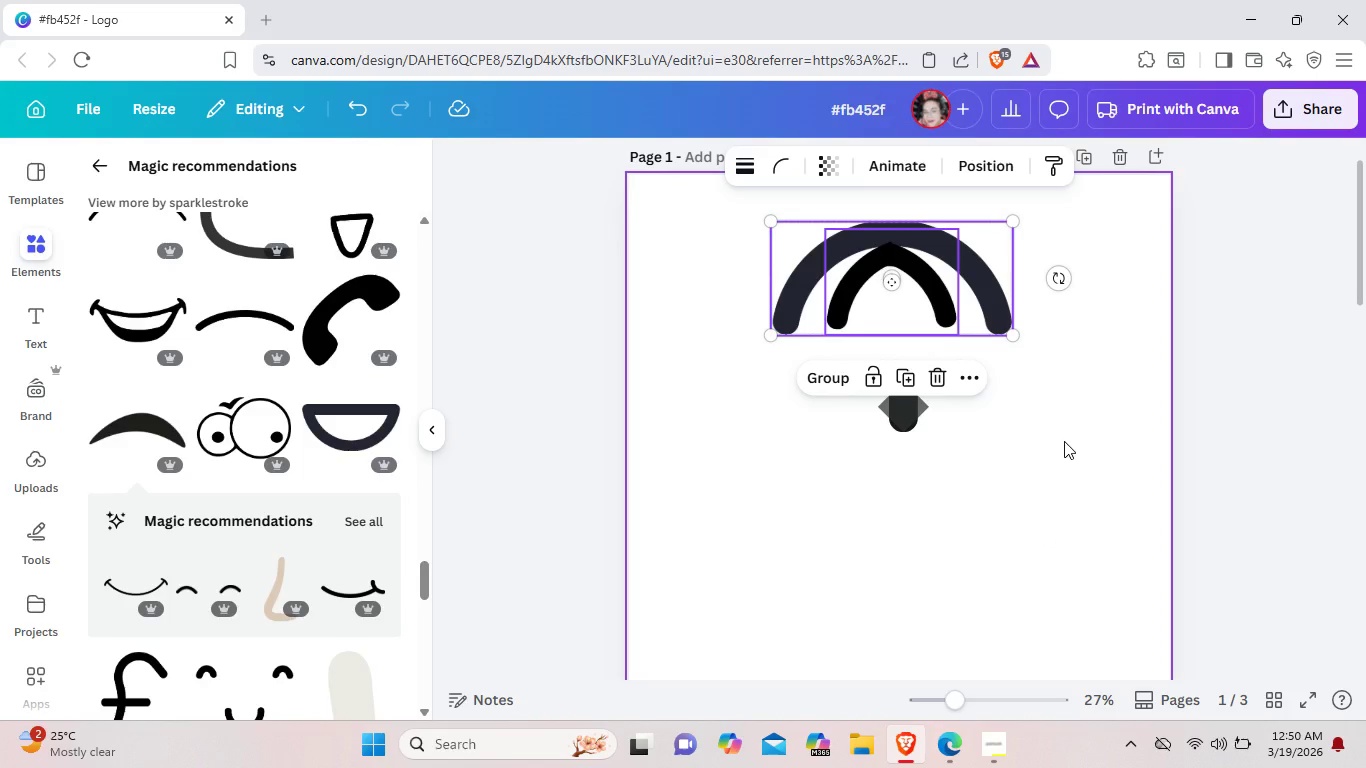 
key(Control+C)
 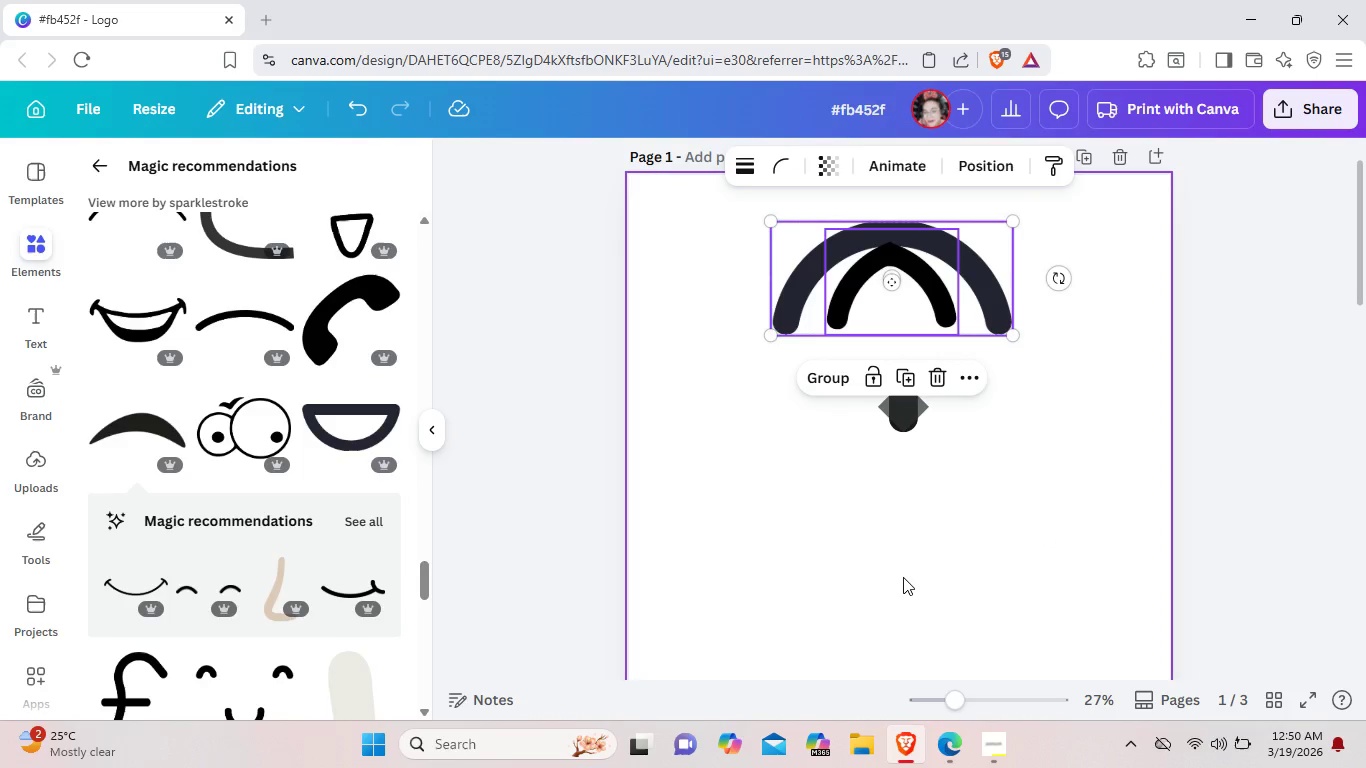 
left_click([903, 577])
 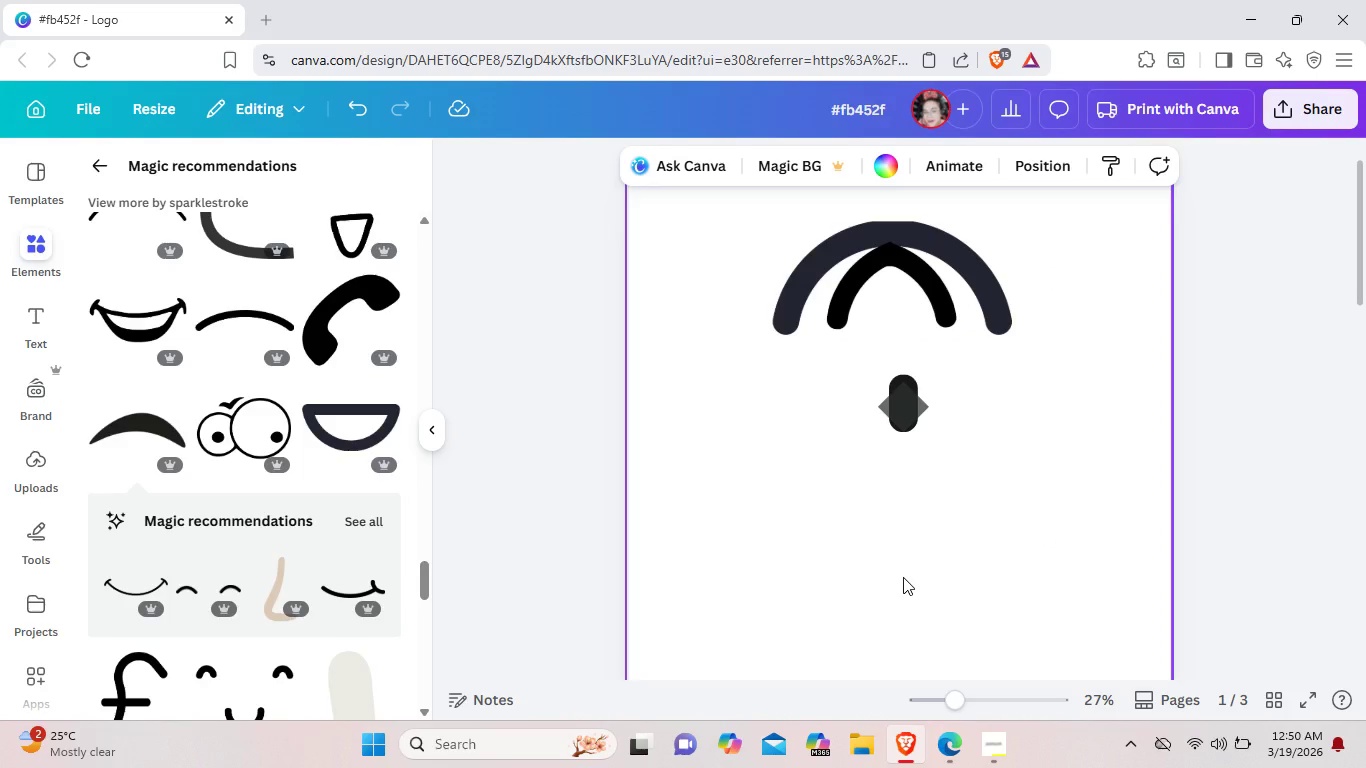 
key(Control+V)
 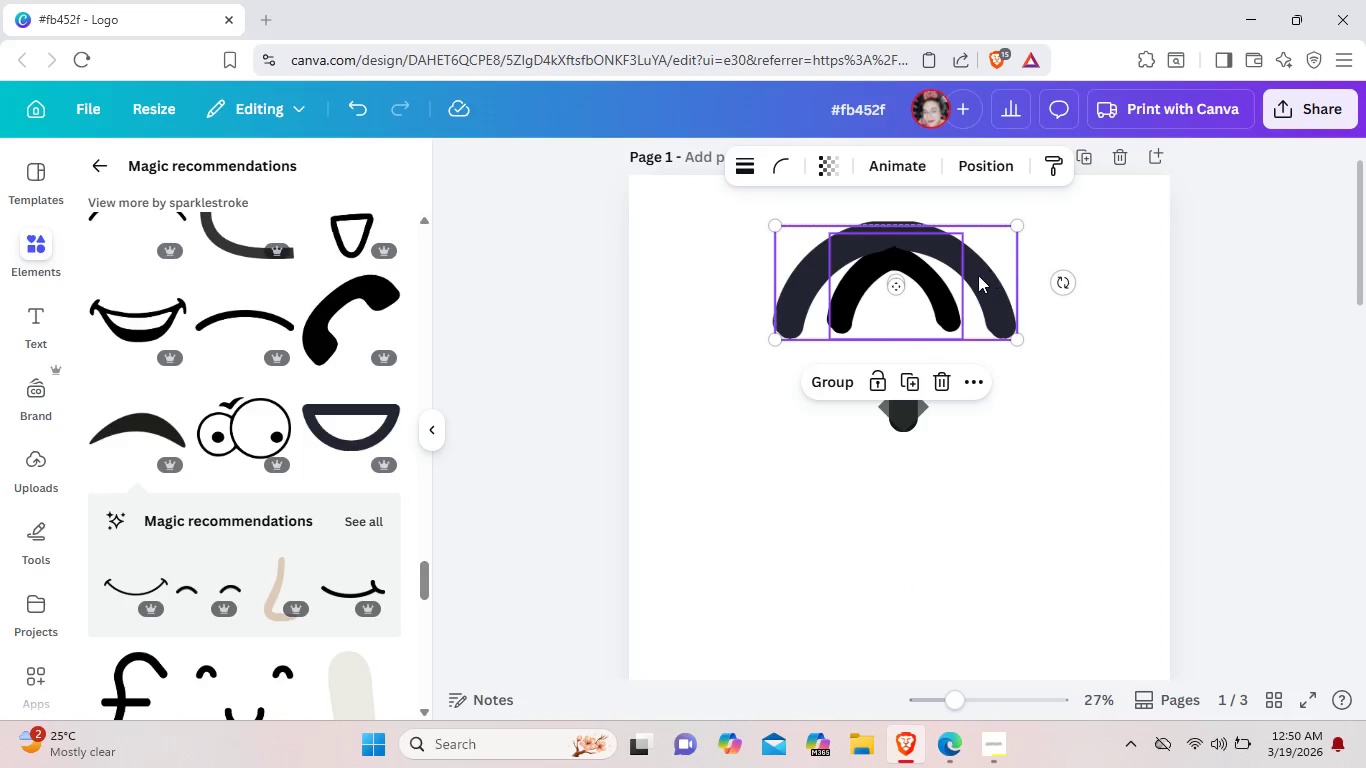 
left_click_drag(start_coordinate=[978, 275], to_coordinate=[973, 561])
 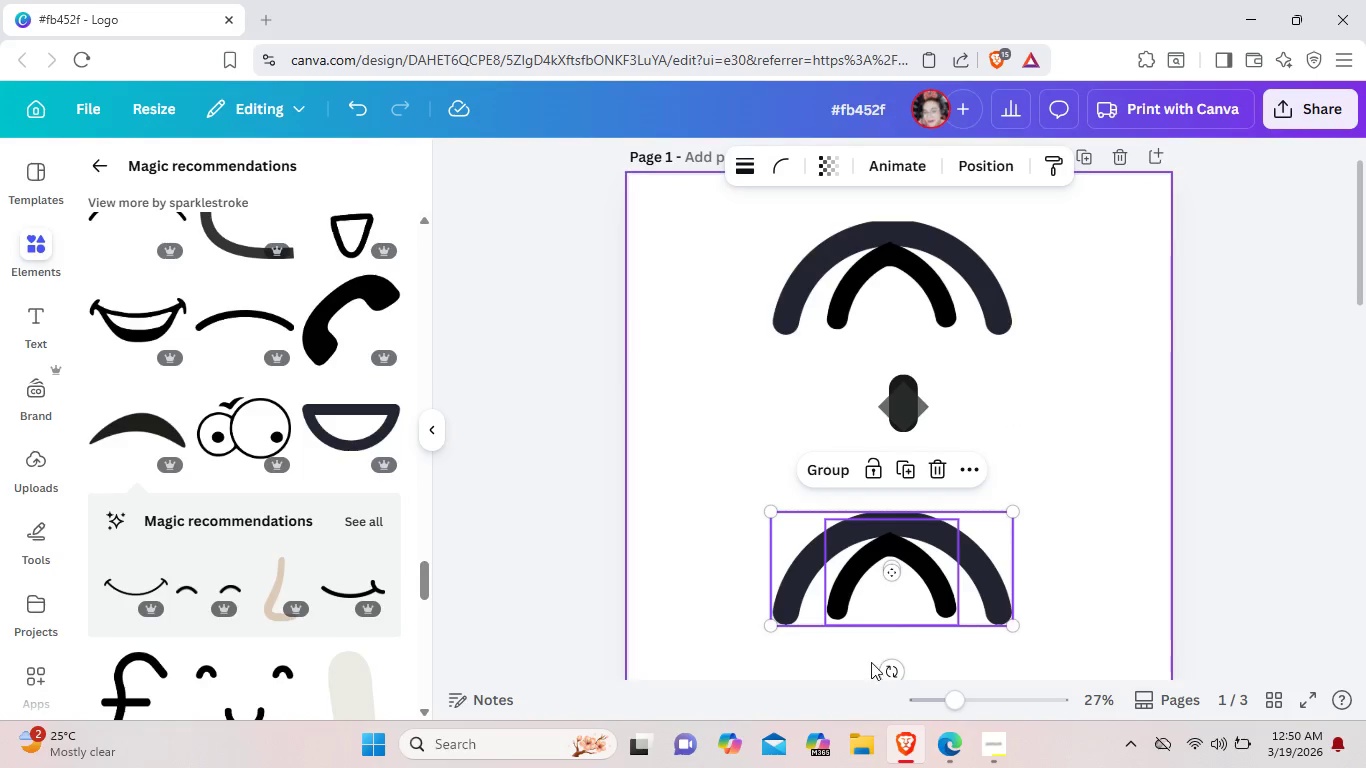 
left_click_drag(start_coordinate=[891, 670], to_coordinate=[895, 484])
 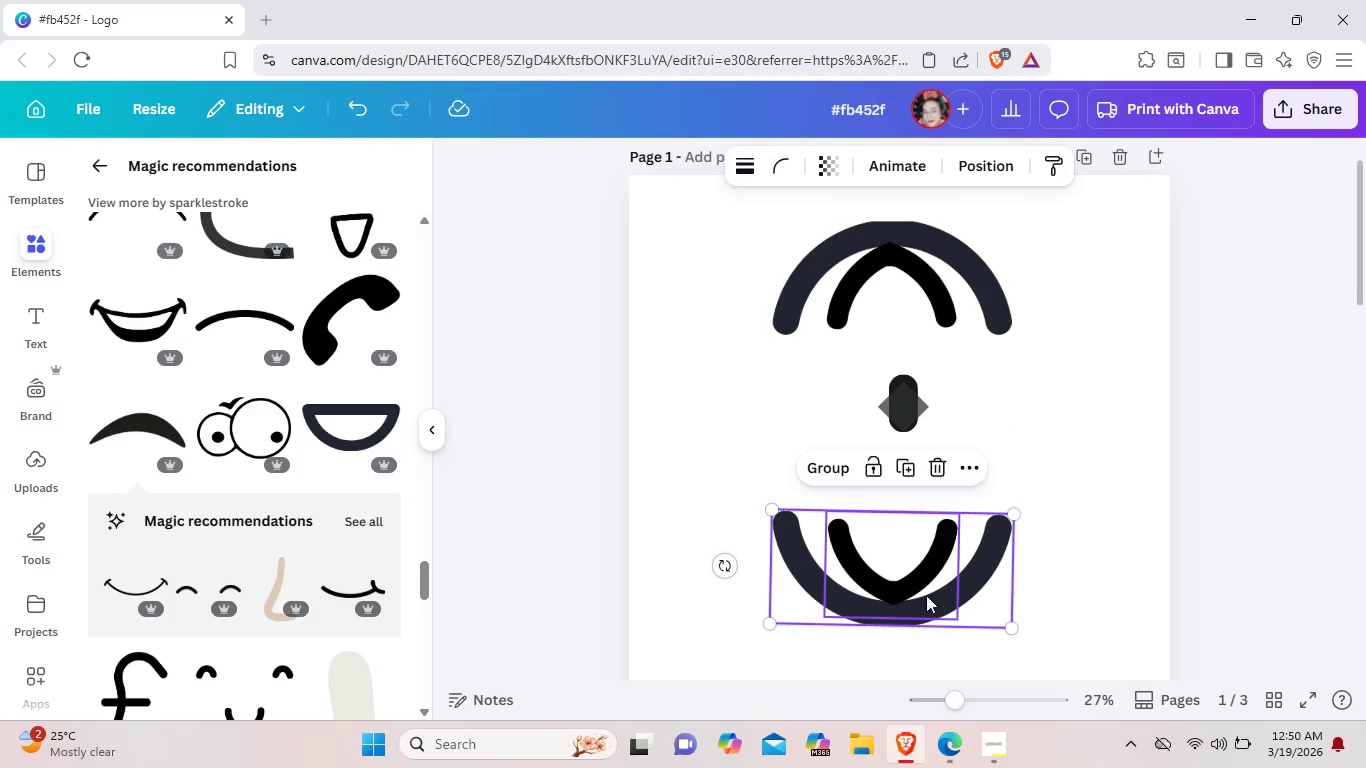 
left_click_drag(start_coordinate=[925, 595], to_coordinate=[939, 564])
 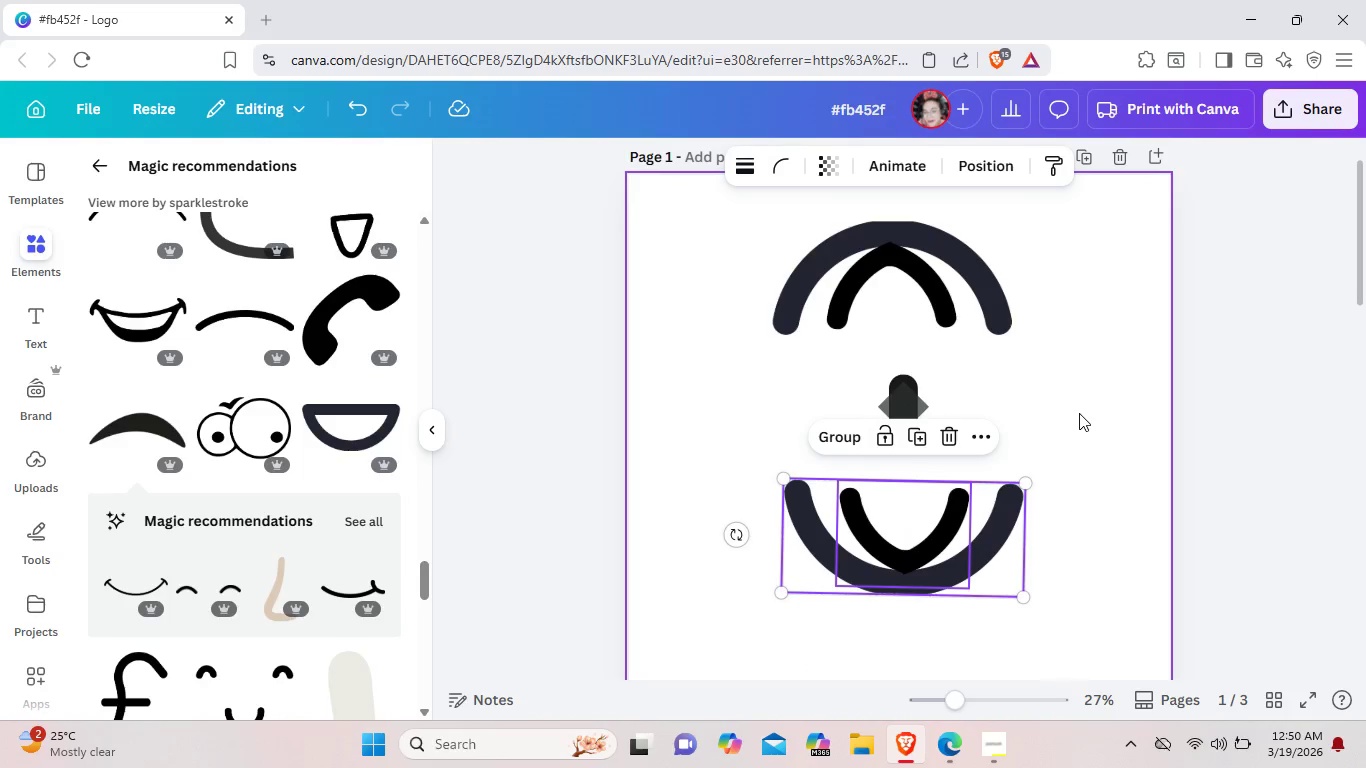 
left_click([1079, 413])
 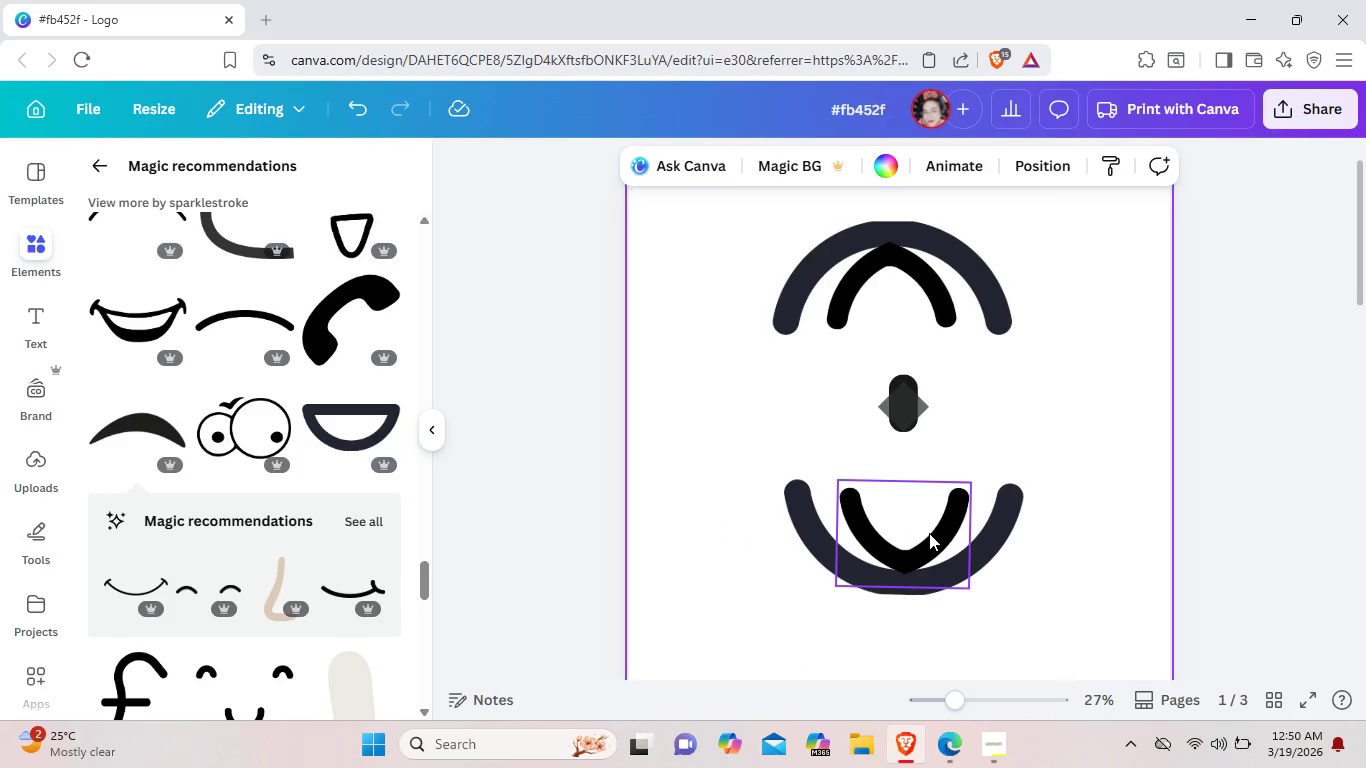 
left_click([929, 533])
 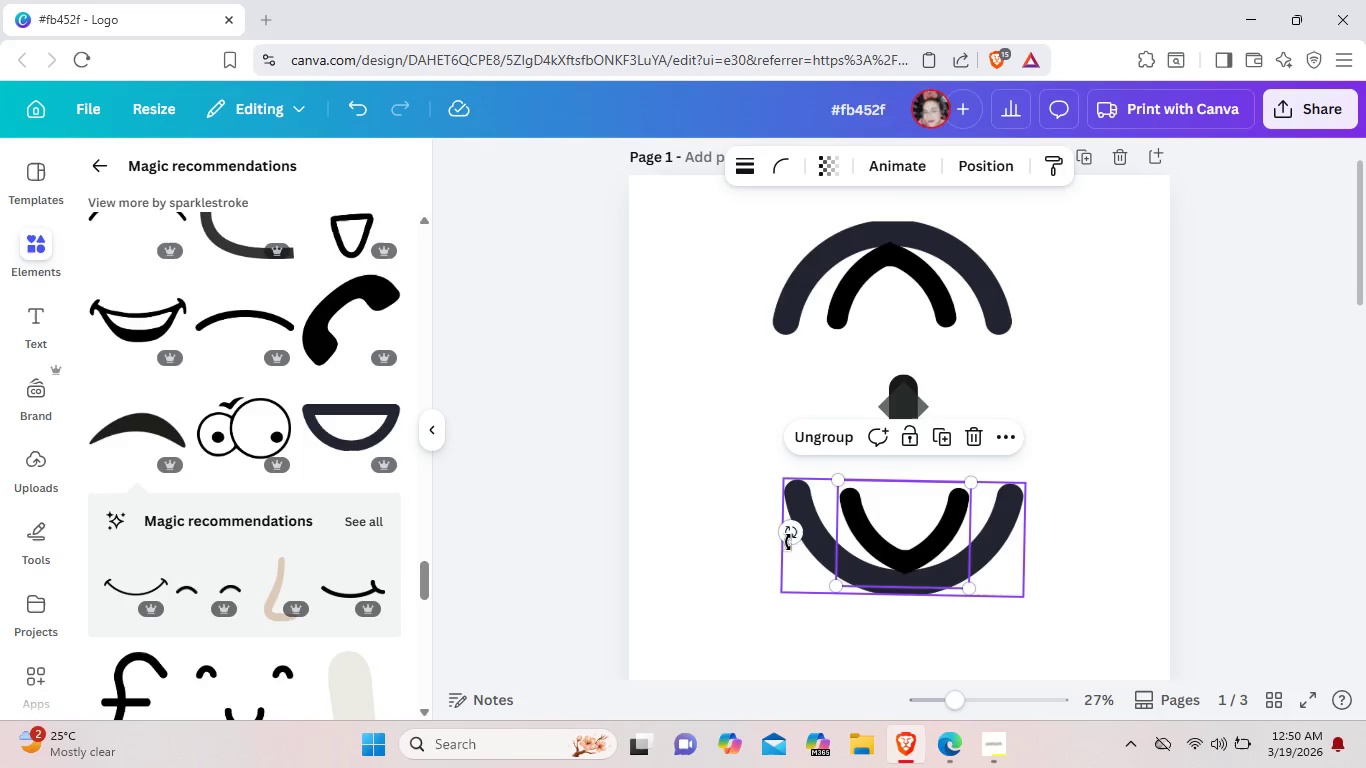 
left_click_drag(start_coordinate=[788, 538], to_coordinate=[787, 550])
 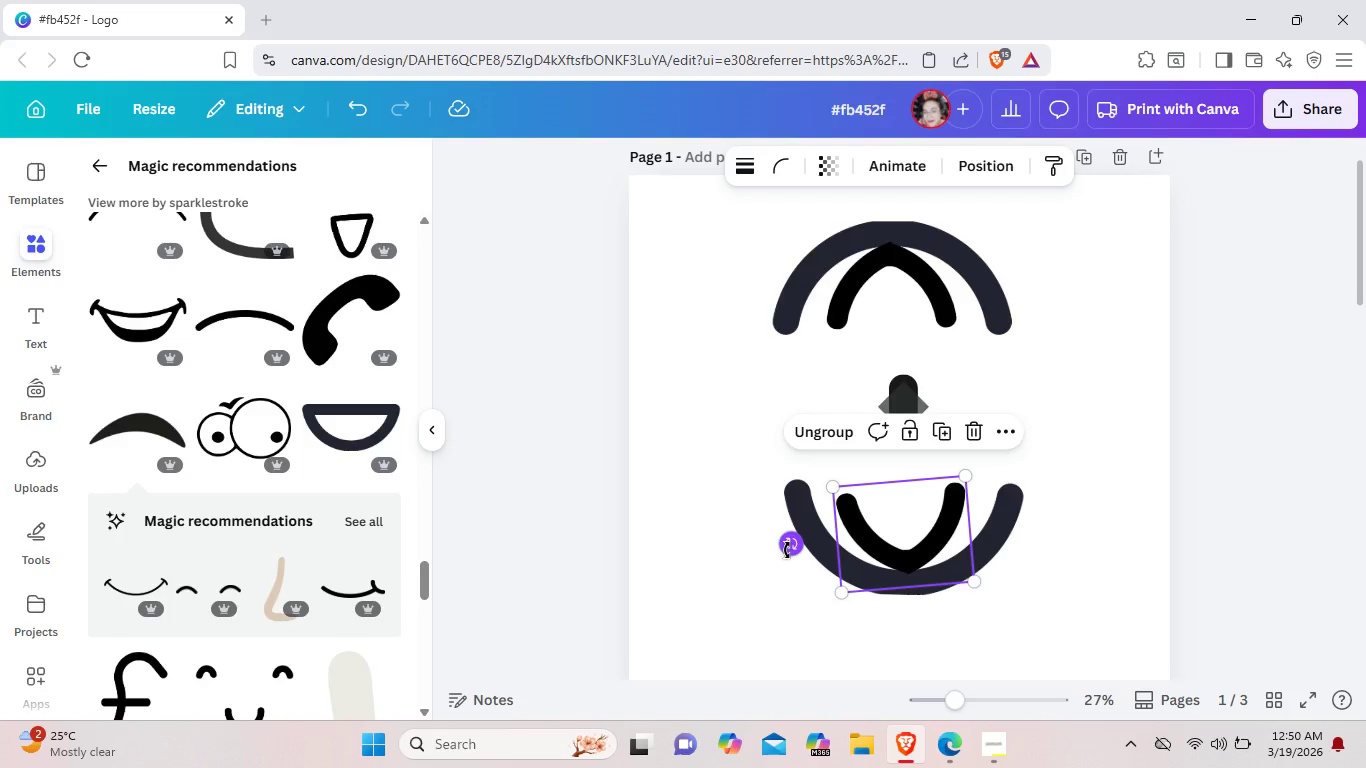 
key(Control+X)
 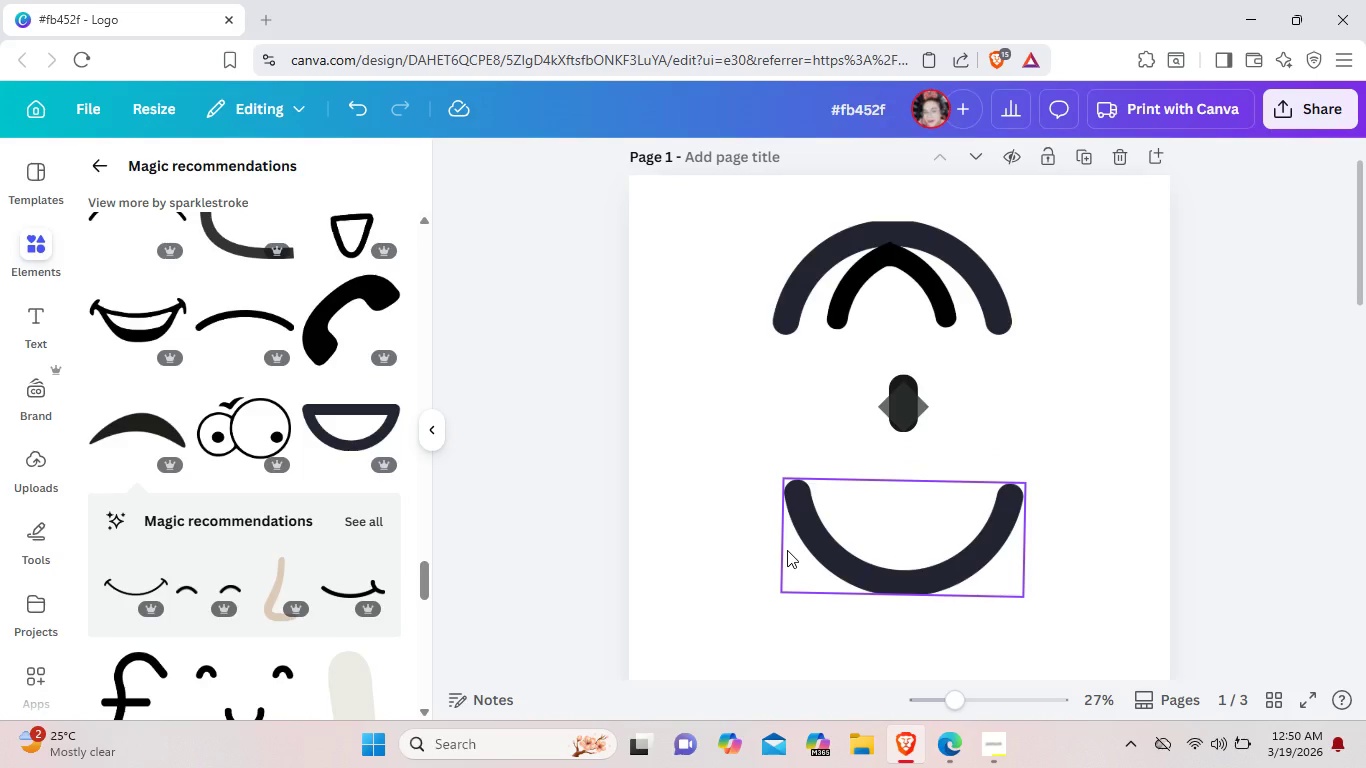 
key(Control+ControlLeft)
 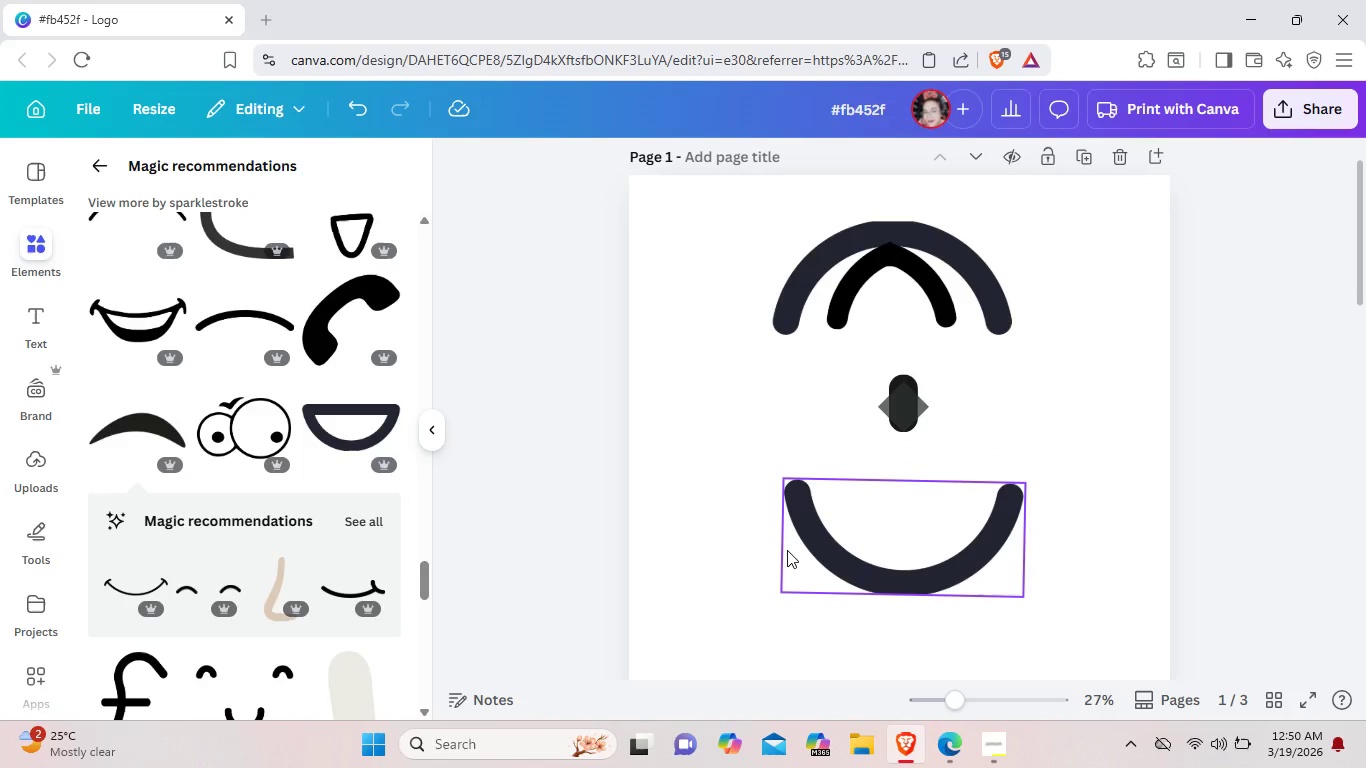 
key(Control+Z)
 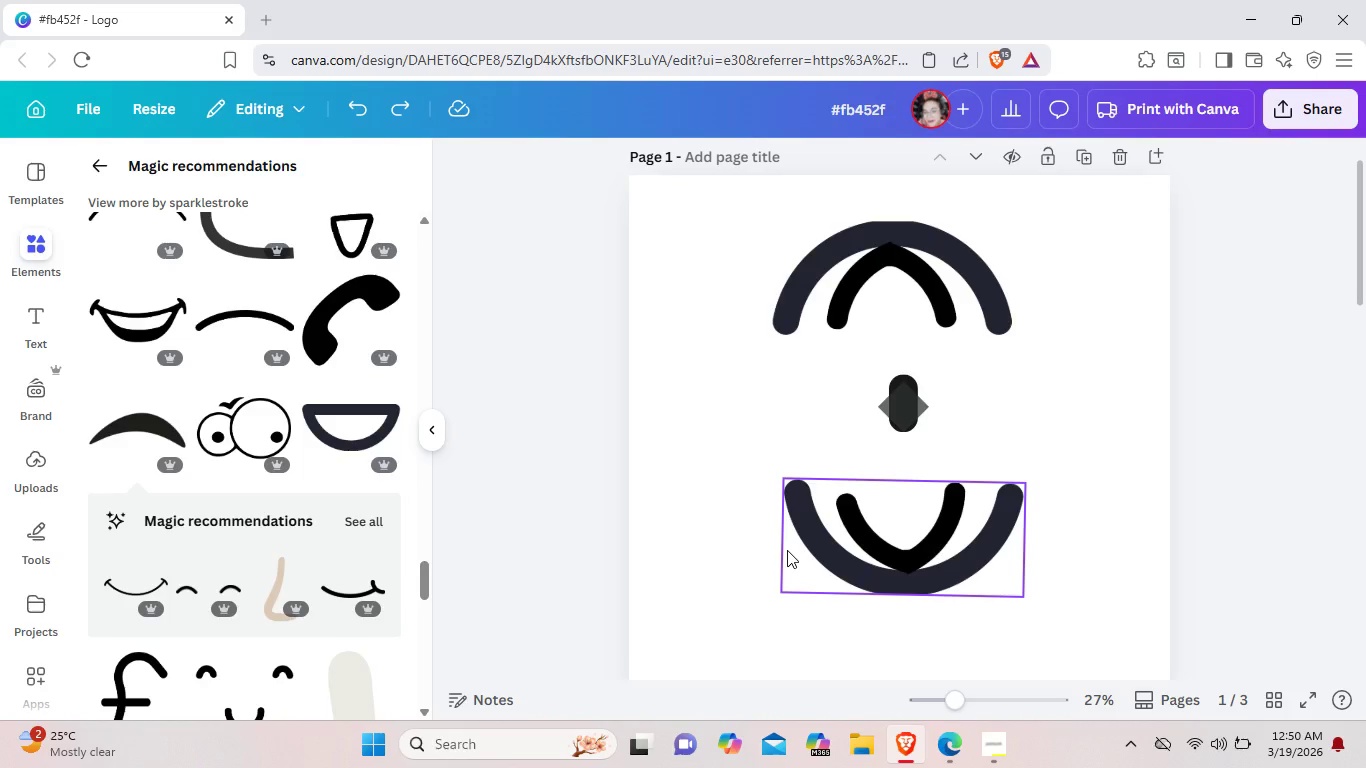 
key(Control+Z)
 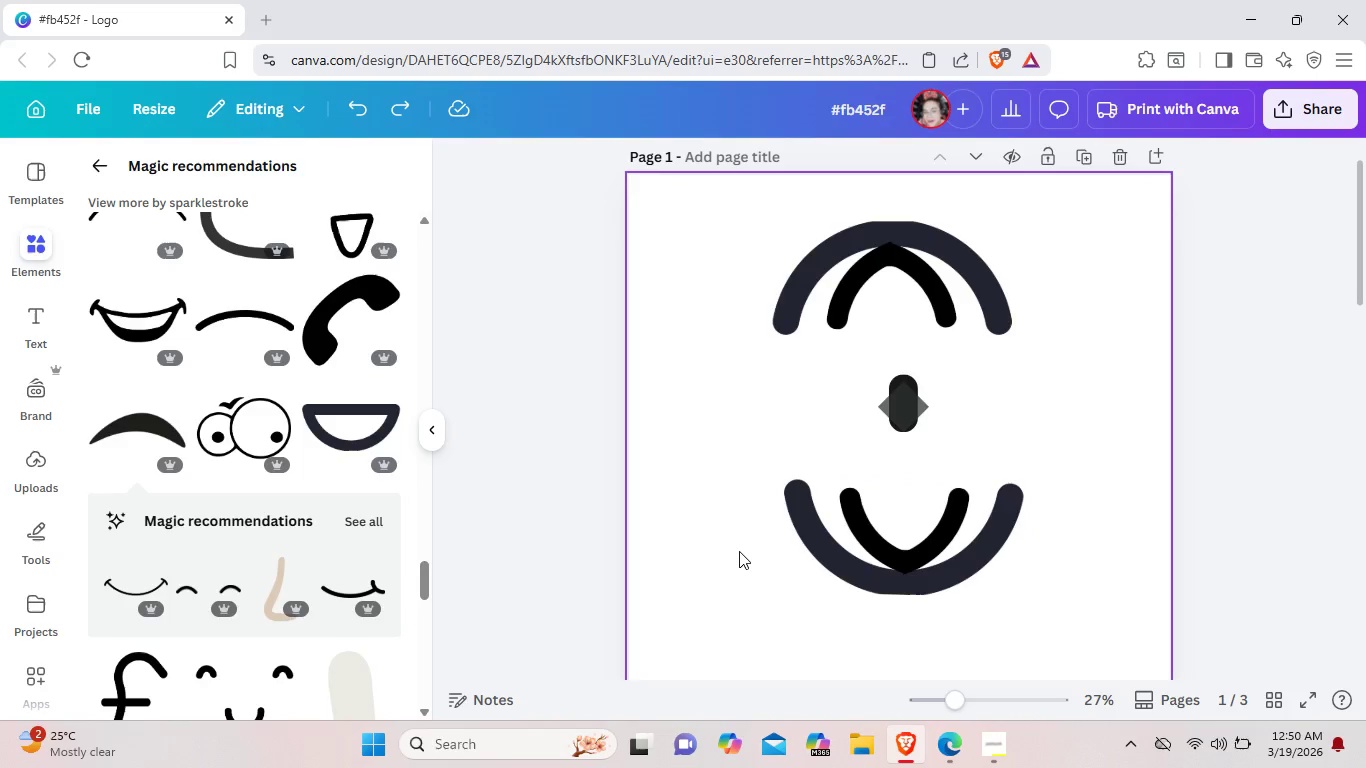 
left_click([717, 450])
 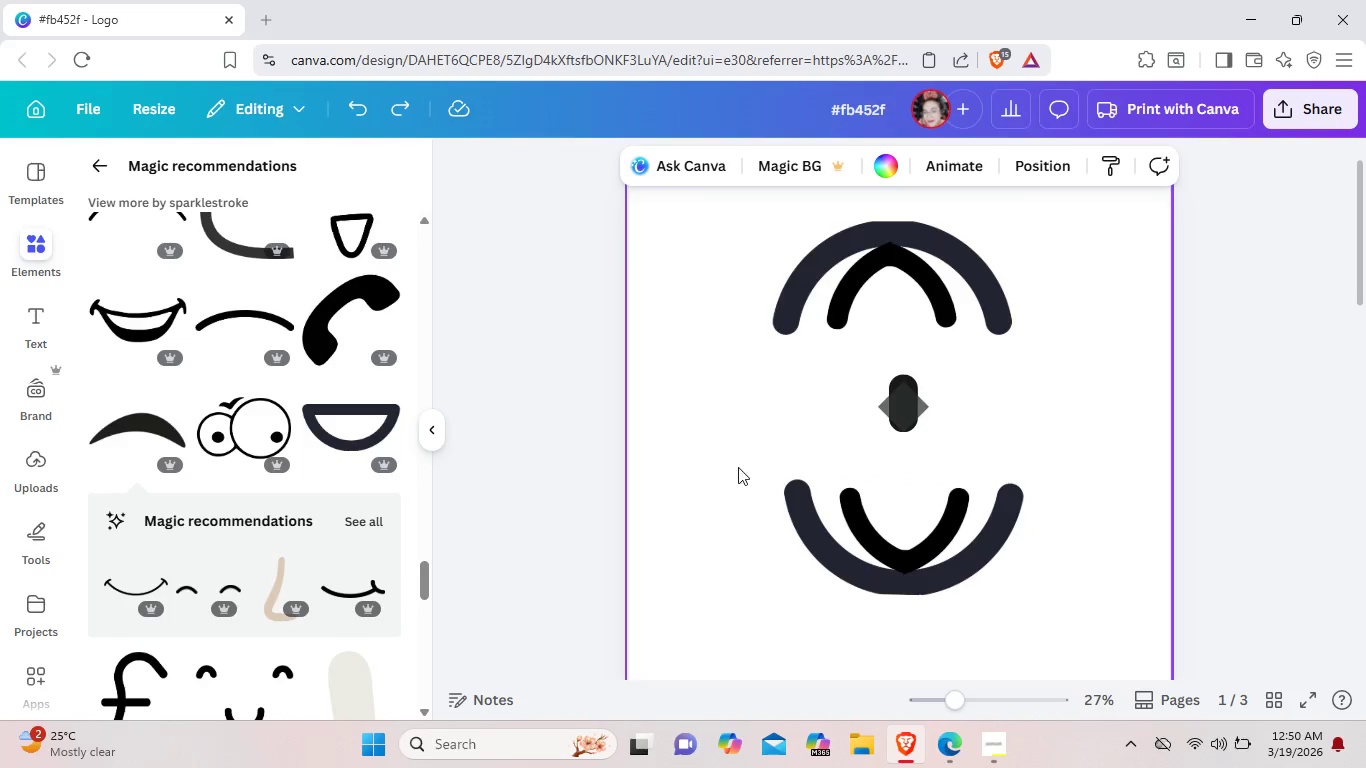 
left_click_drag(start_coordinate=[717, 449], to_coordinate=[1153, 636])
 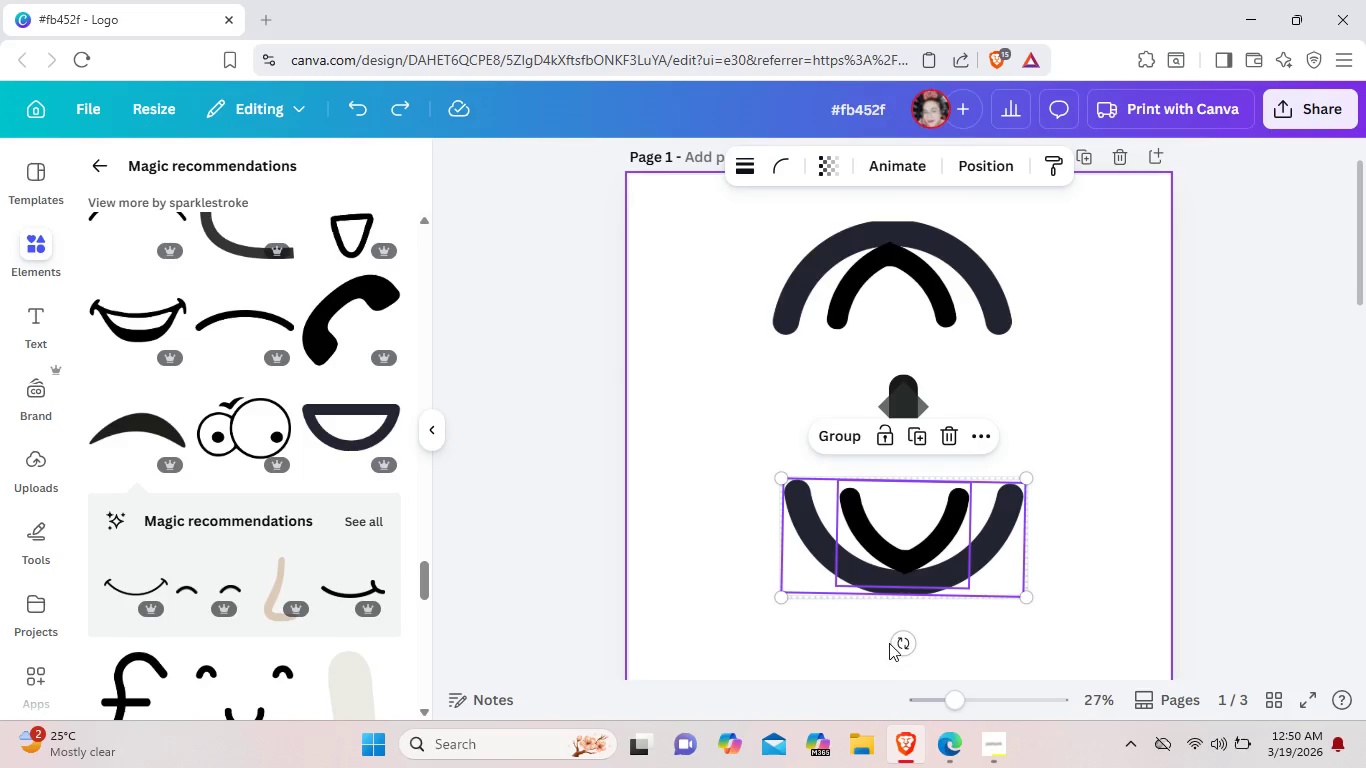 
left_click_drag(start_coordinate=[901, 646], to_coordinate=[904, 653])
 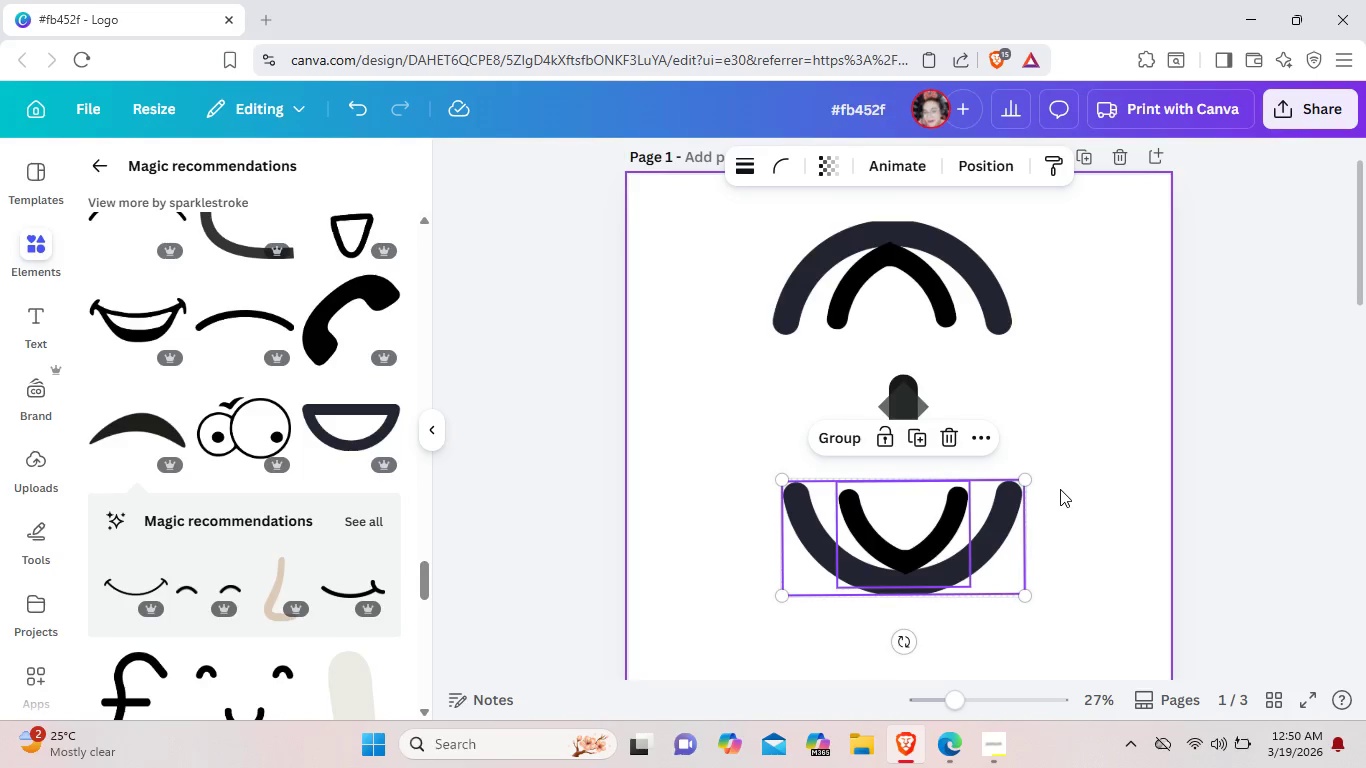 
left_click([1060, 489])
 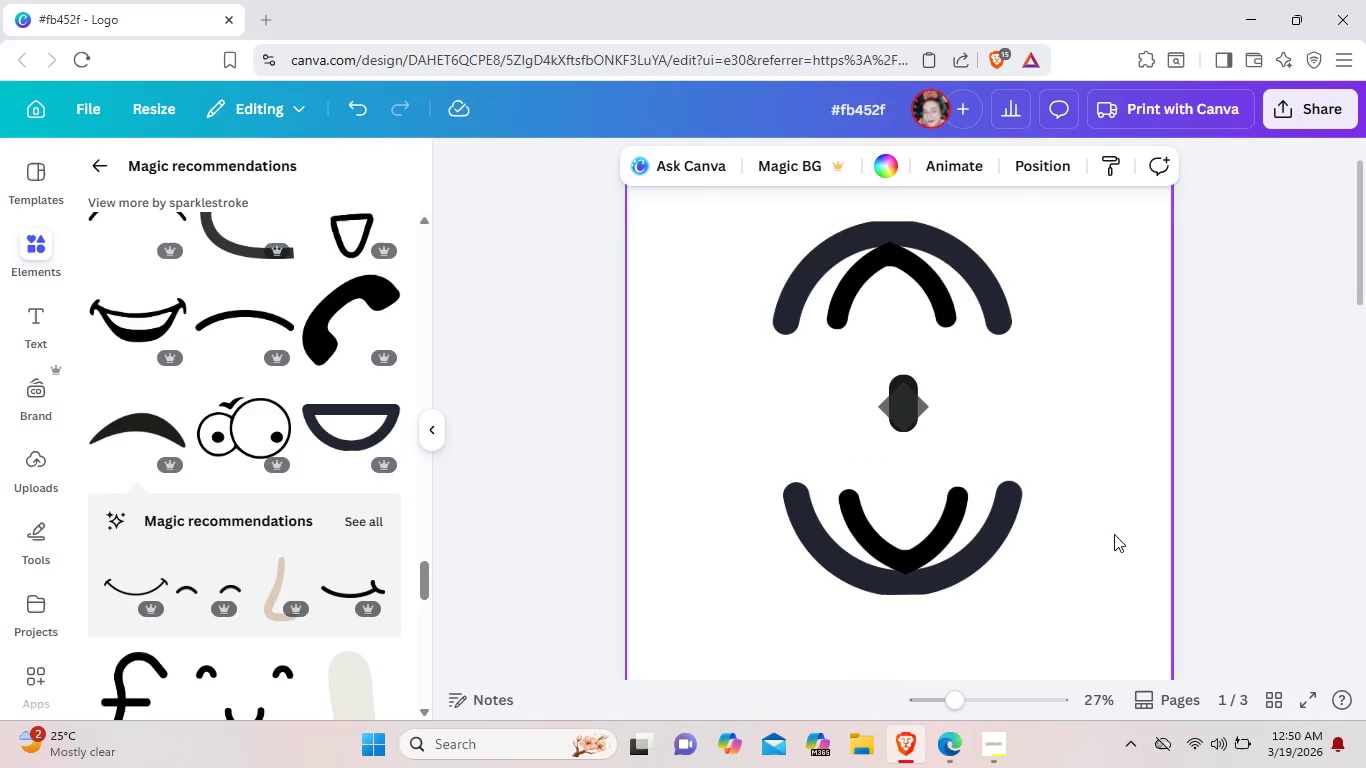 
left_click([1114, 534])
 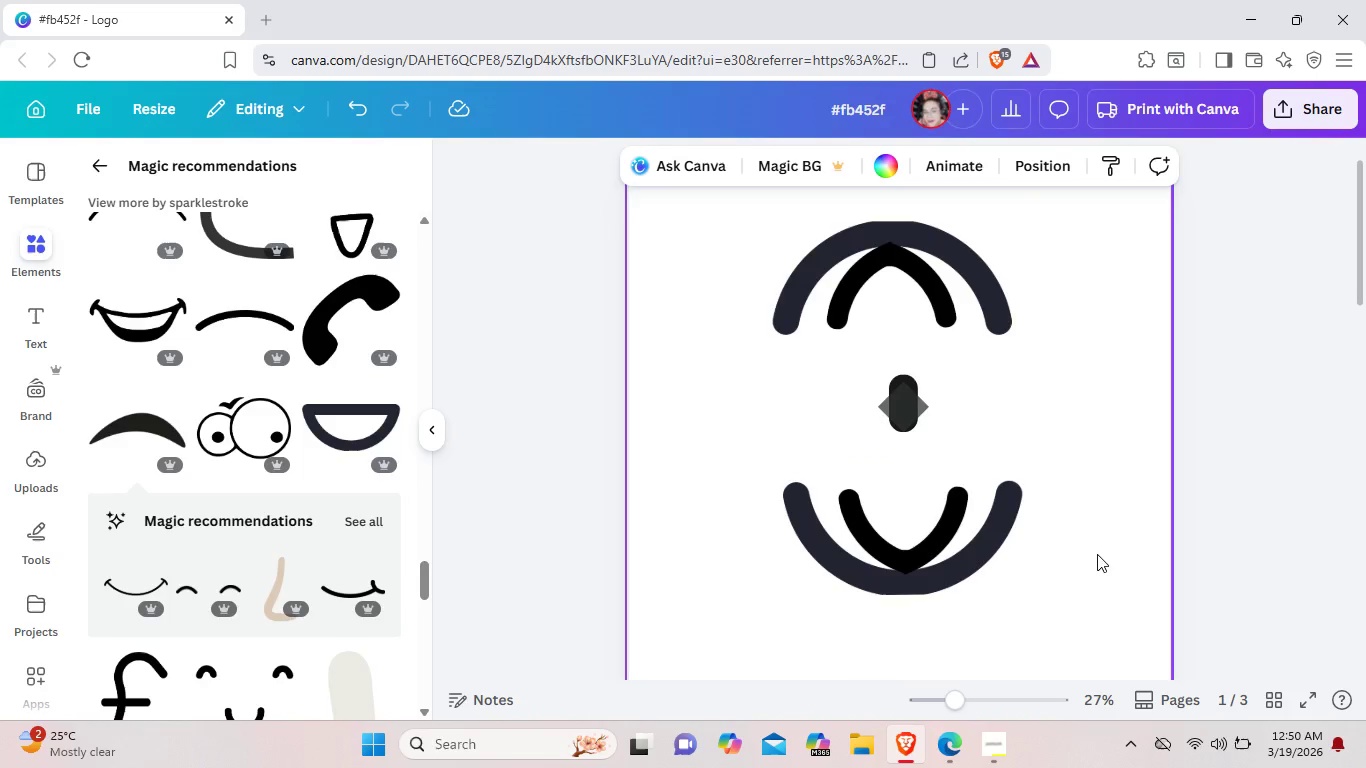 
hold_key(key=ControlLeft, duration=0.62)
scroll: coordinate [1097, 554], scroll_direction: down, amount: 1.0
 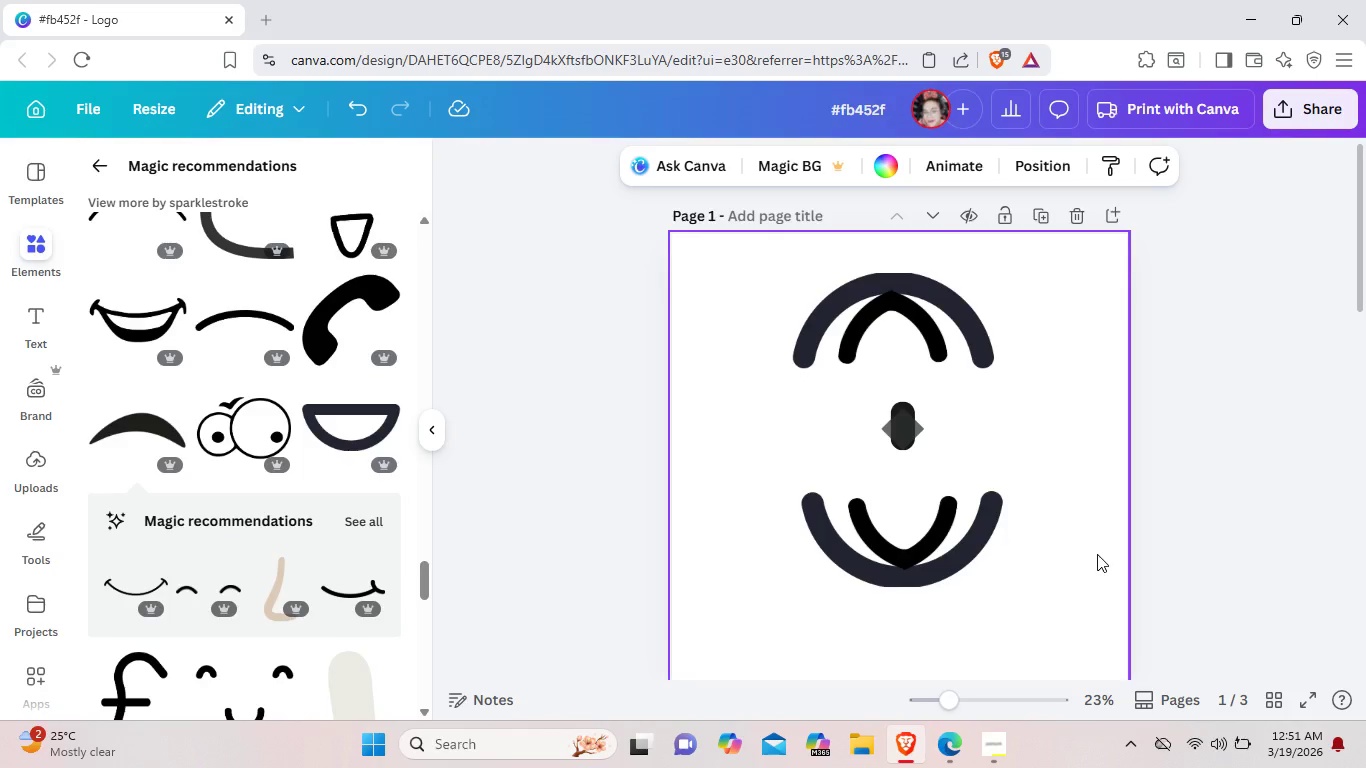 
wait(9.05)
 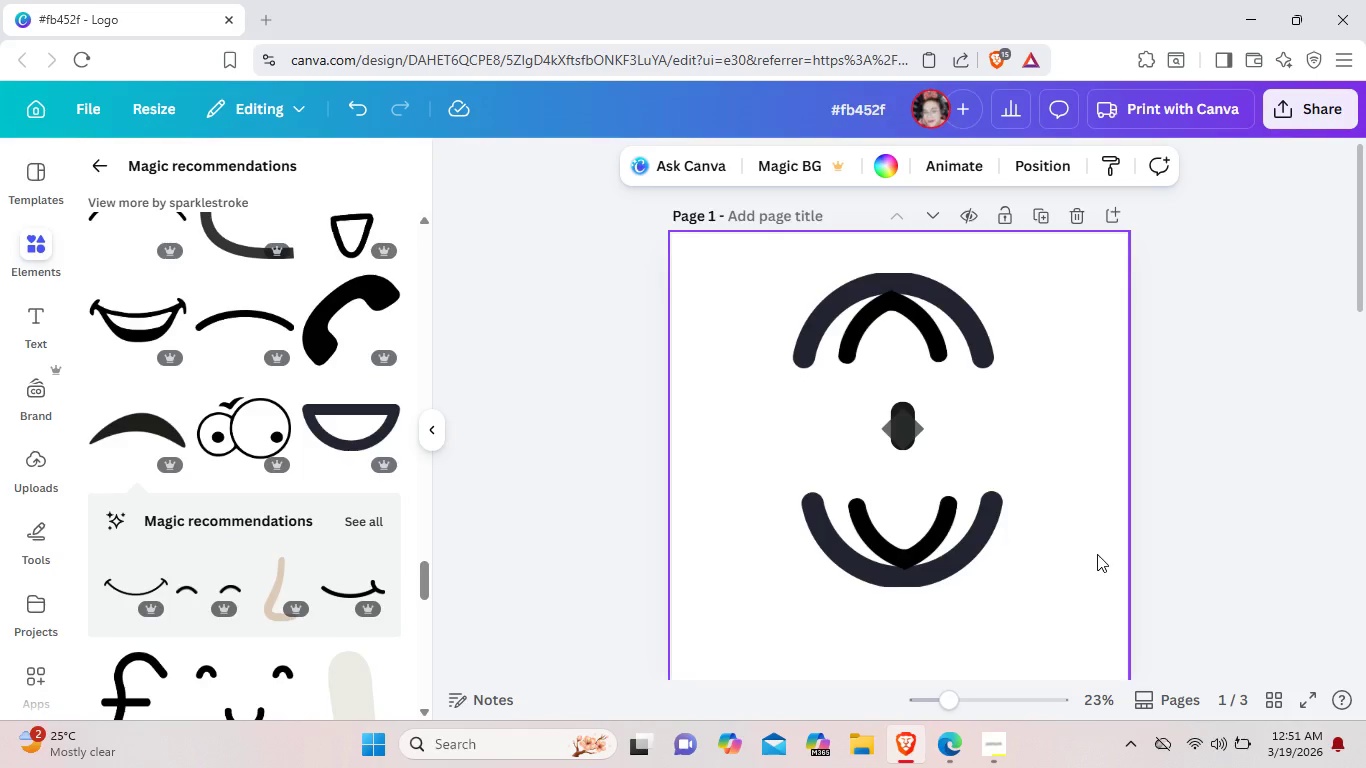 
left_click([917, 437])
 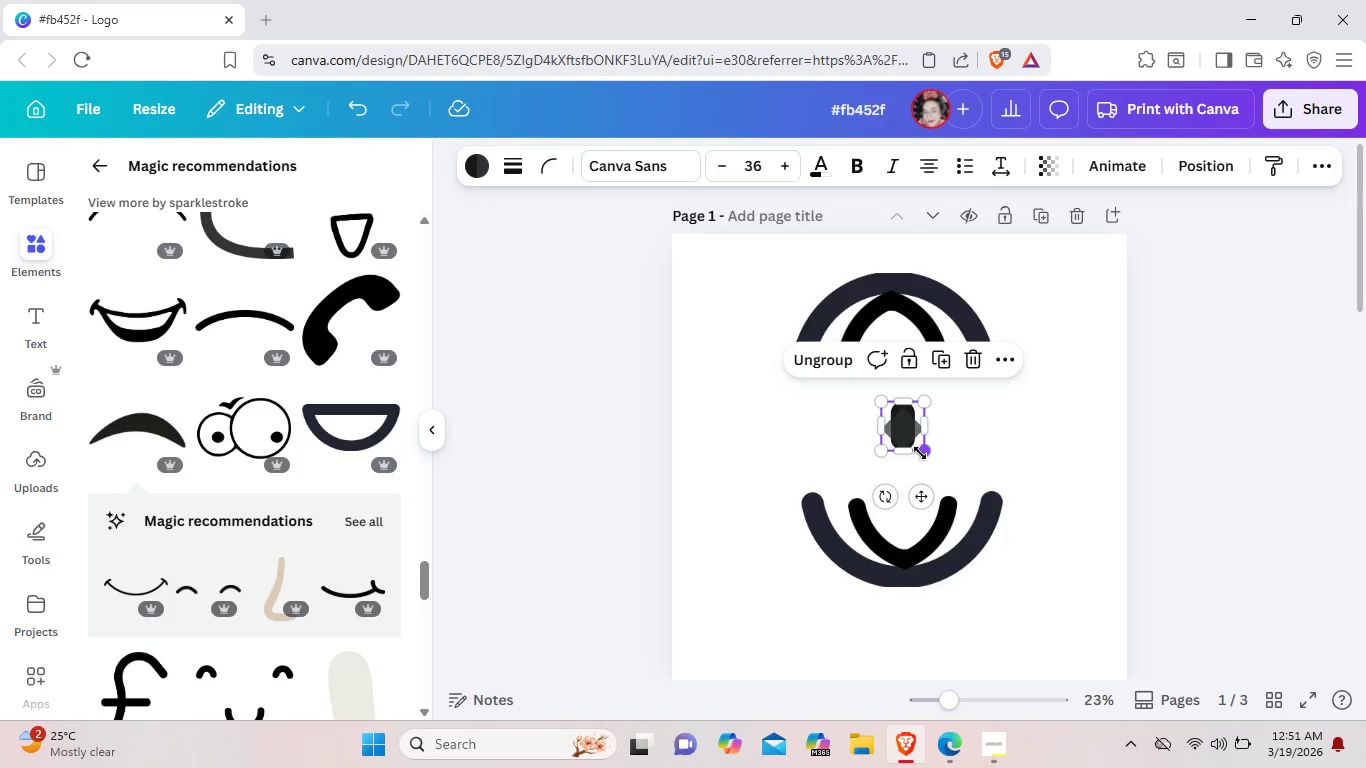 
left_click_drag(start_coordinate=[920, 453], to_coordinate=[935, 496])
 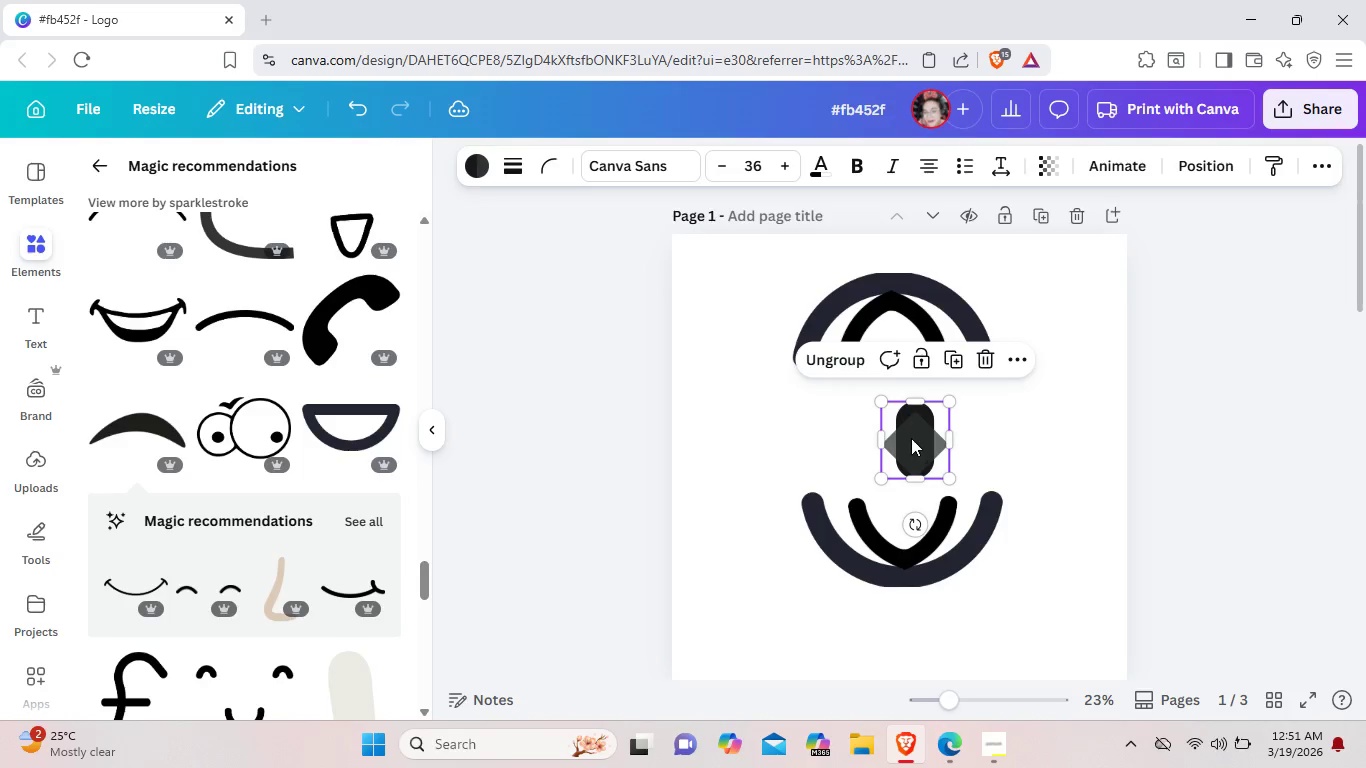 
left_click_drag(start_coordinate=[916, 442], to_coordinate=[902, 433])
 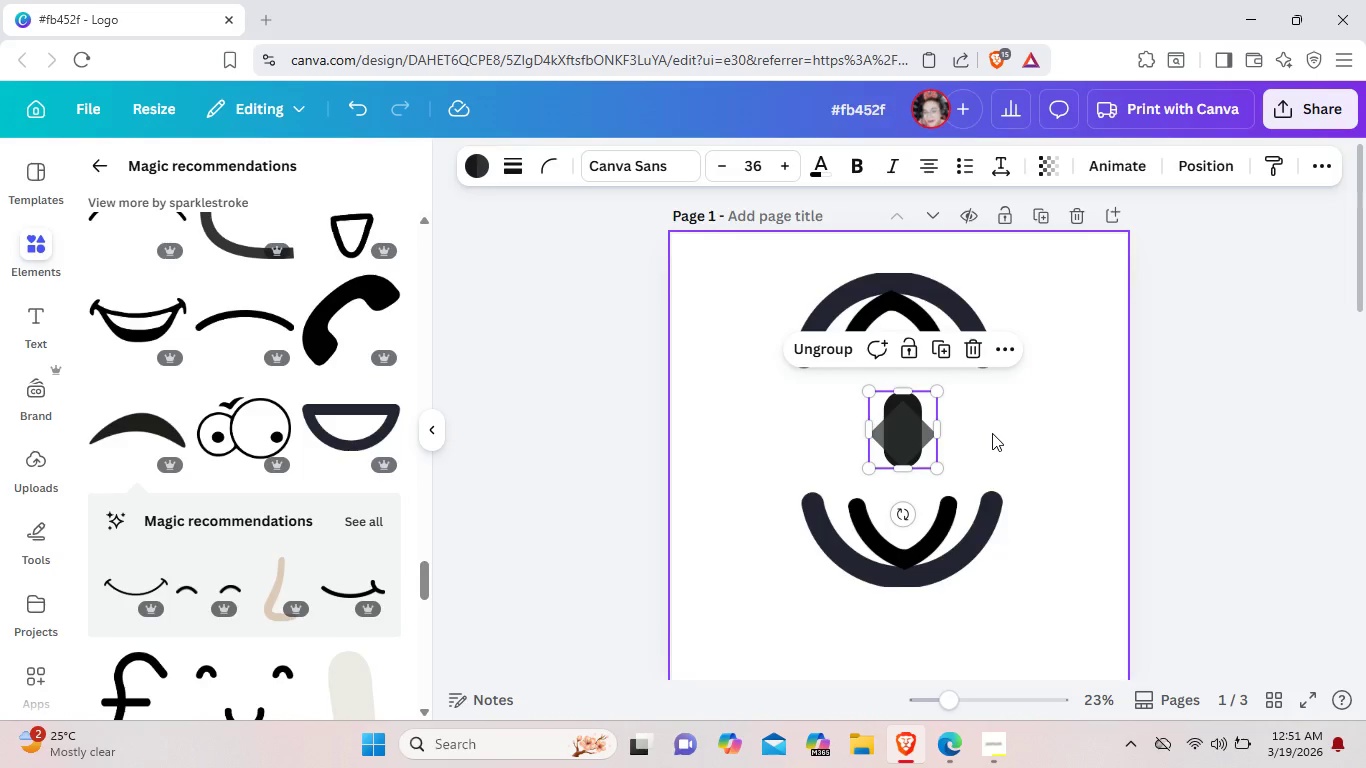 
left_click([992, 433])
 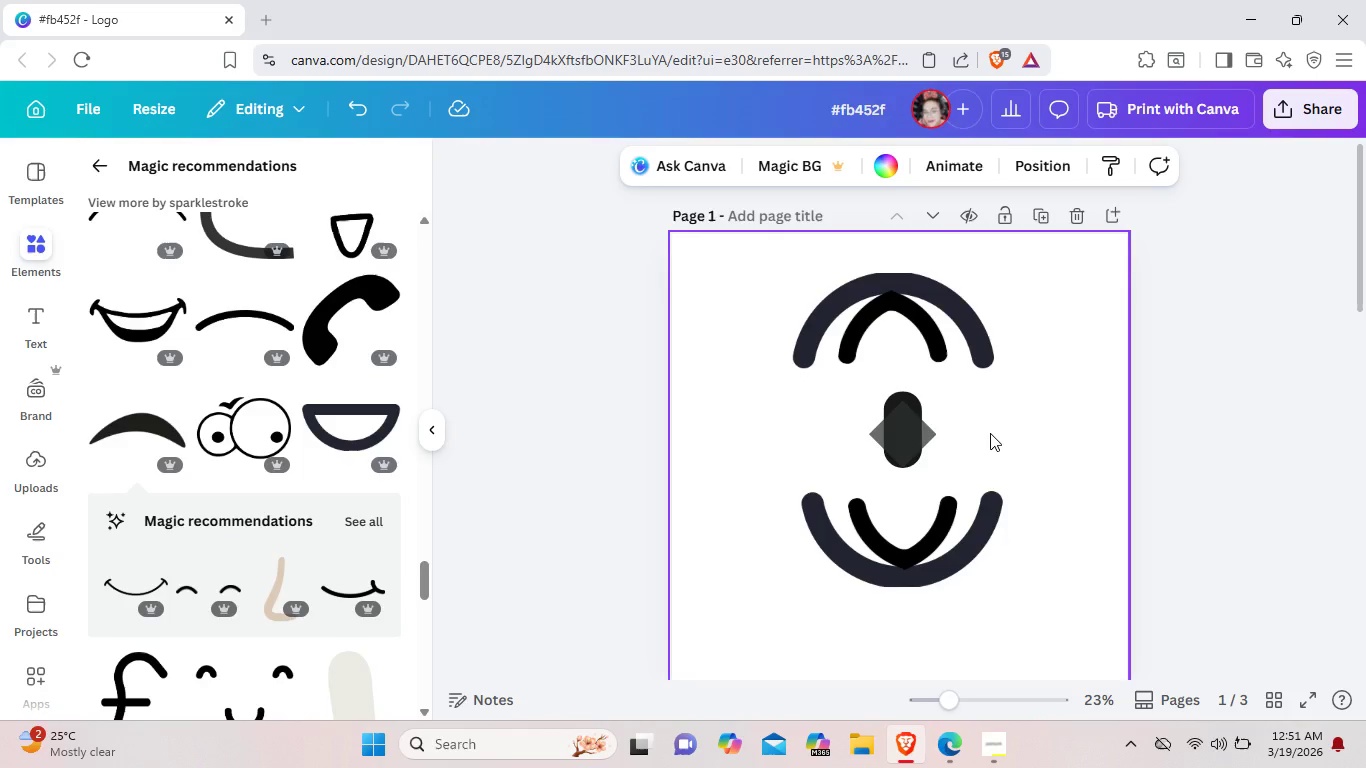 
left_click([889, 441])
 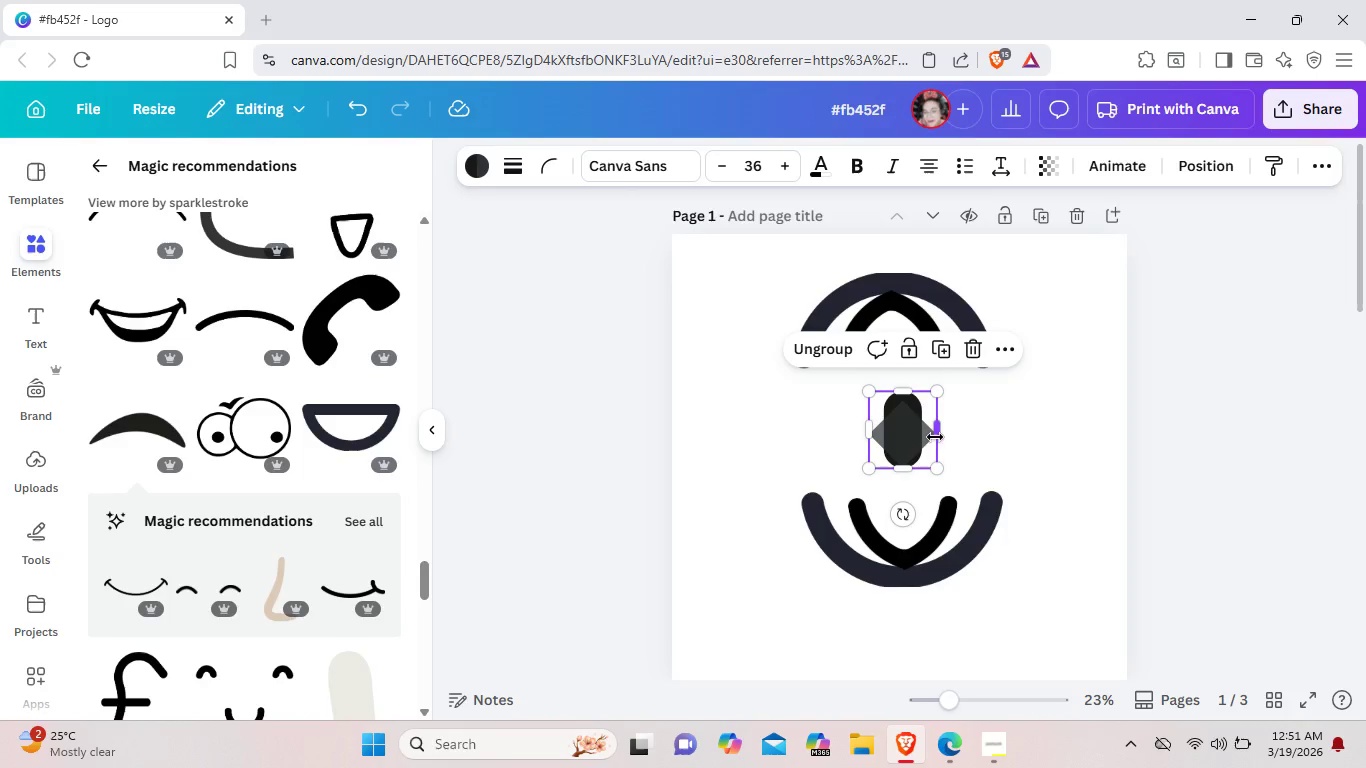 
left_click_drag(start_coordinate=[938, 437], to_coordinate=[929, 437])
 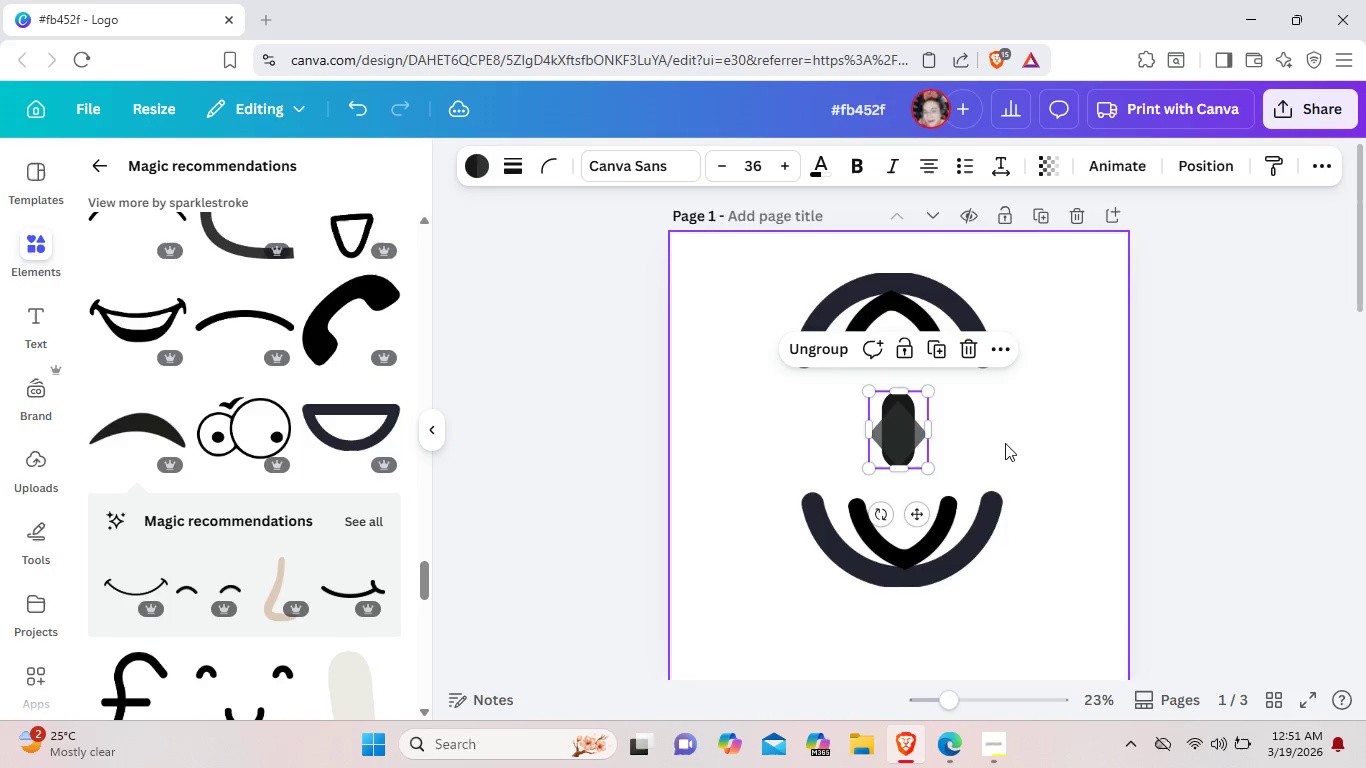 
left_click([1006, 442])
 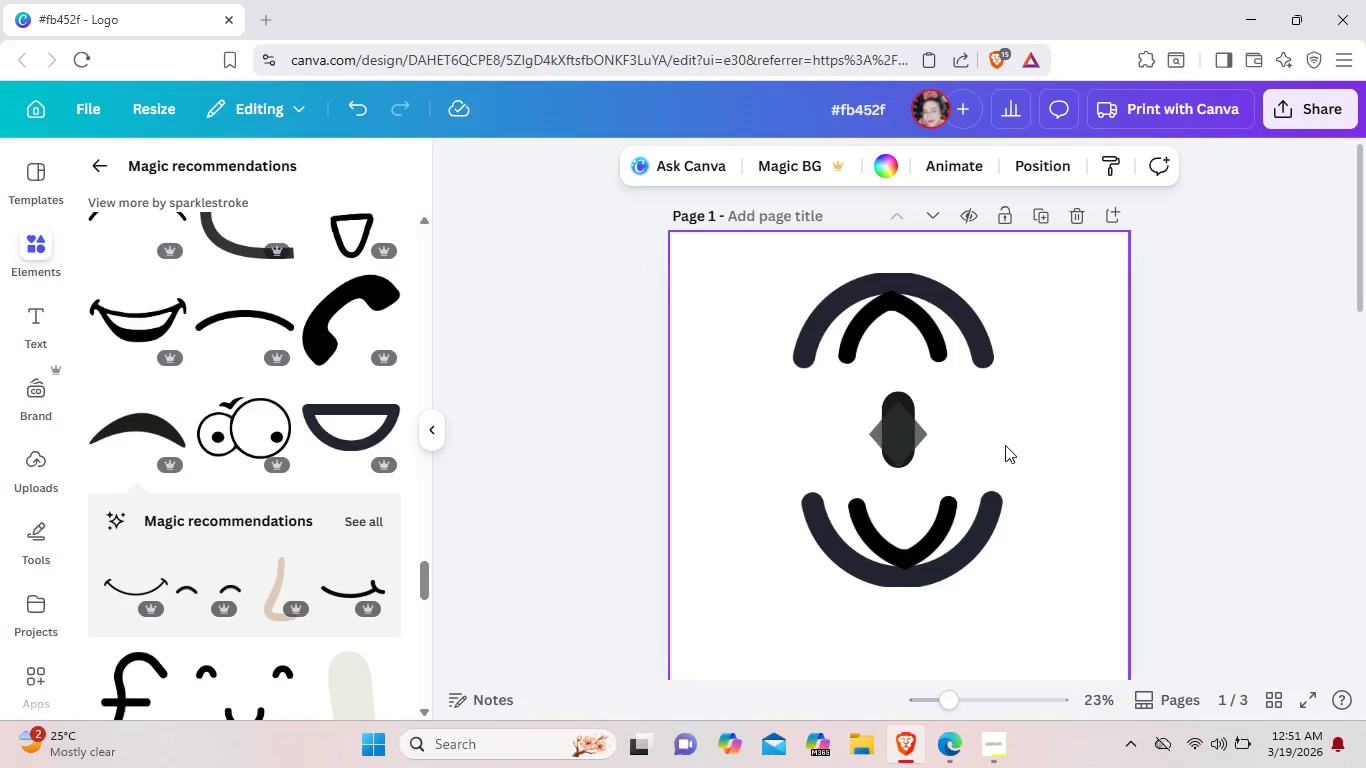 
scroll: coordinate [1005, 445], scroll_direction: down, amount: 4.0
 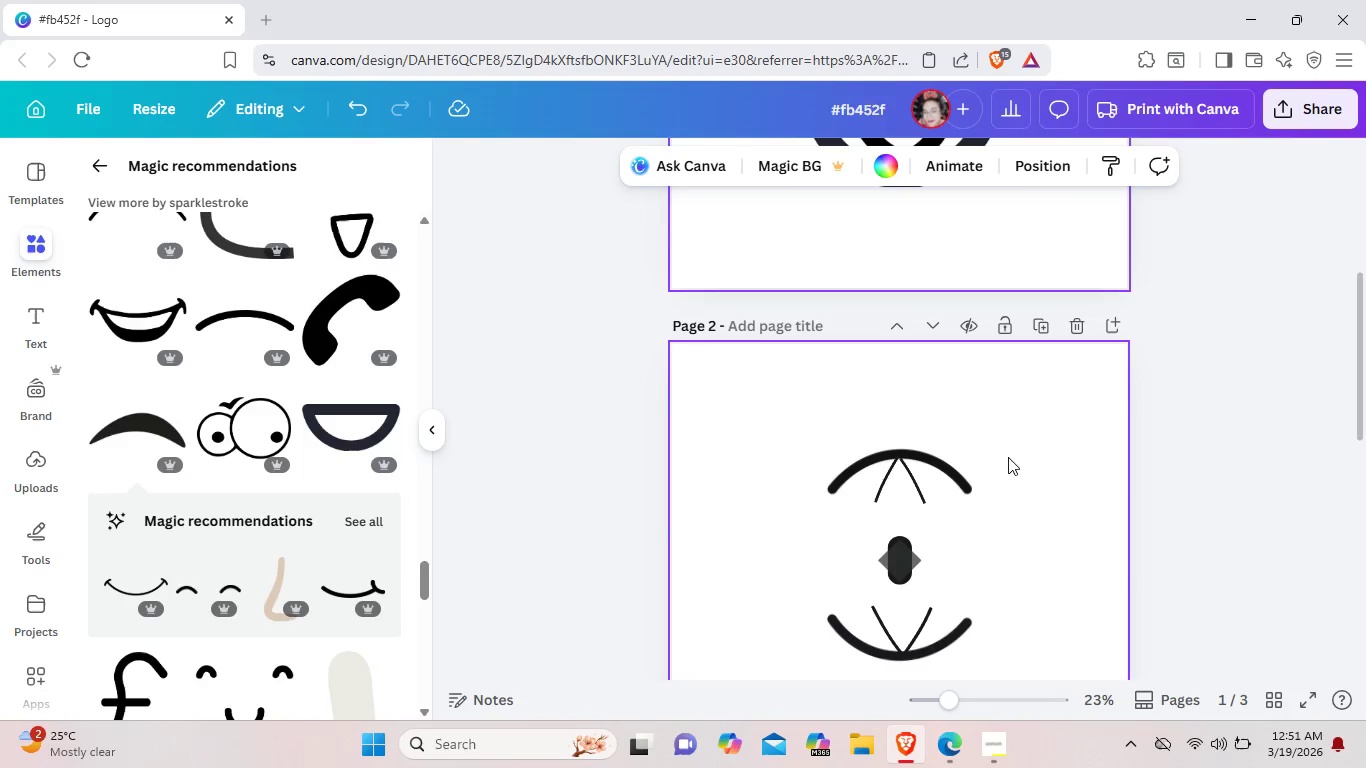 
scroll: coordinate [1016, 474], scroll_direction: up, amount: 2.0
 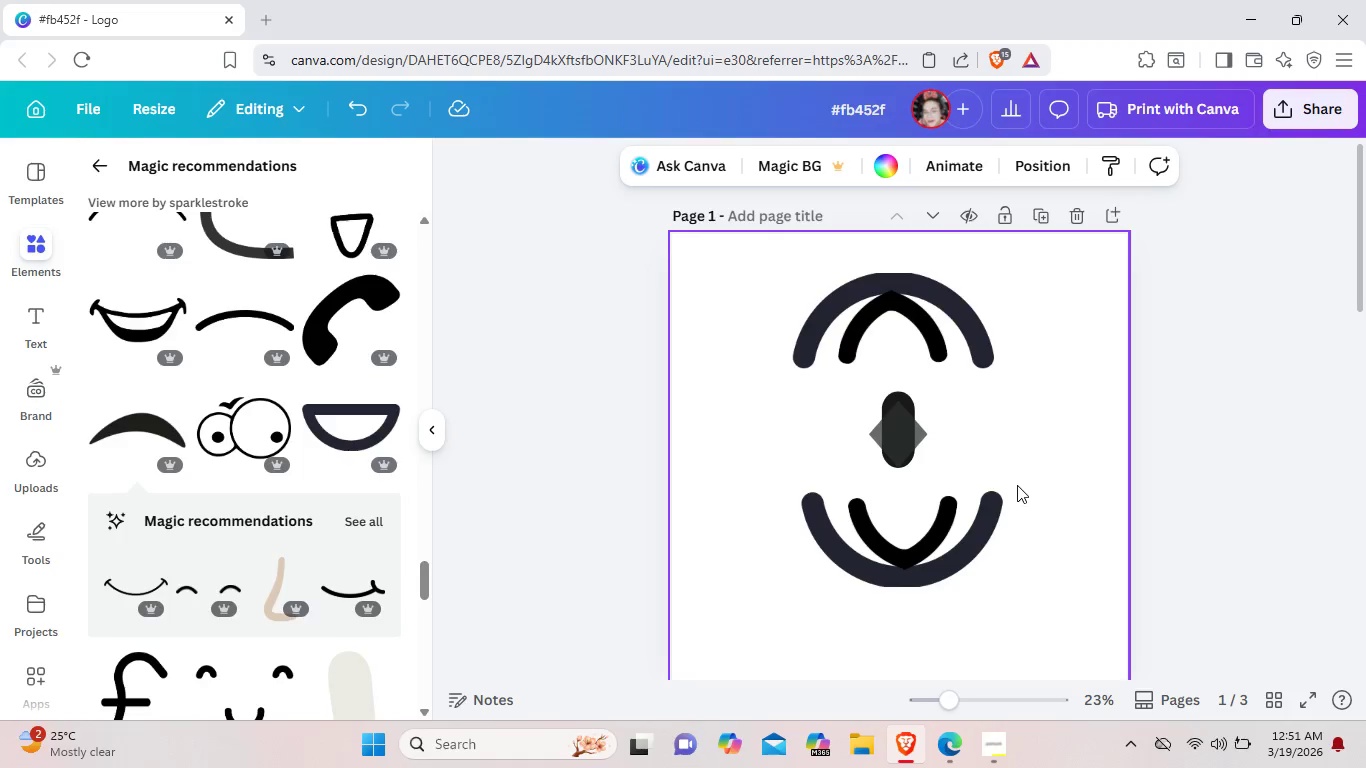 
scroll: coordinate [1038, 544], scroll_direction: down, amount: 5.0
 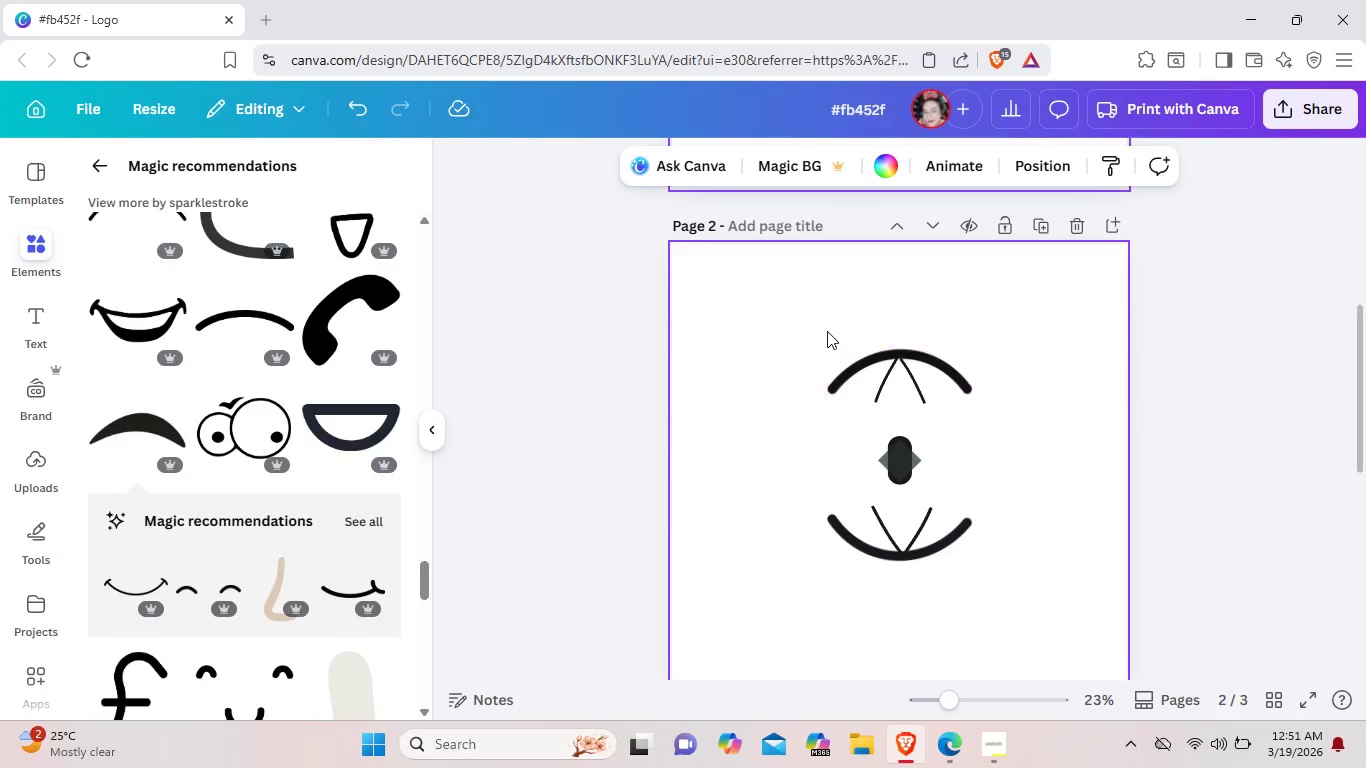 
left_click_drag(start_coordinate=[827, 331], to_coordinate=[1019, 629])
 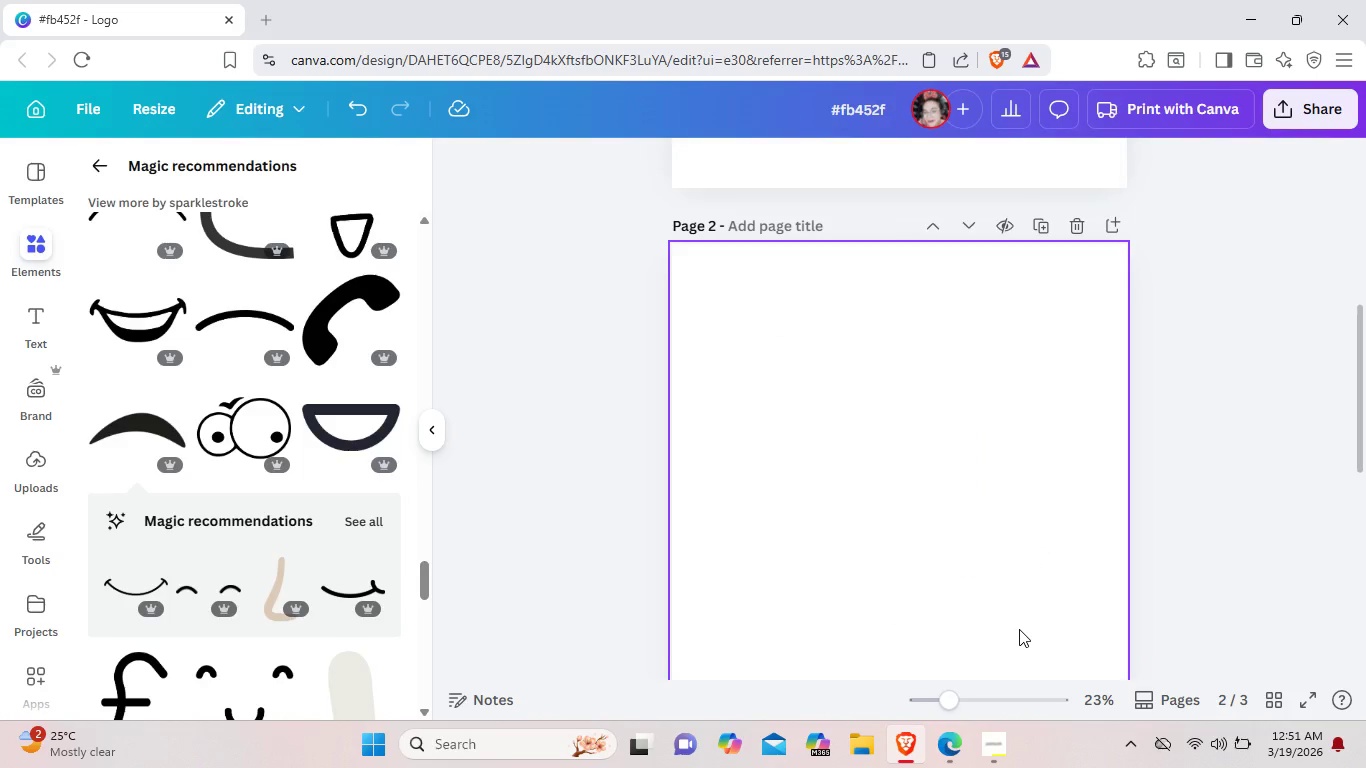 
key(Backspace)
 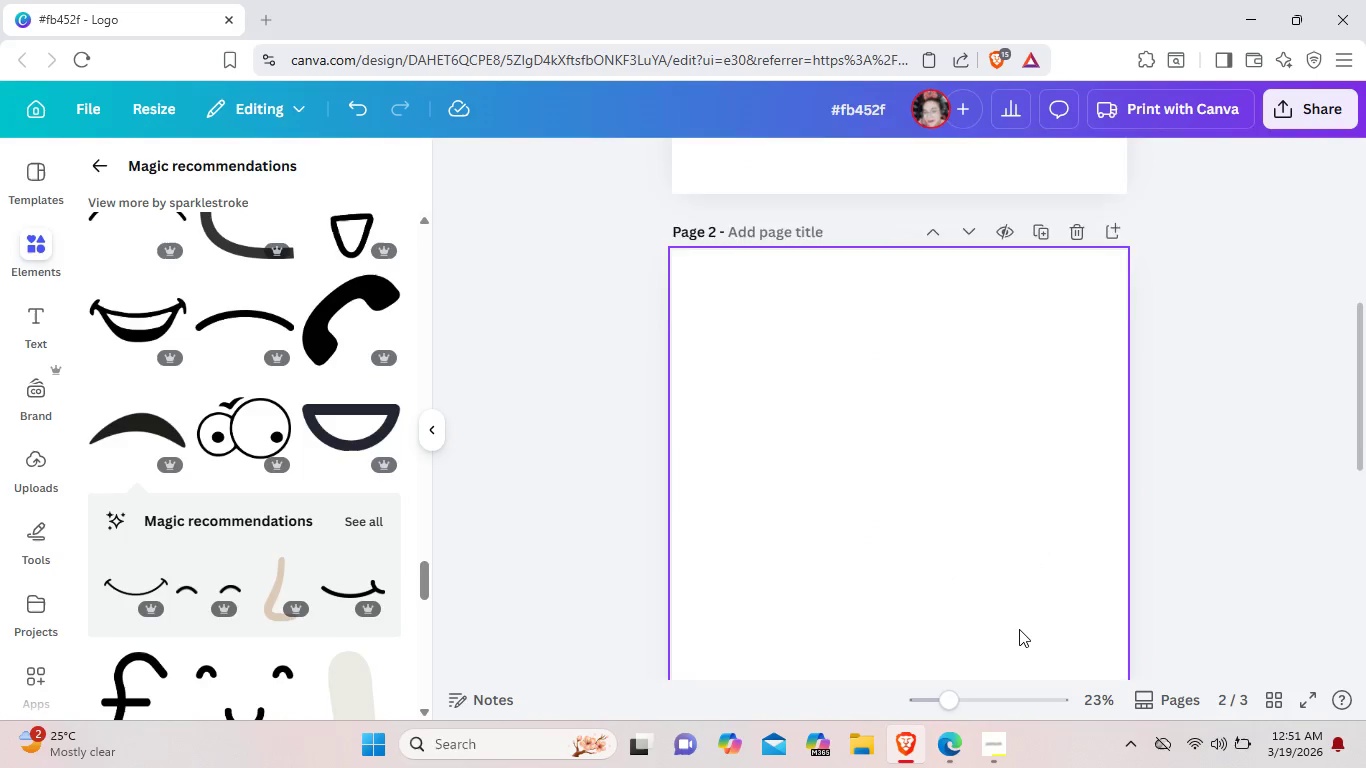 
scroll: coordinate [1019, 629], scroll_direction: up, amount: 5.0
 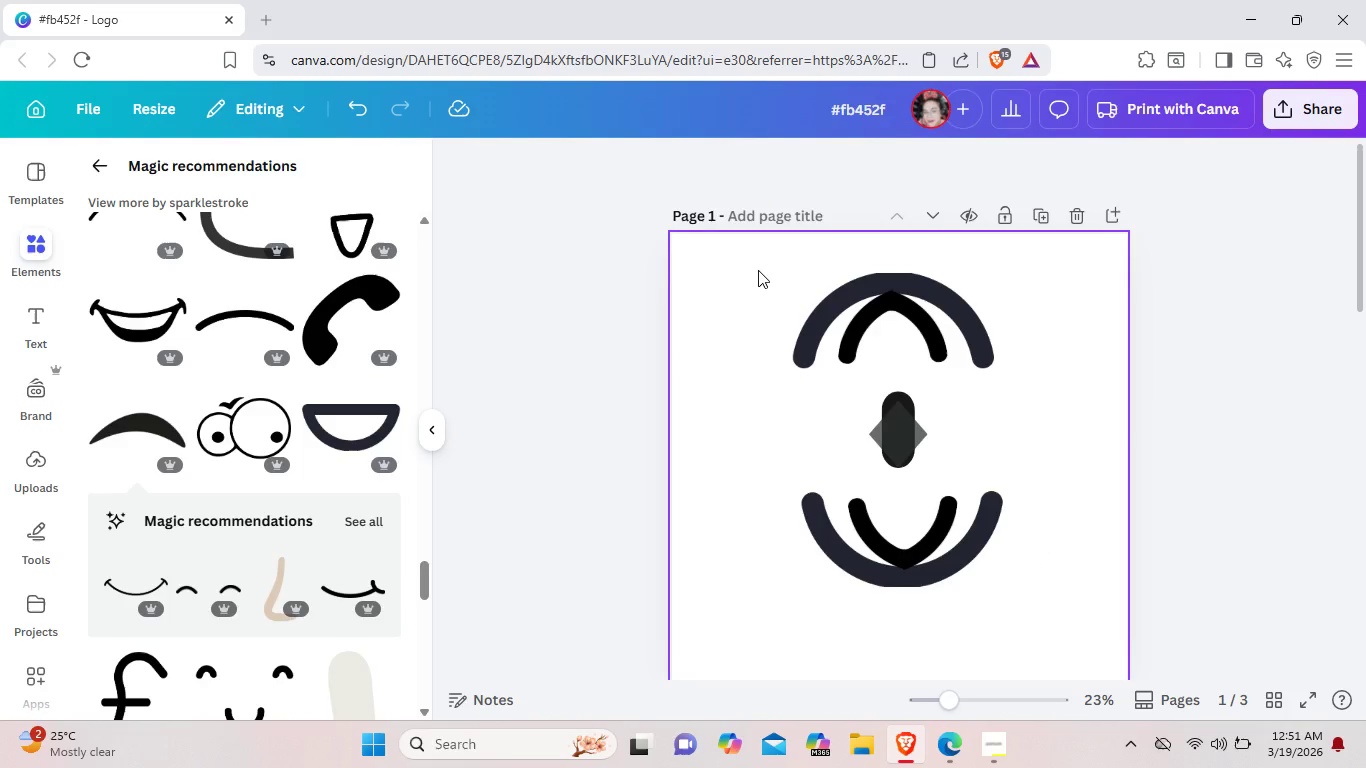 
left_click_drag(start_coordinate=[758, 270], to_coordinate=[1019, 590])
 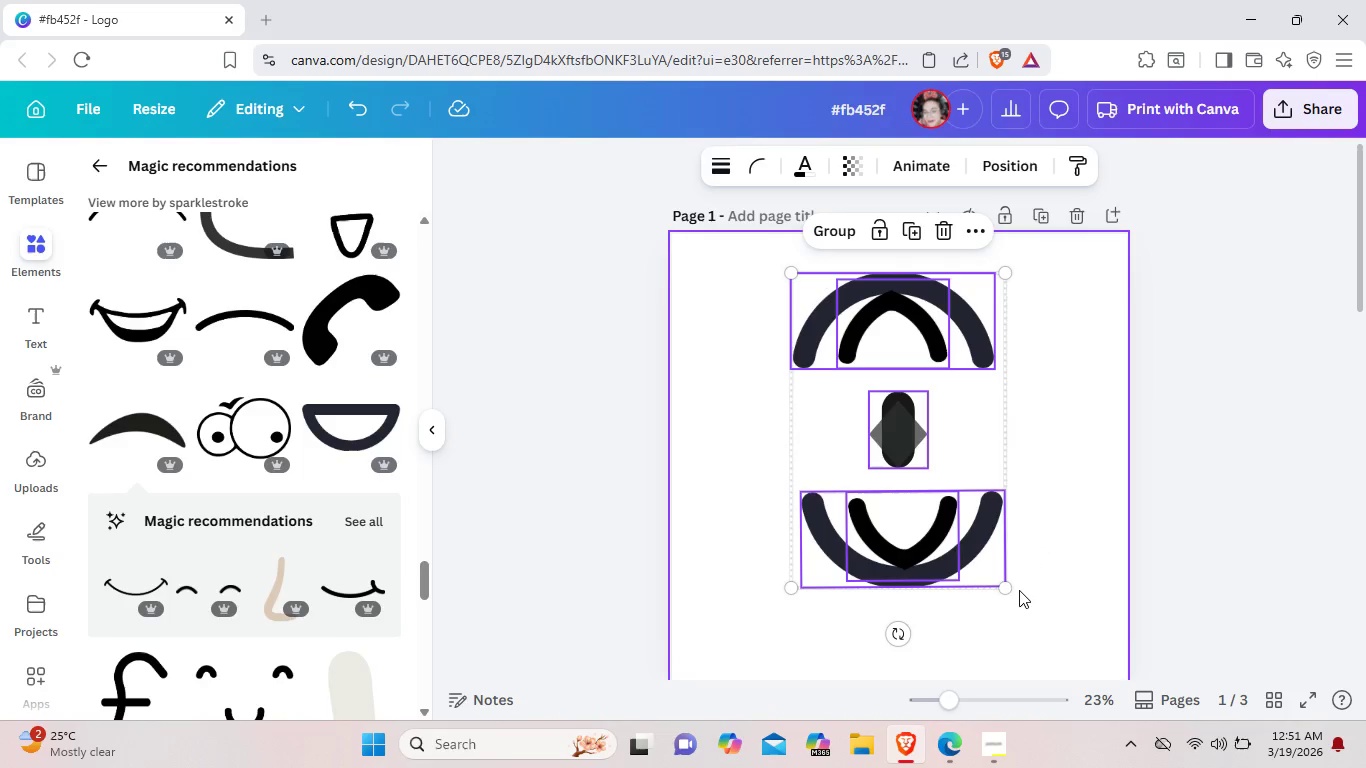 
hold_key(key=ControlLeft, duration=0.95)
 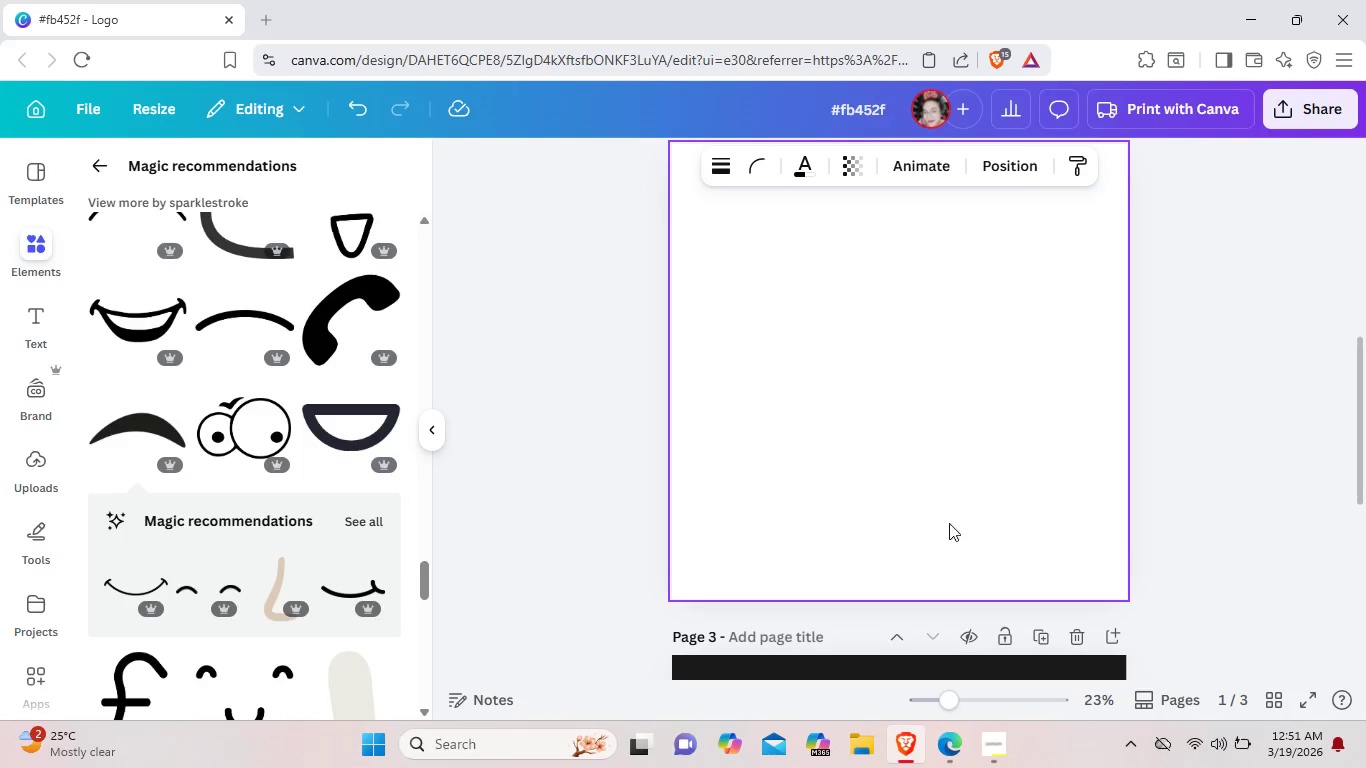 
hold_key(key=C, duration=0.38)
 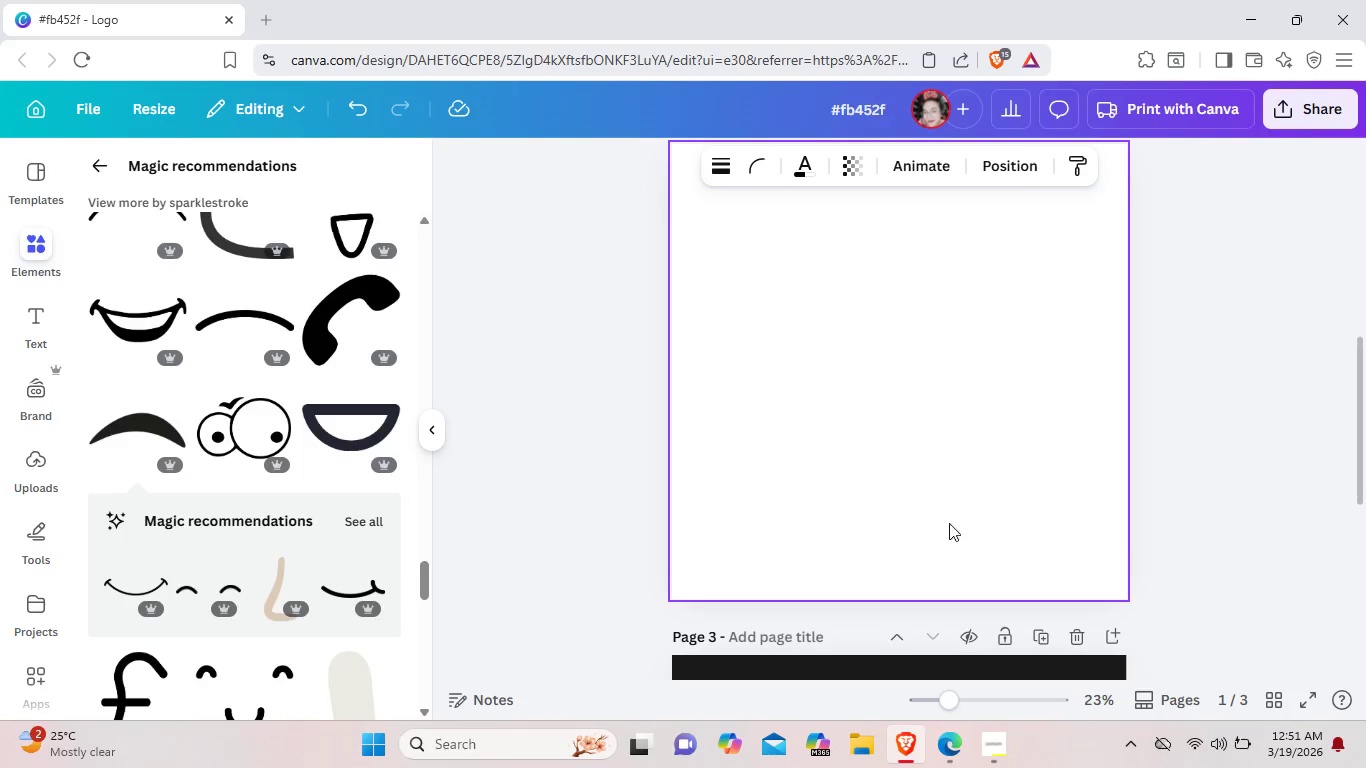 
scroll: coordinate [1019, 590], scroll_direction: down, amount: 6.0
 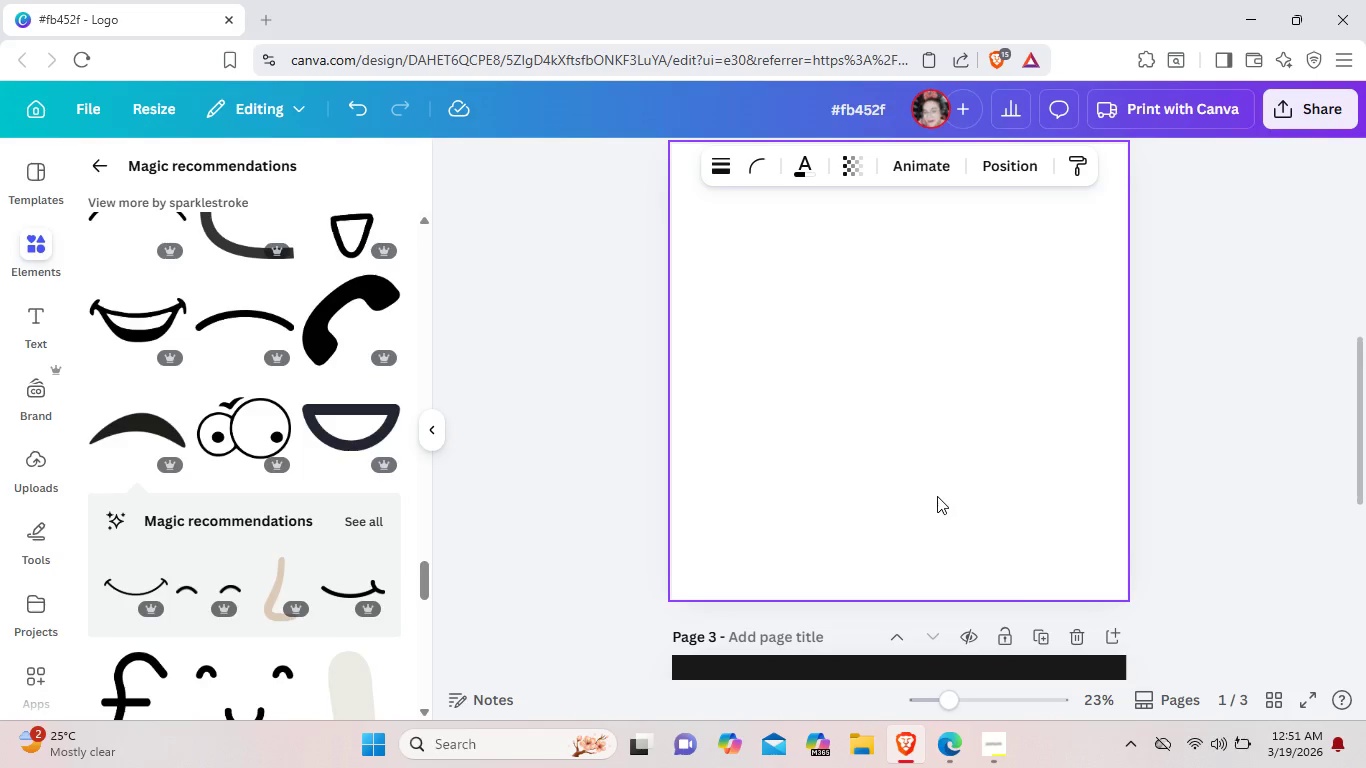 
key(Control+V)
 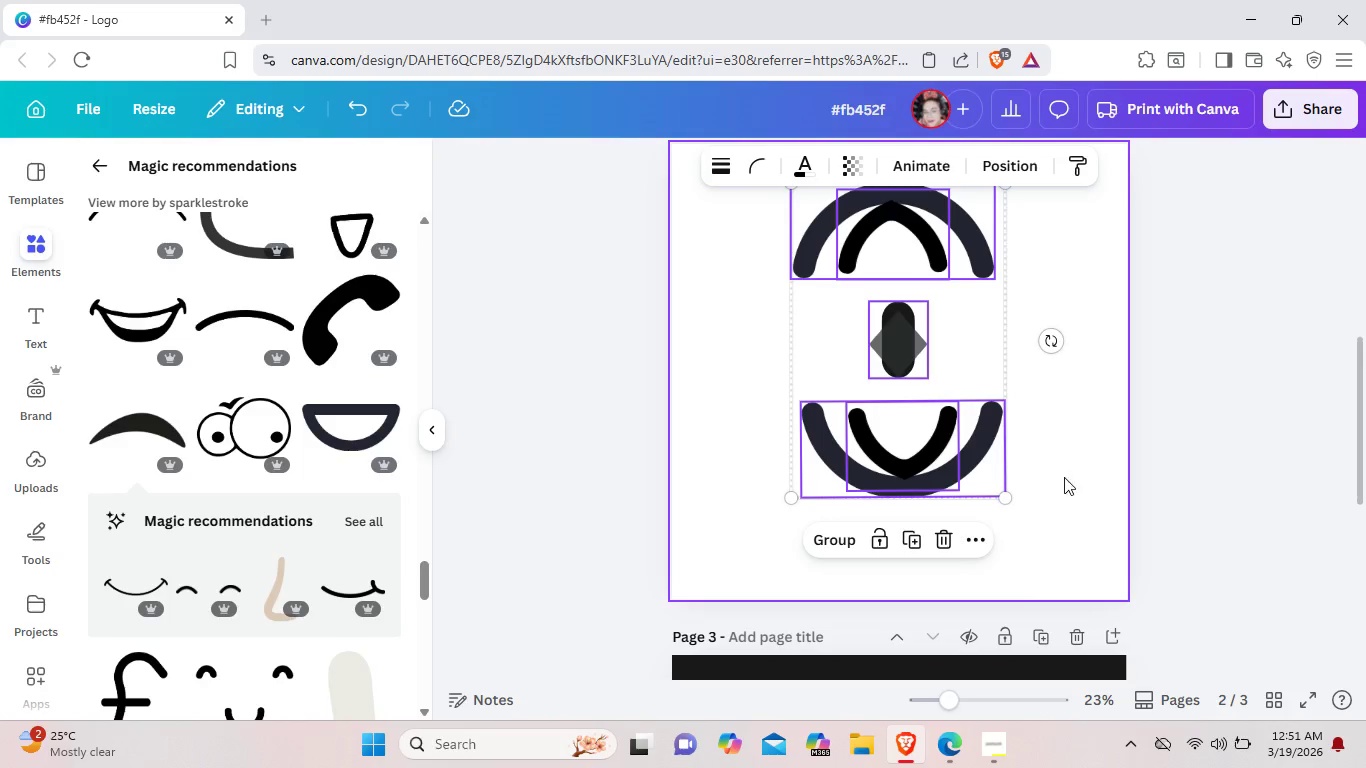 
left_click([1064, 477])
 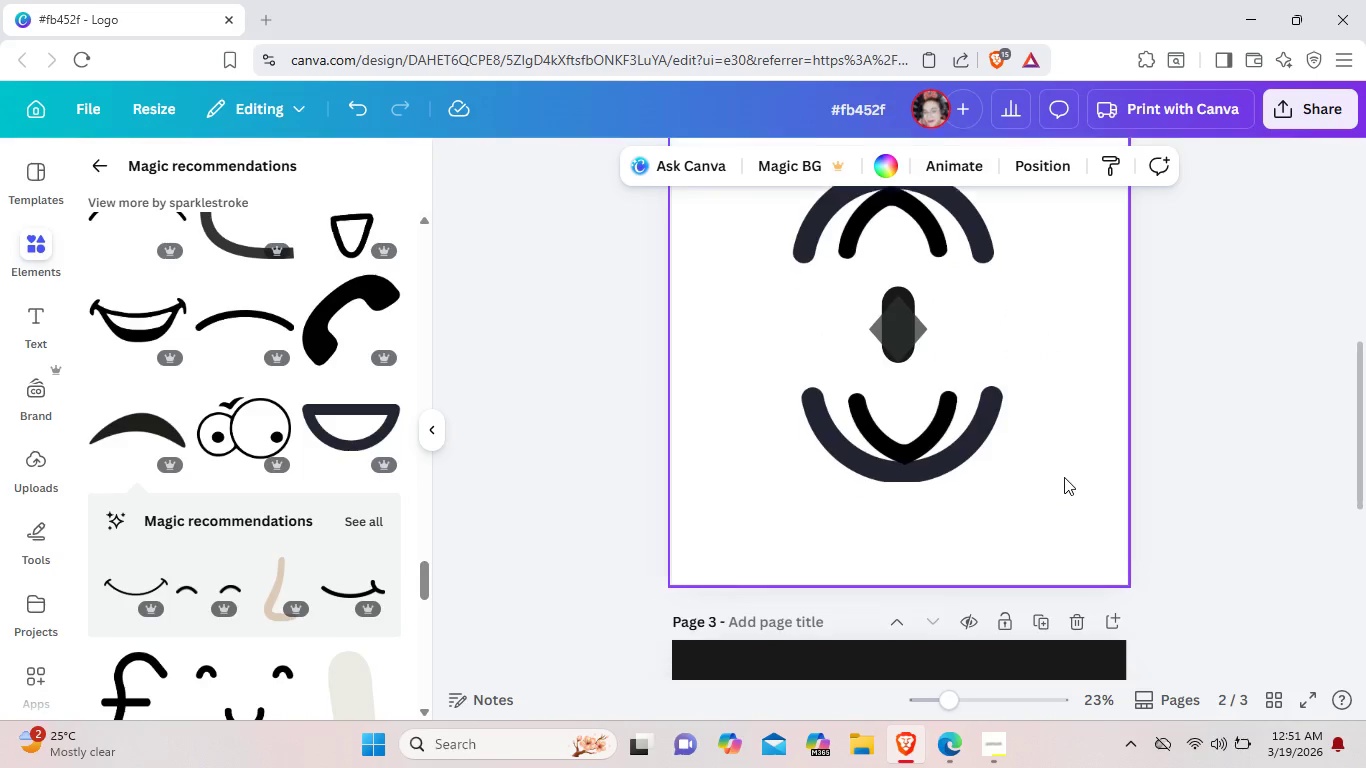 
scroll: coordinate [1064, 477], scroll_direction: down, amount: 5.0
 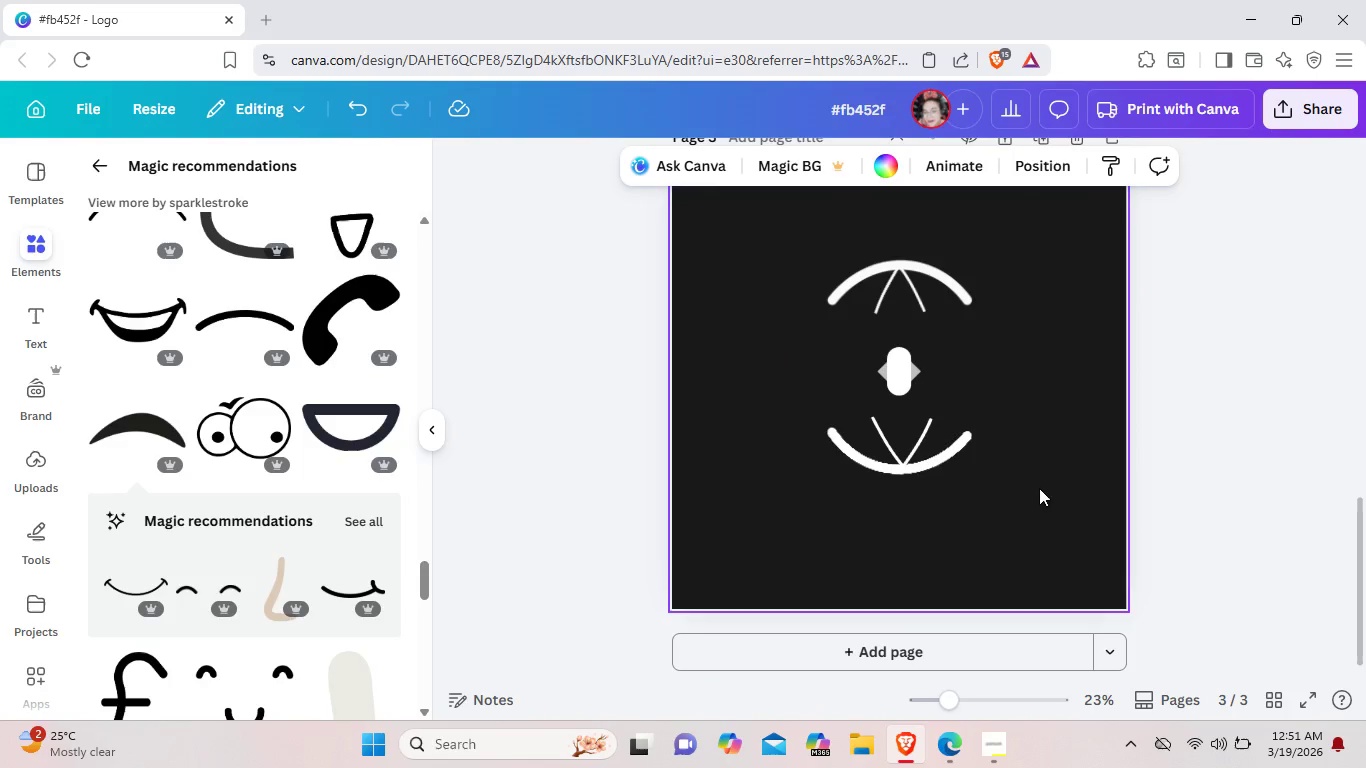 
left_click_drag(start_coordinate=[1039, 488], to_coordinate=[839, 274])
 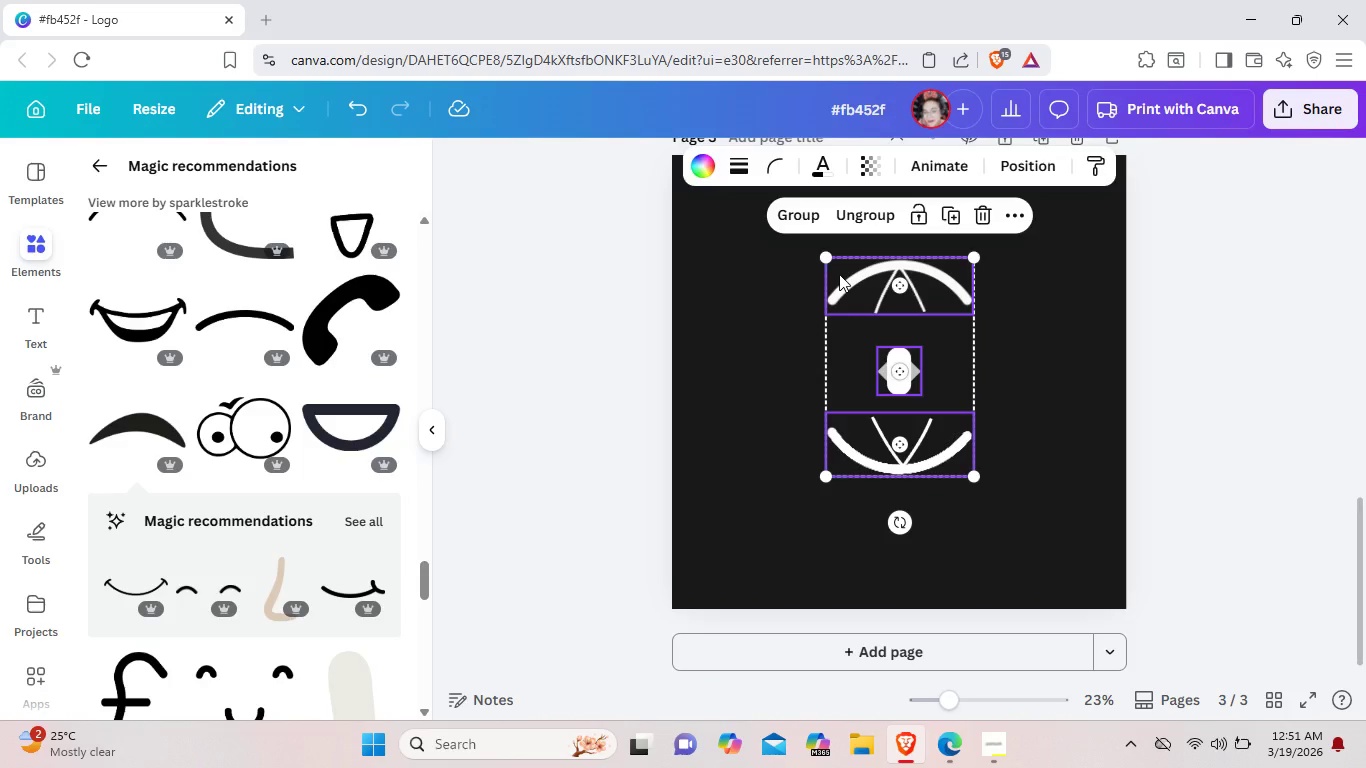 
key(Backspace)
 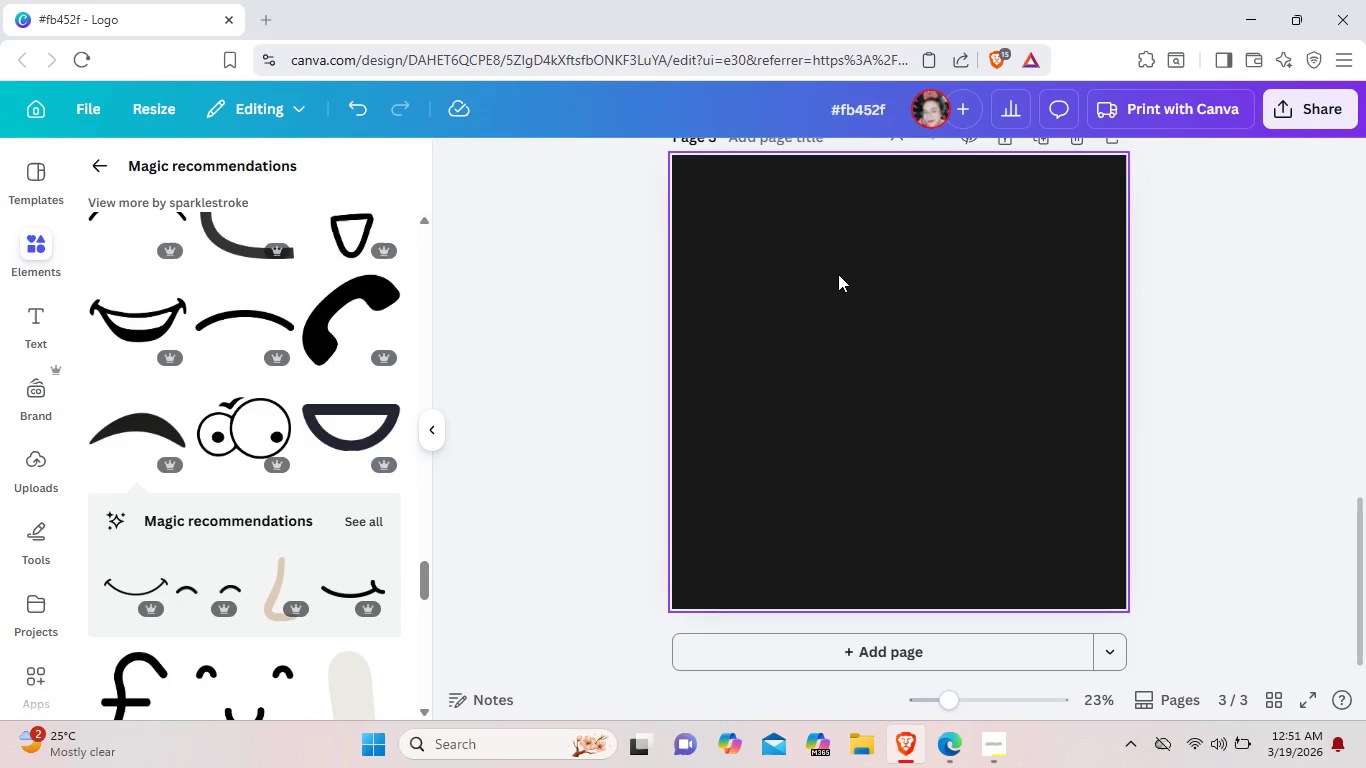 
key(Control+V)
 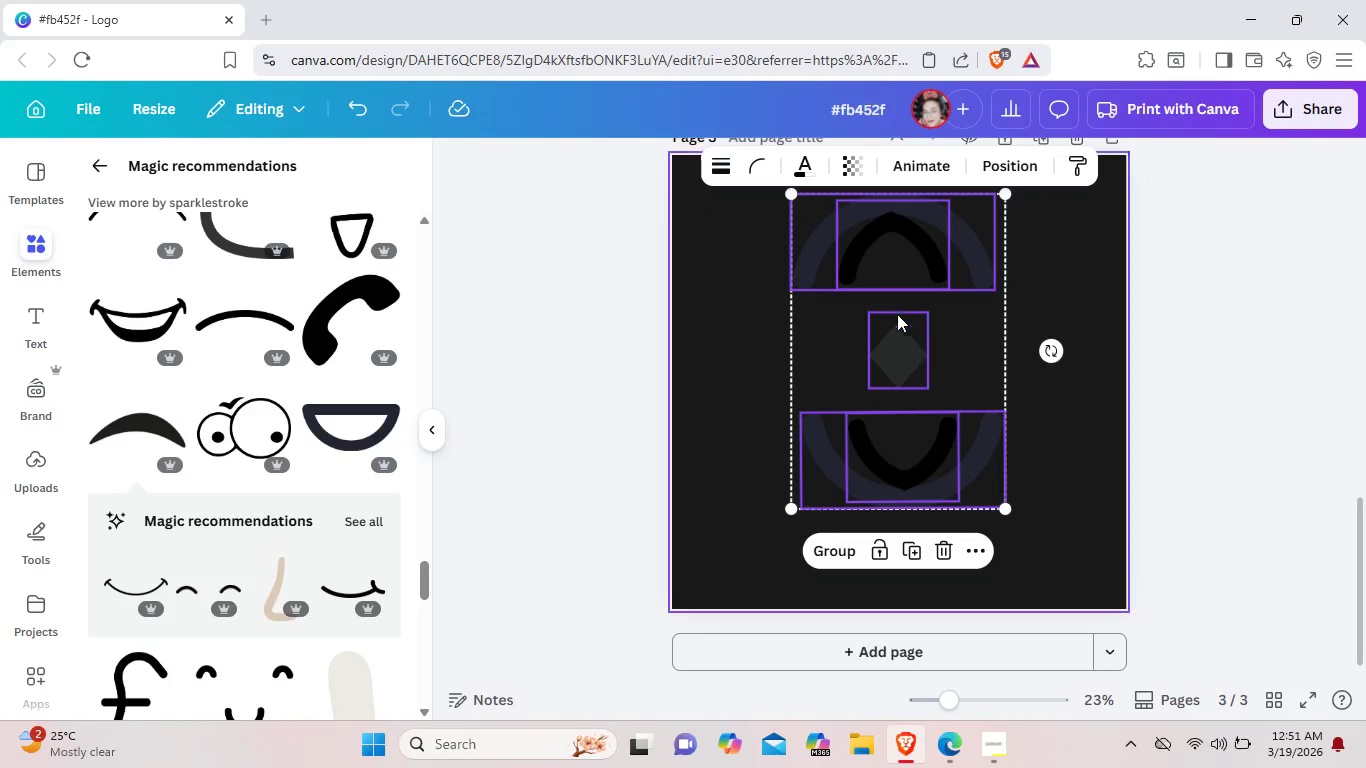 
left_click([1071, 462])
 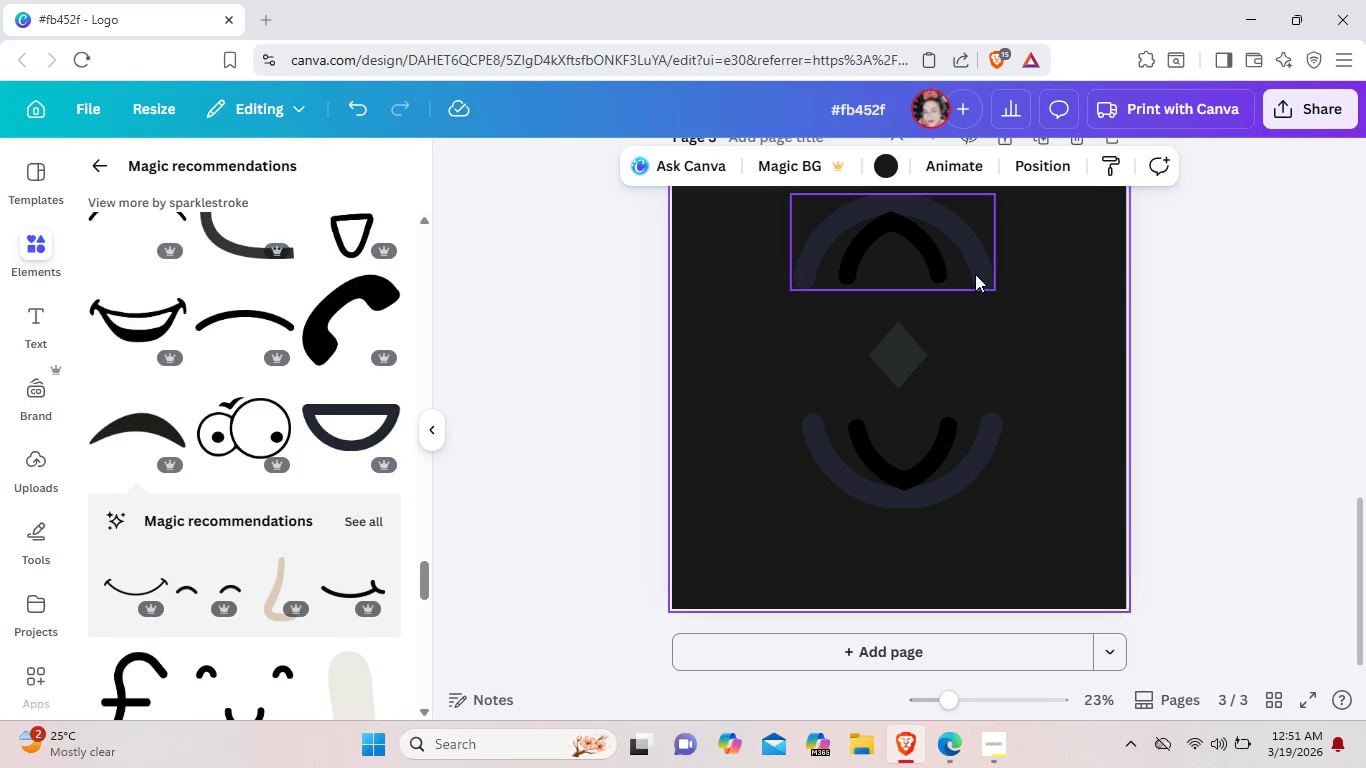 
left_click([974, 272])
 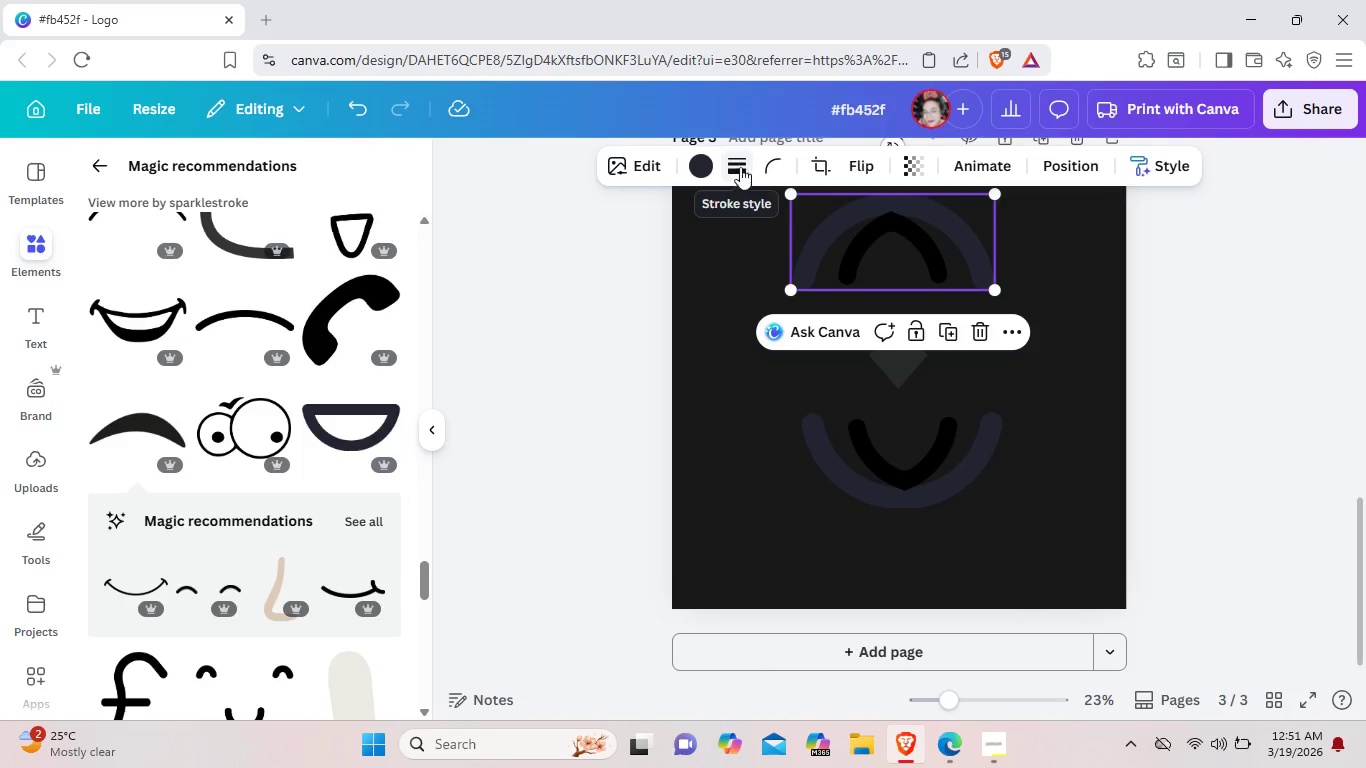 
left_click([699, 171])
 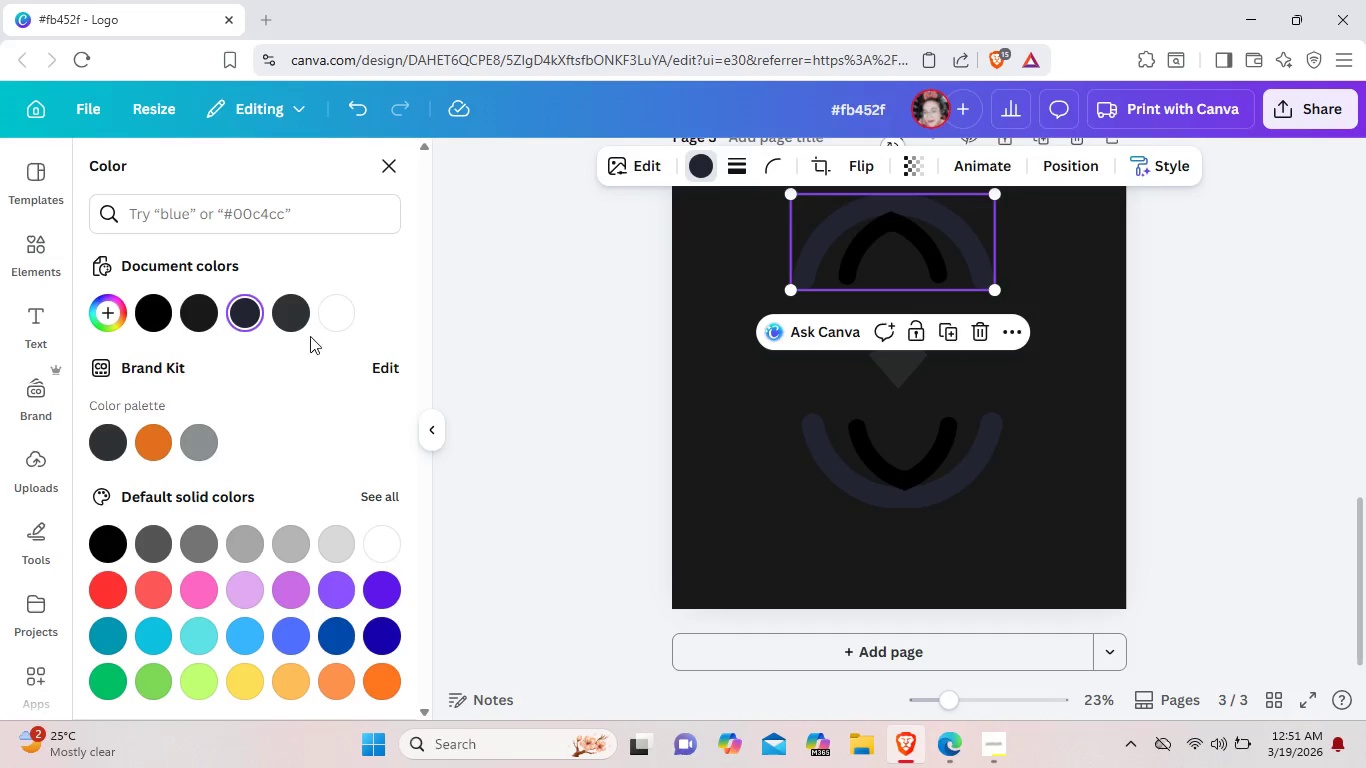 
left_click([347, 320])
 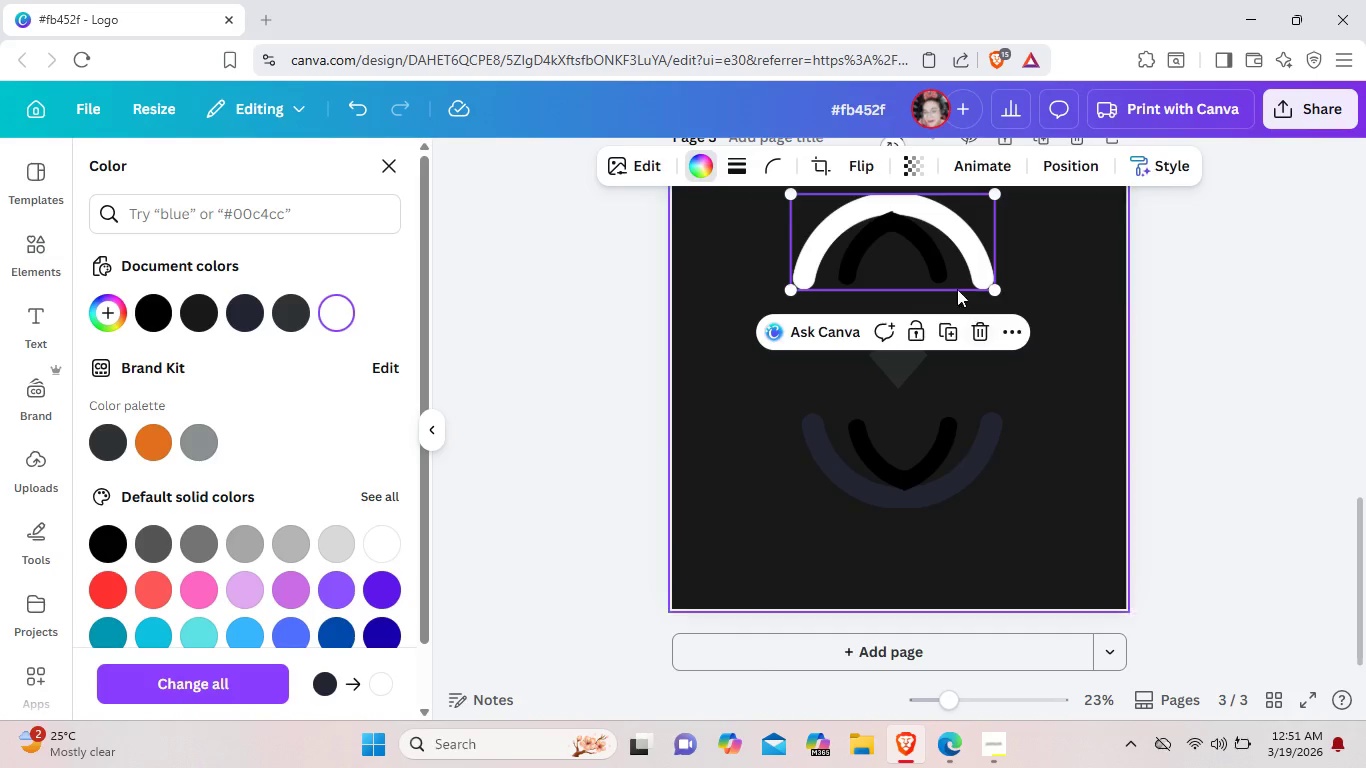 
left_click([947, 276])
 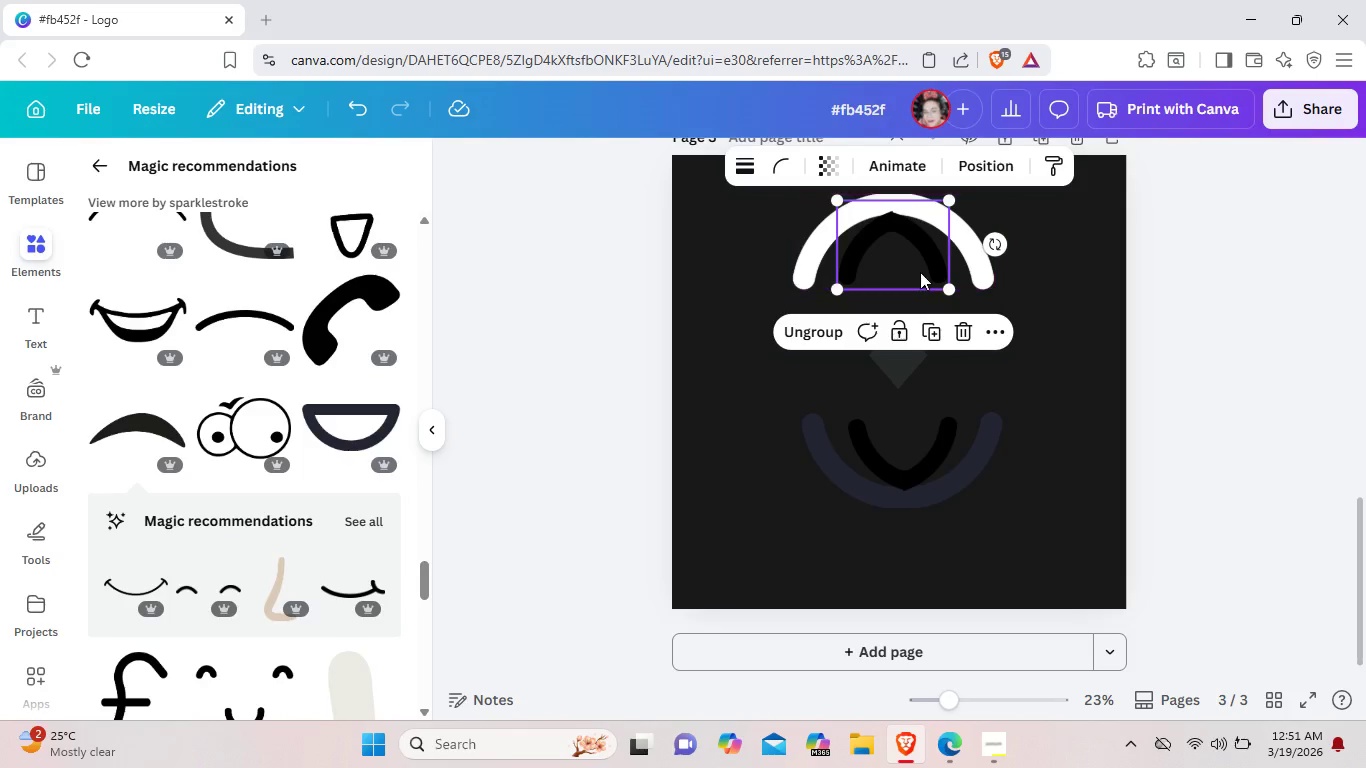 
left_click([922, 272])
 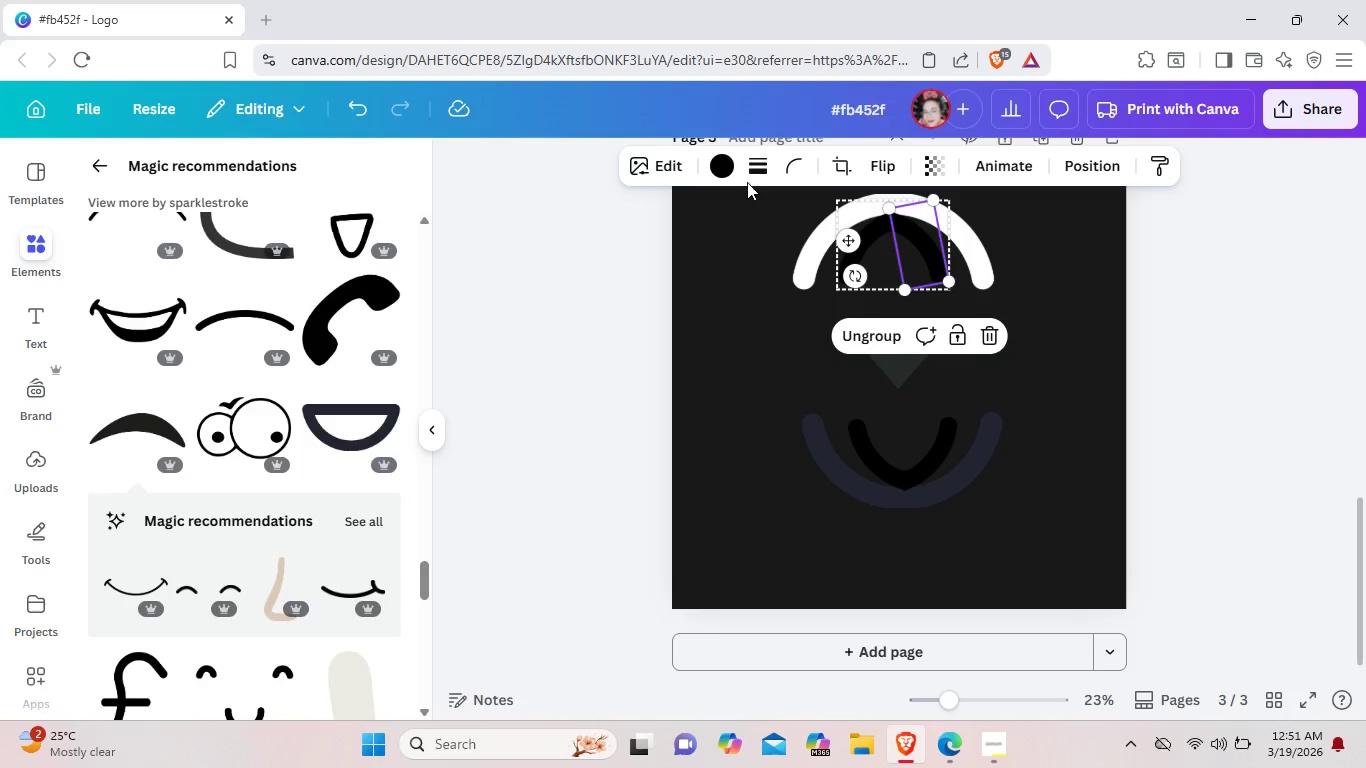 
left_click([729, 168])
 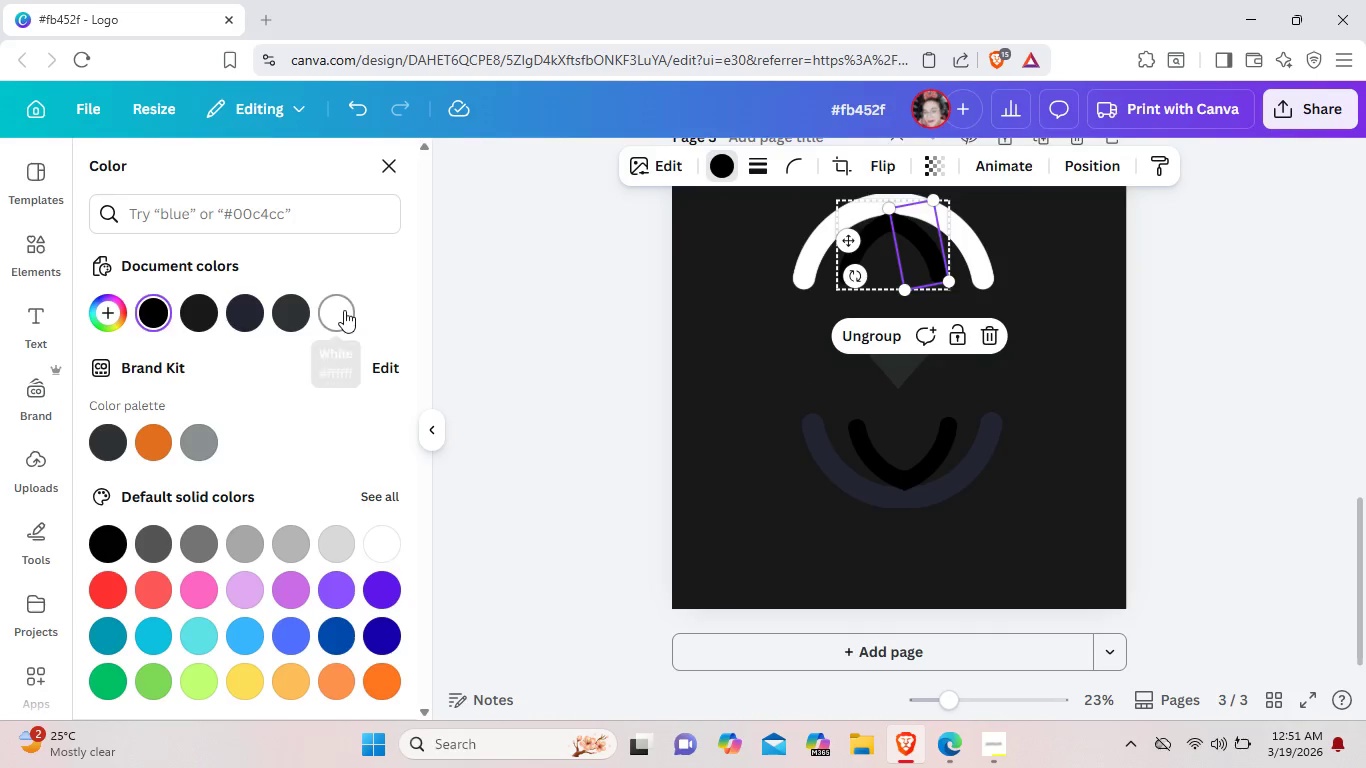 
left_click([338, 311])
 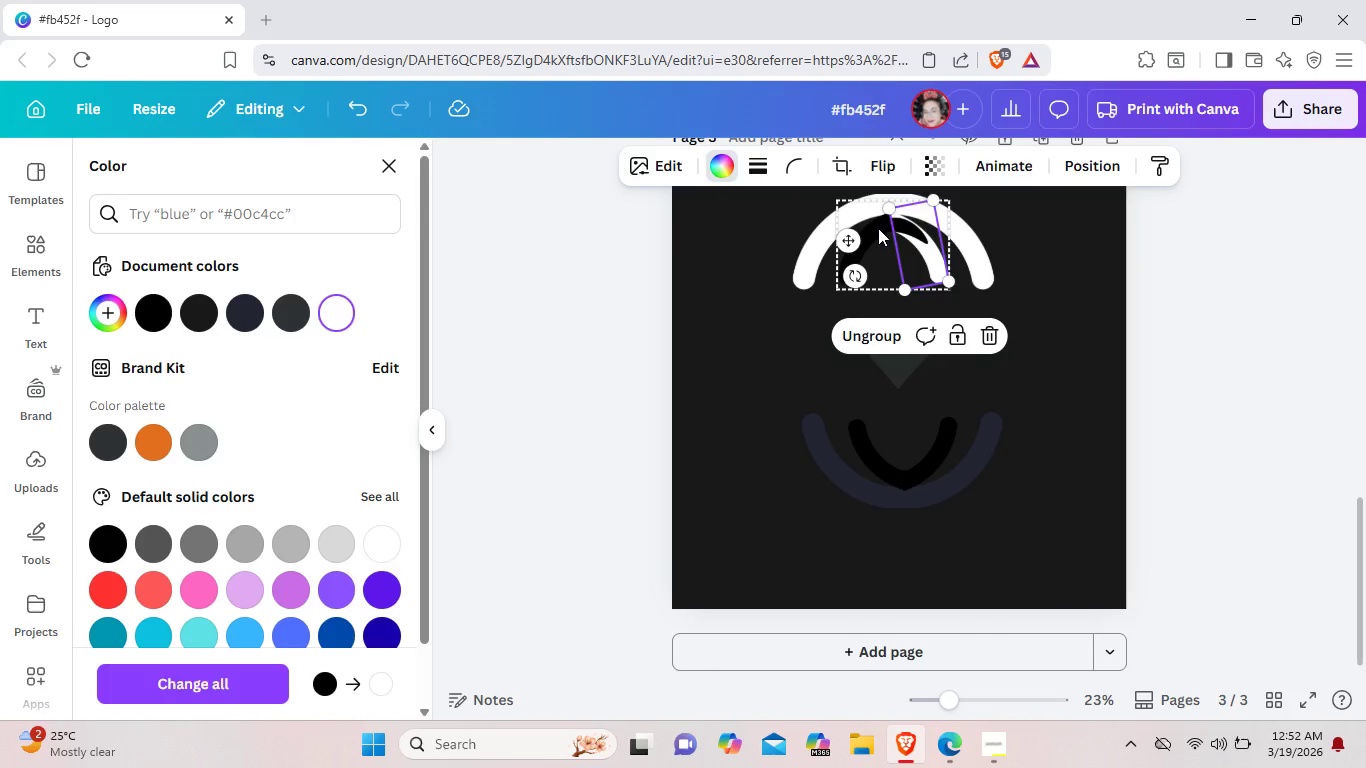 
left_click([878, 228])
 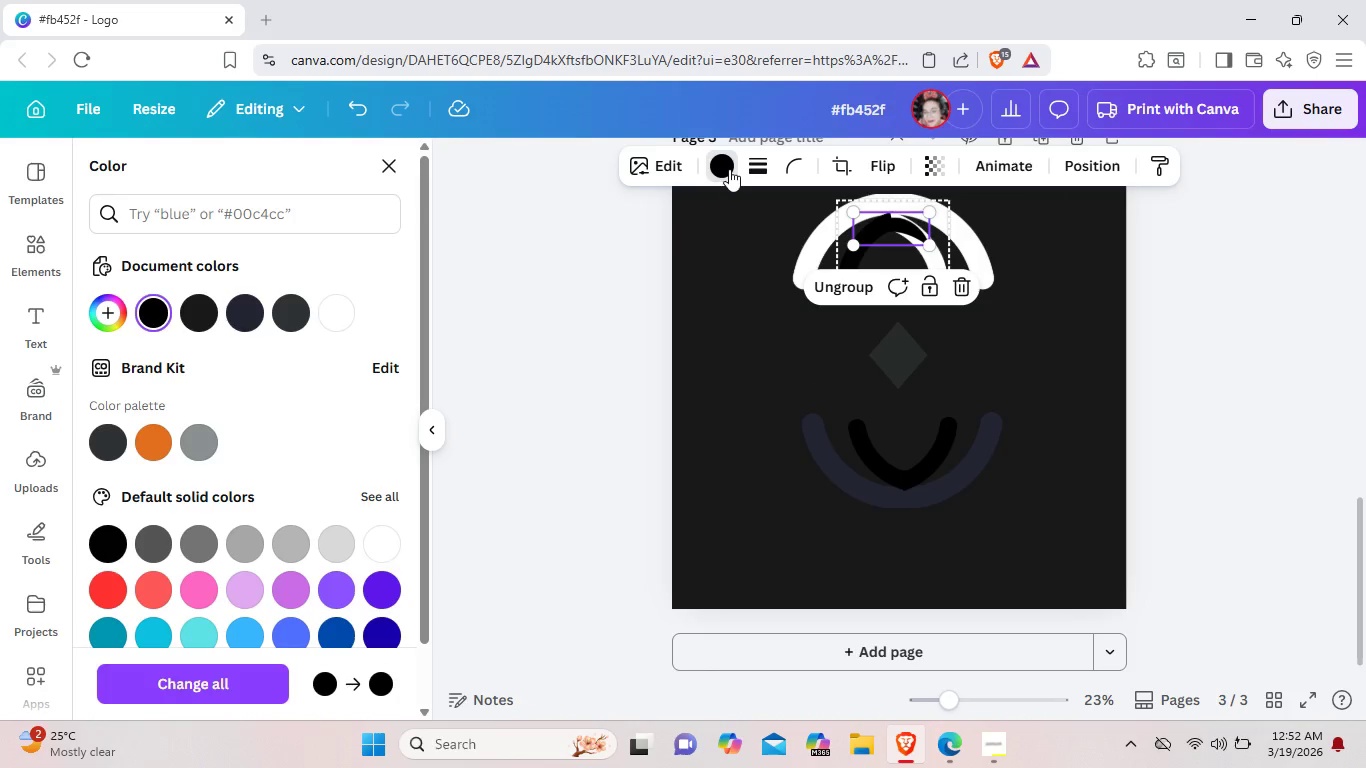 
left_click([728, 169])
 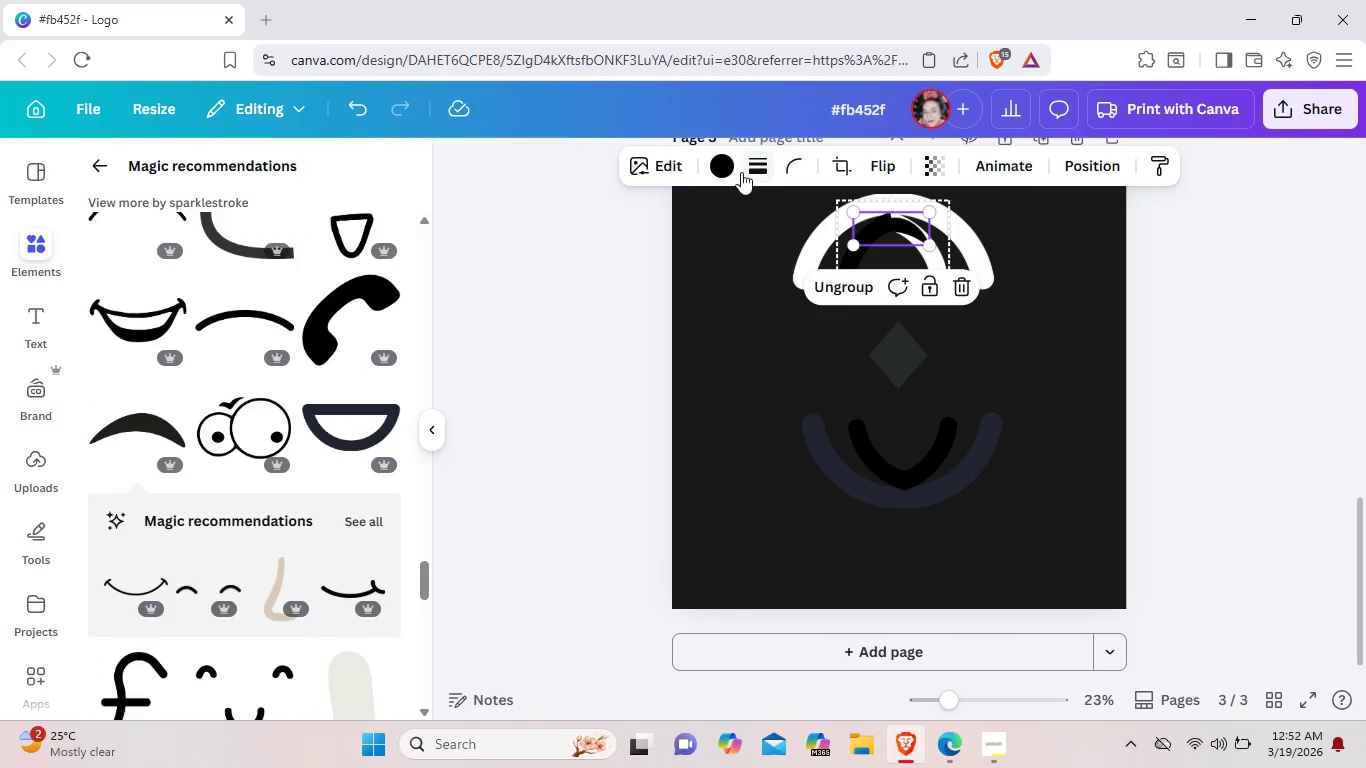 
left_click([724, 166])
 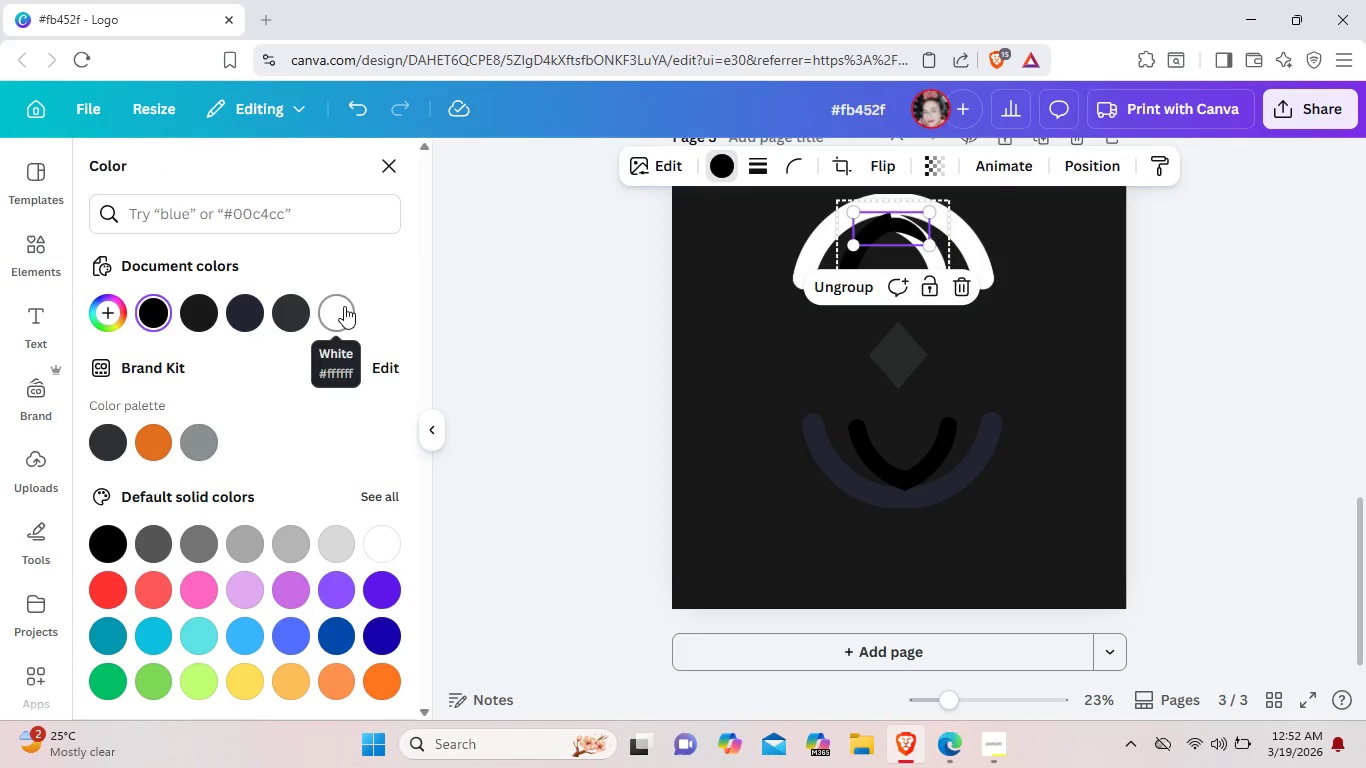 
left_click([348, 306])
 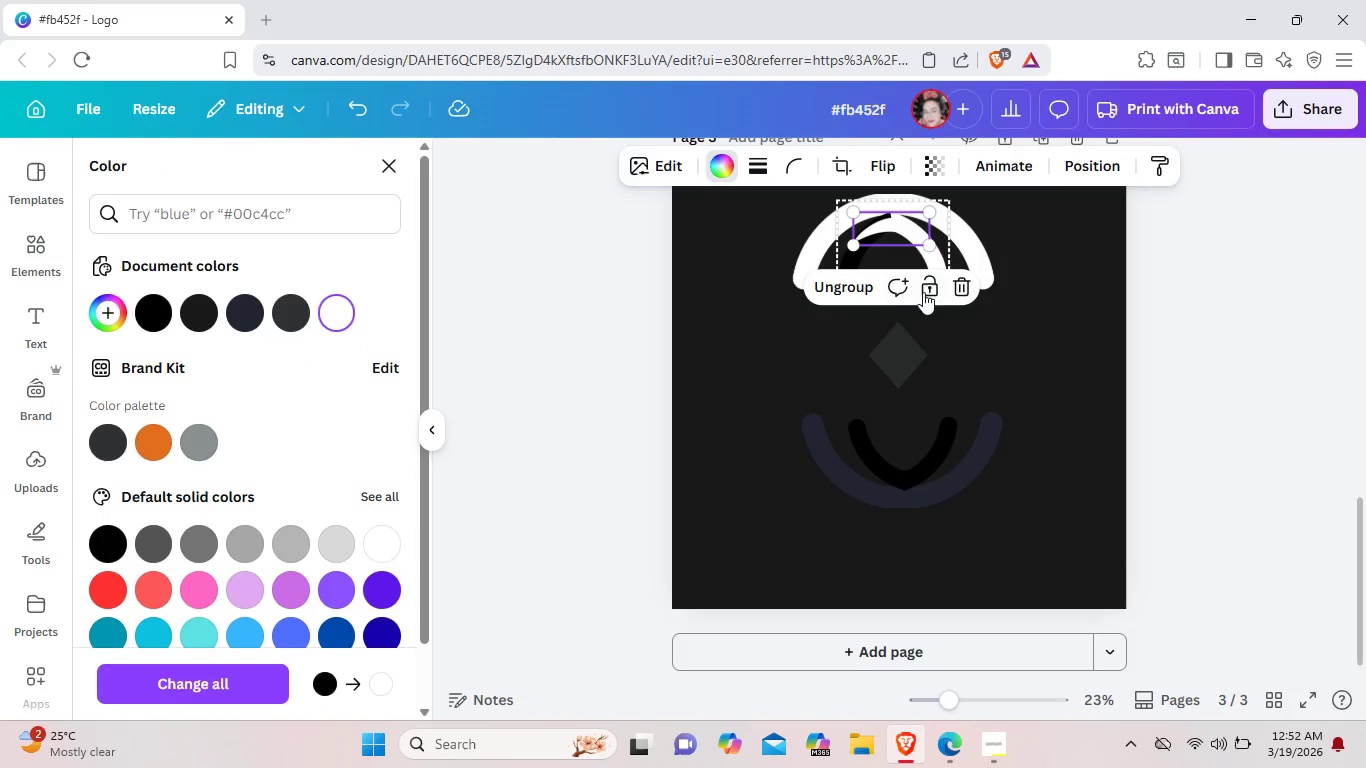 
left_click([764, 337])
 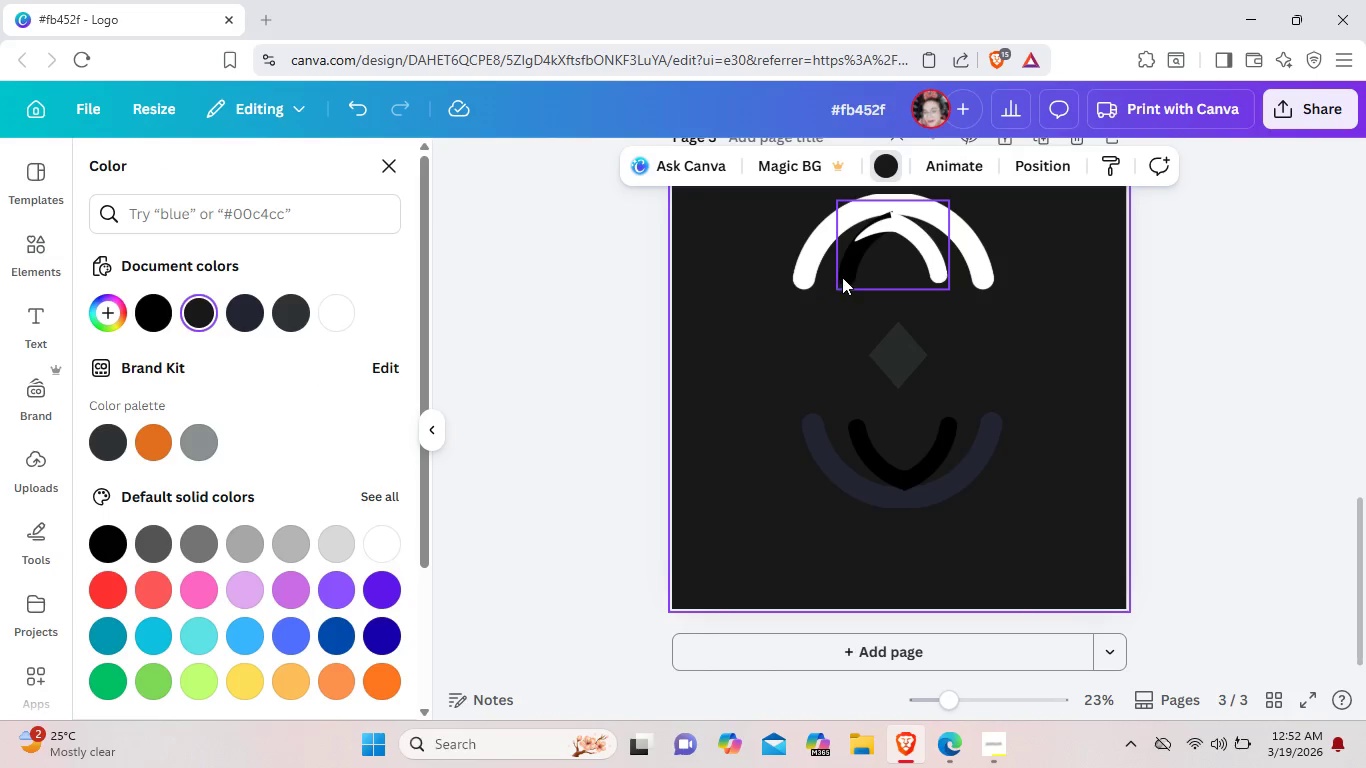 
left_click([842, 277])
 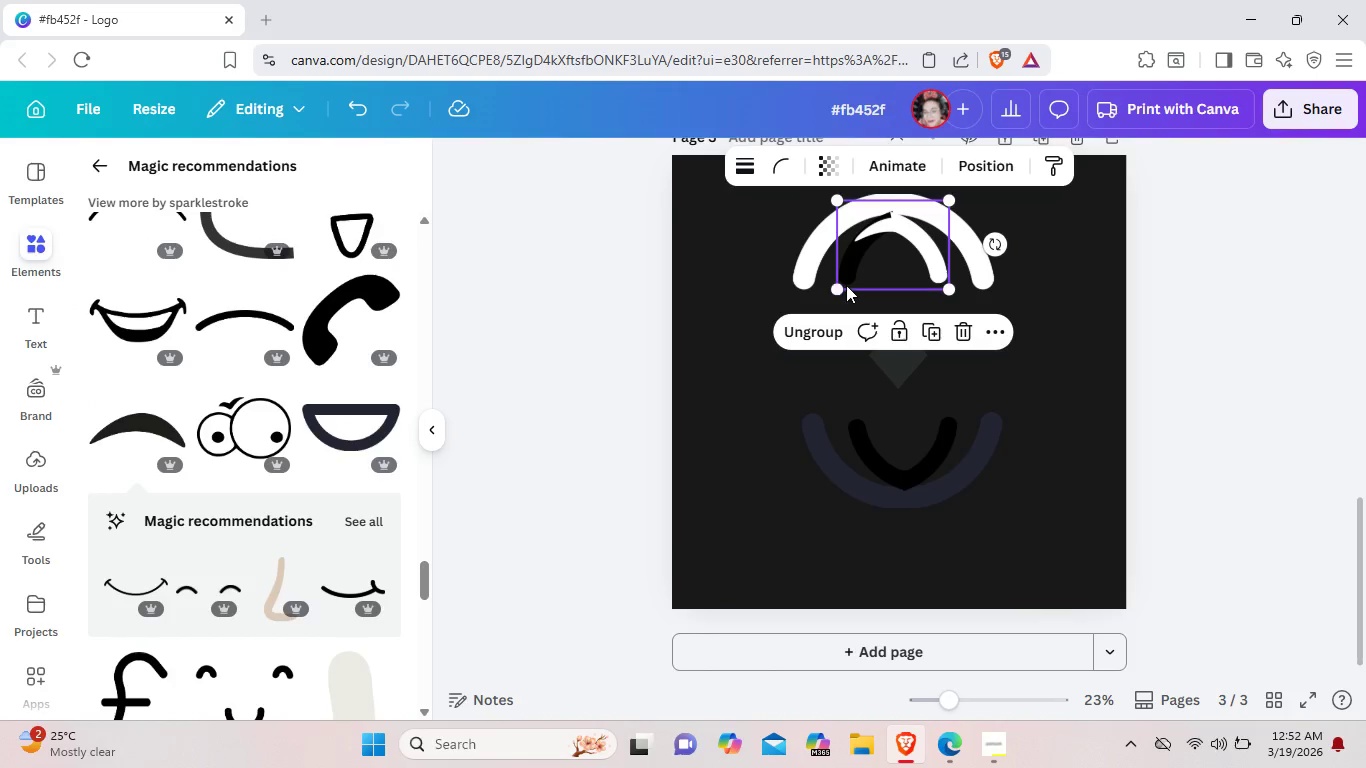 
left_click([847, 273])
 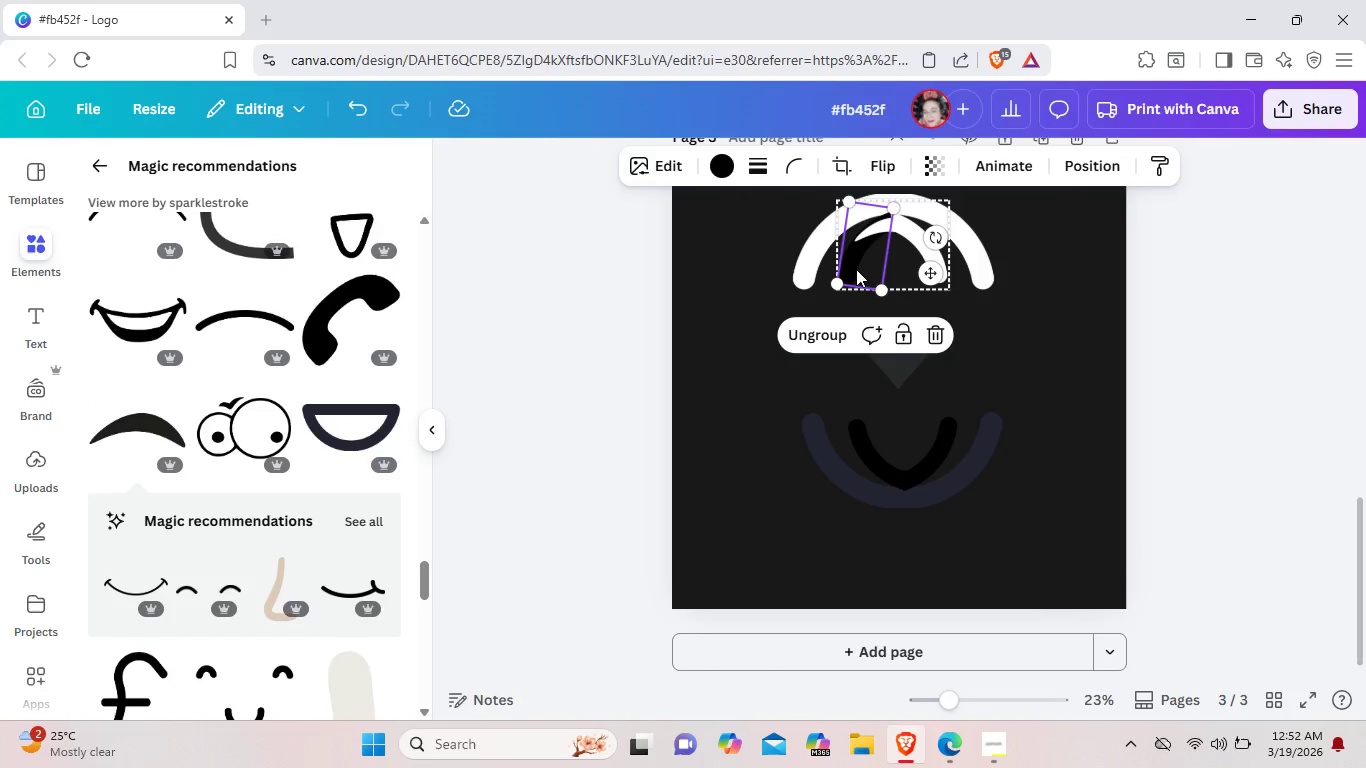 
left_click([856, 269])
 